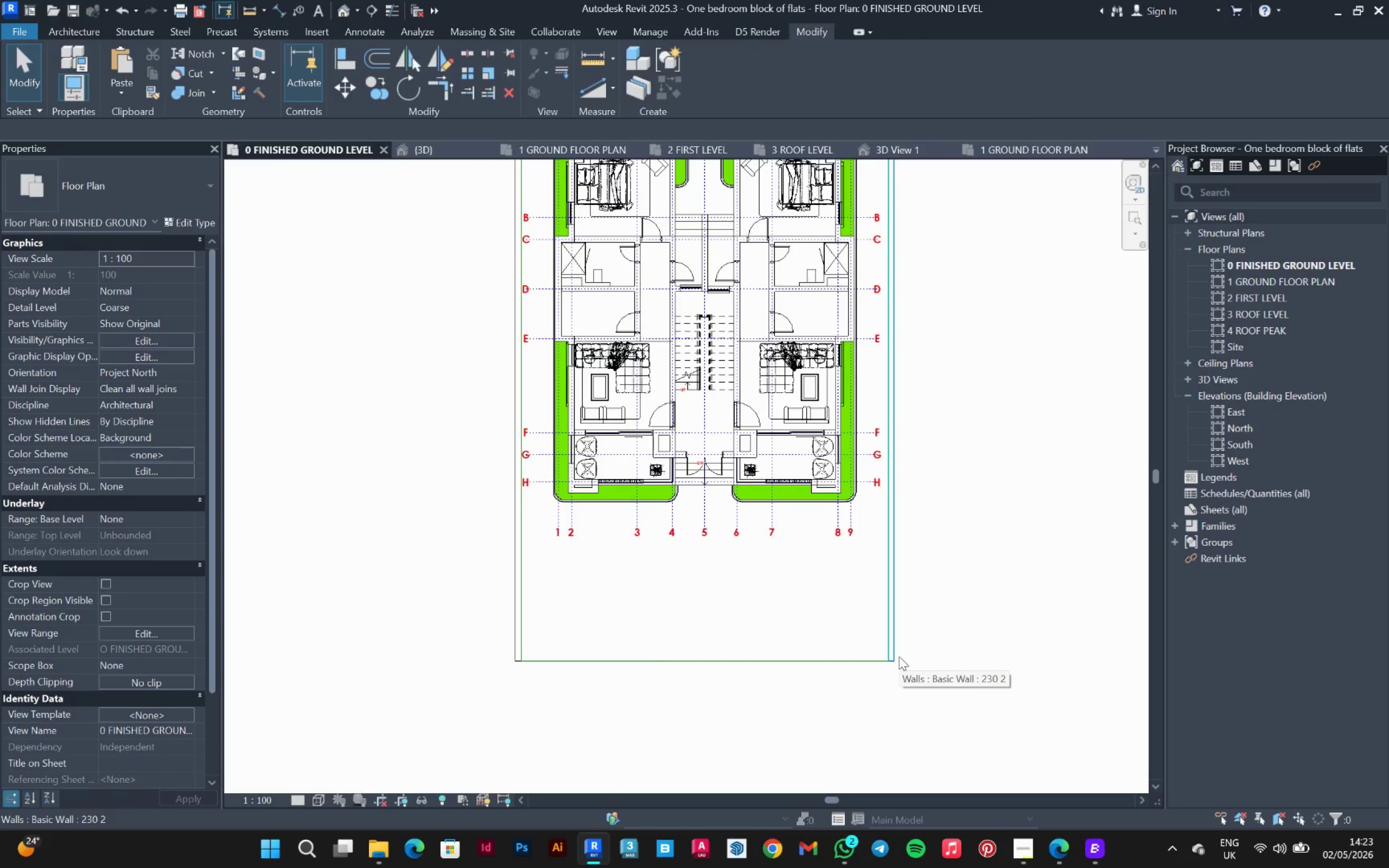 
wait(5.02)
 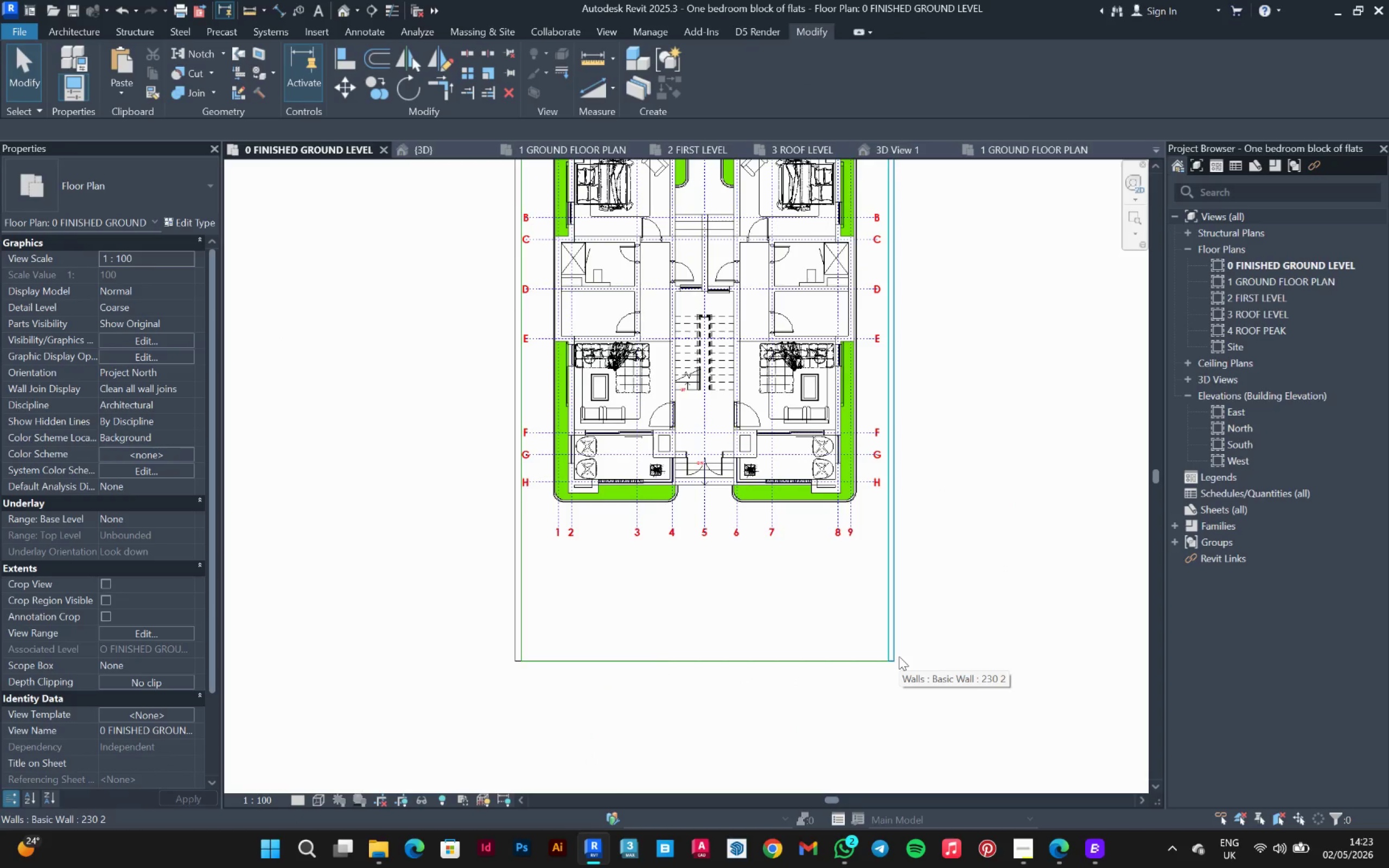 
scroll: coordinate [905, 656], scroll_direction: down, amount: 3.0
 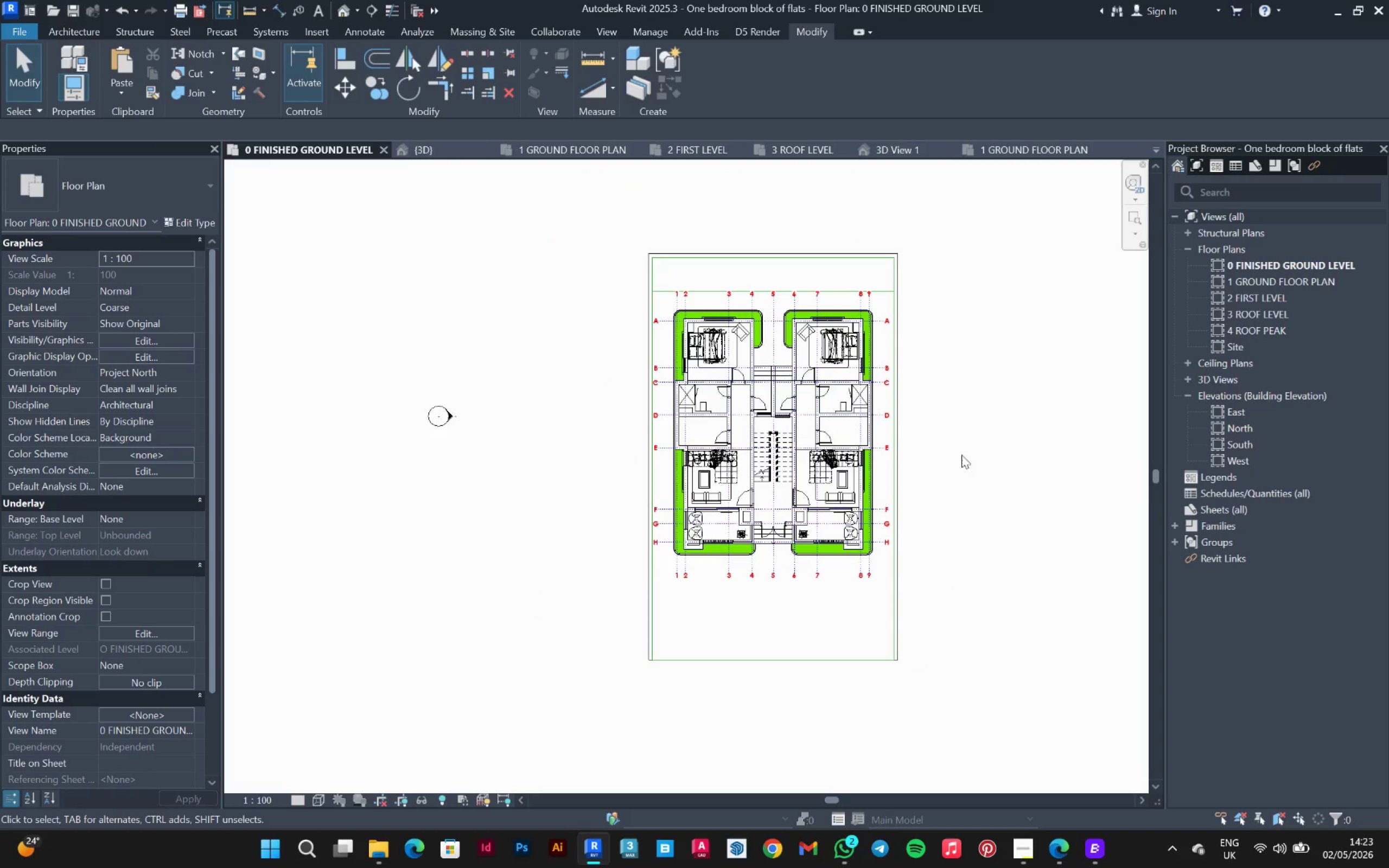 
scroll: coordinate [947, 346], scroll_direction: up, amount: 3.0
 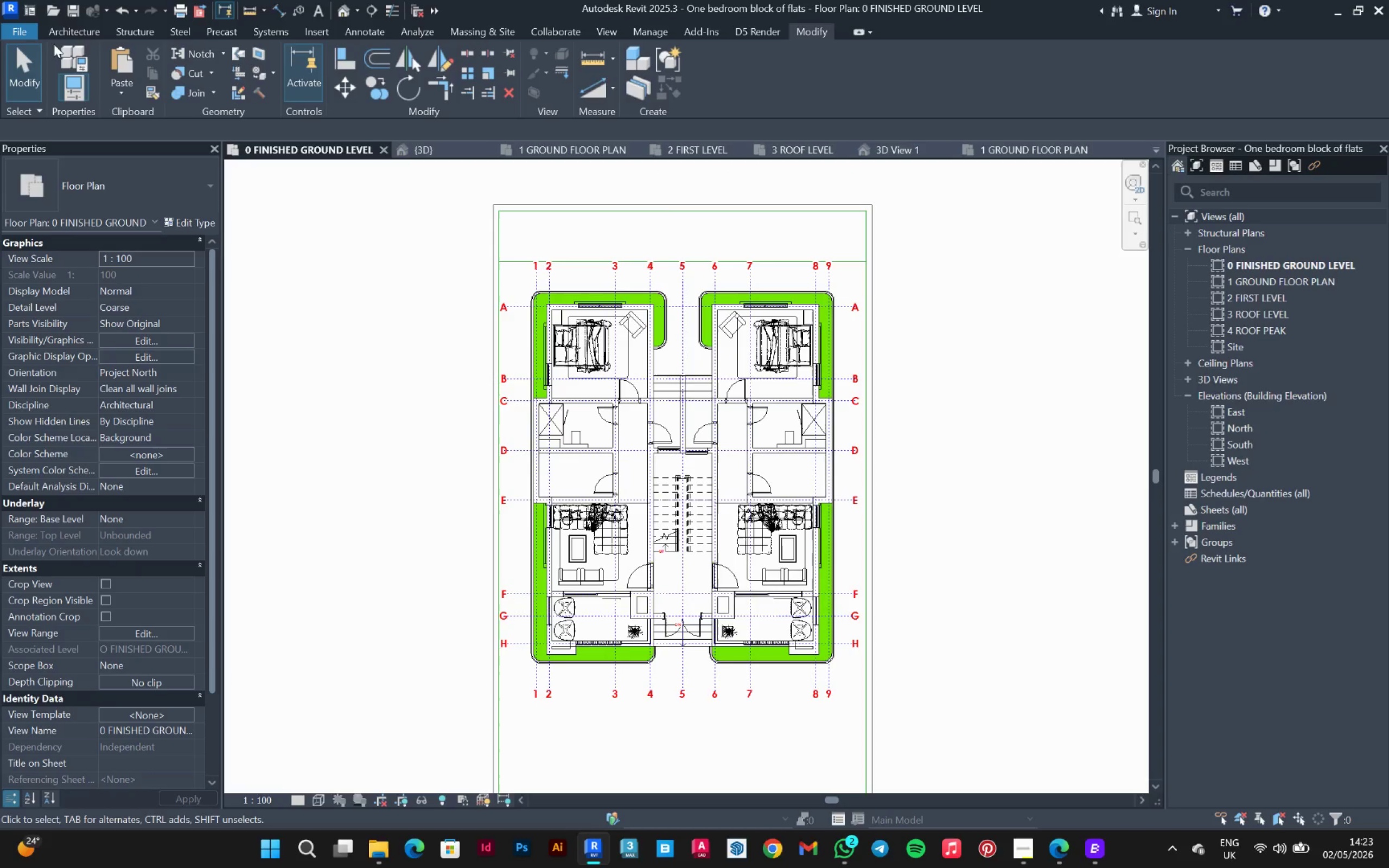 
left_click([55, 34])
 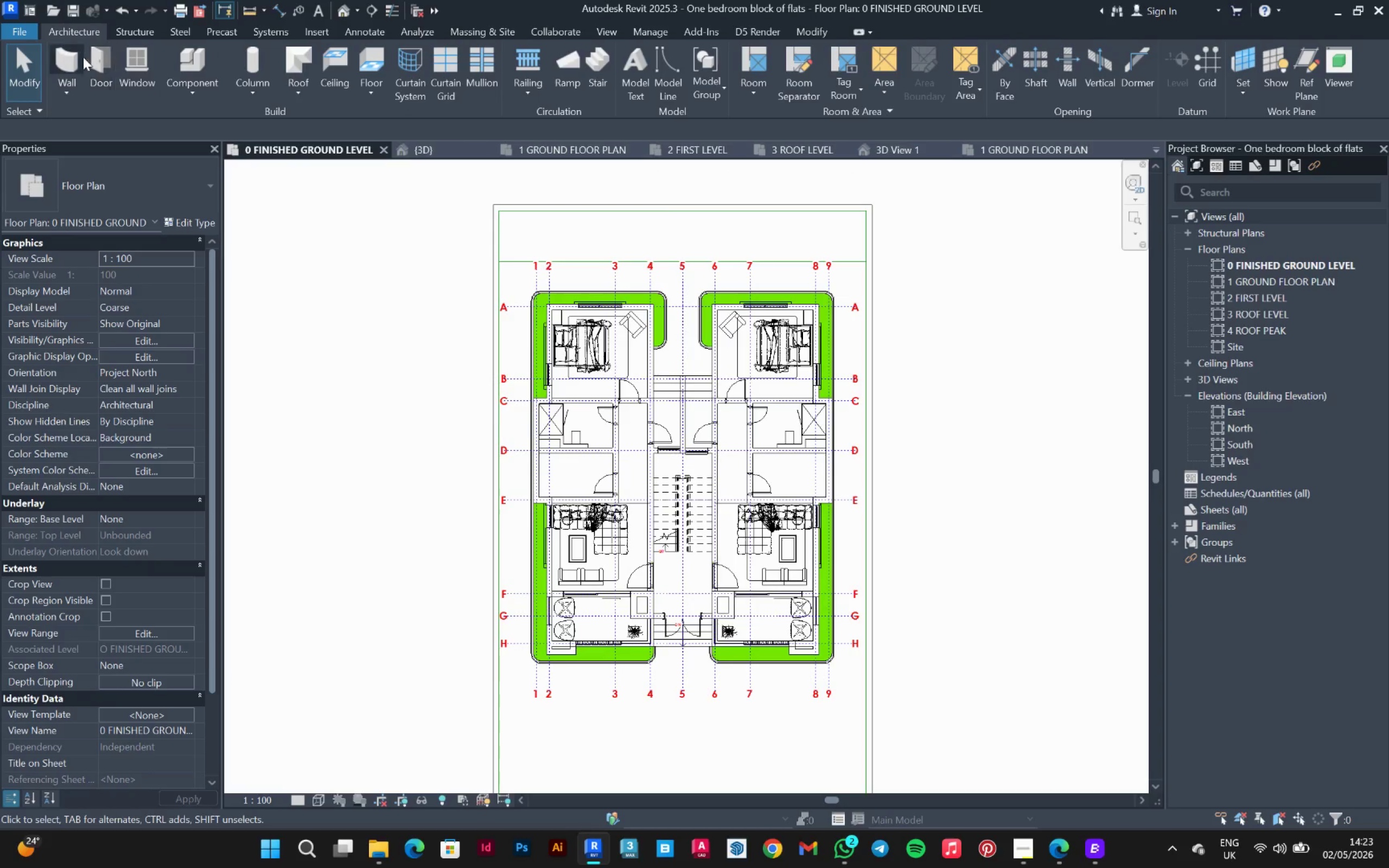 
left_click([74, 58])
 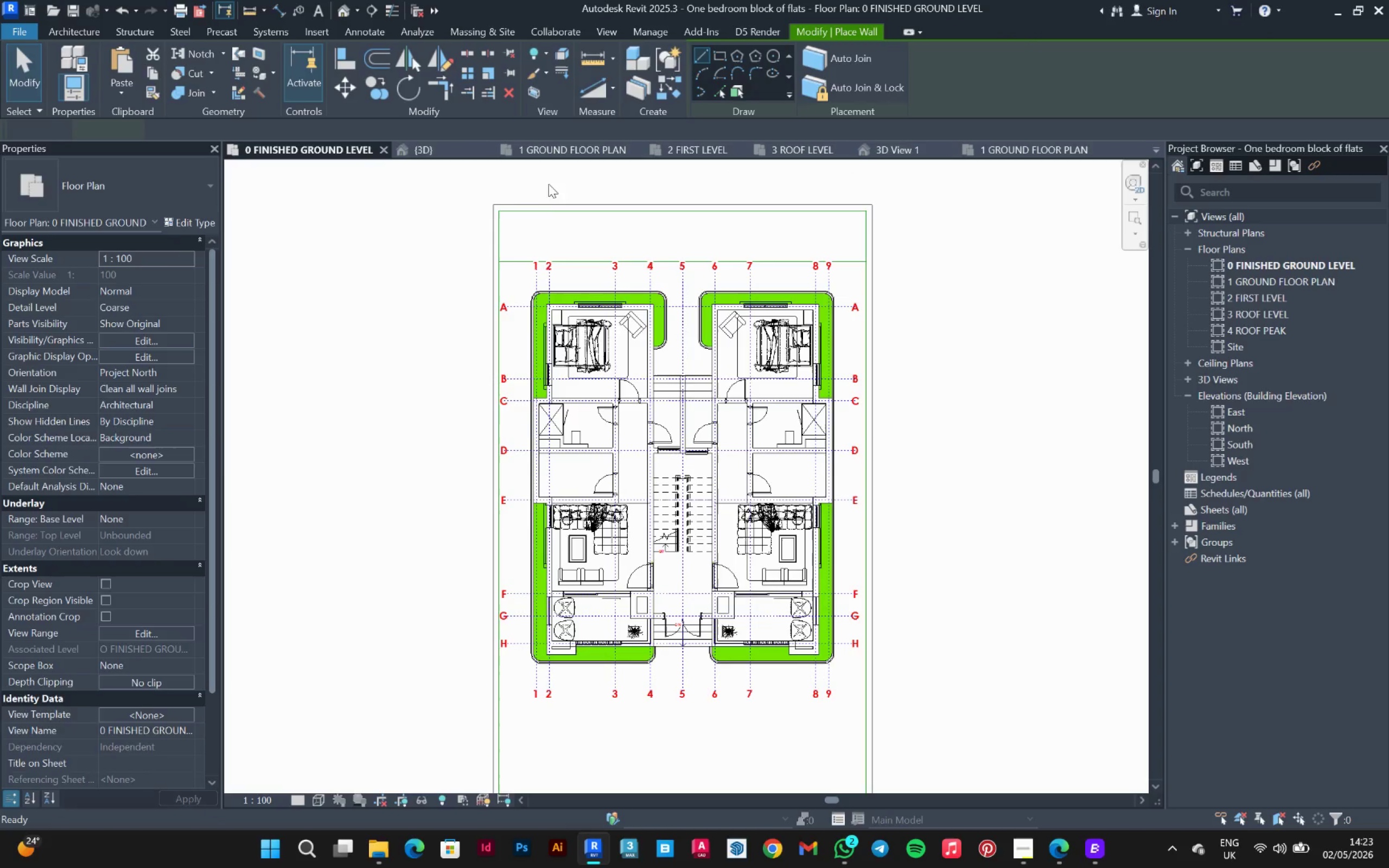 
scroll: coordinate [645, 192], scroll_direction: up, amount: 2.0
 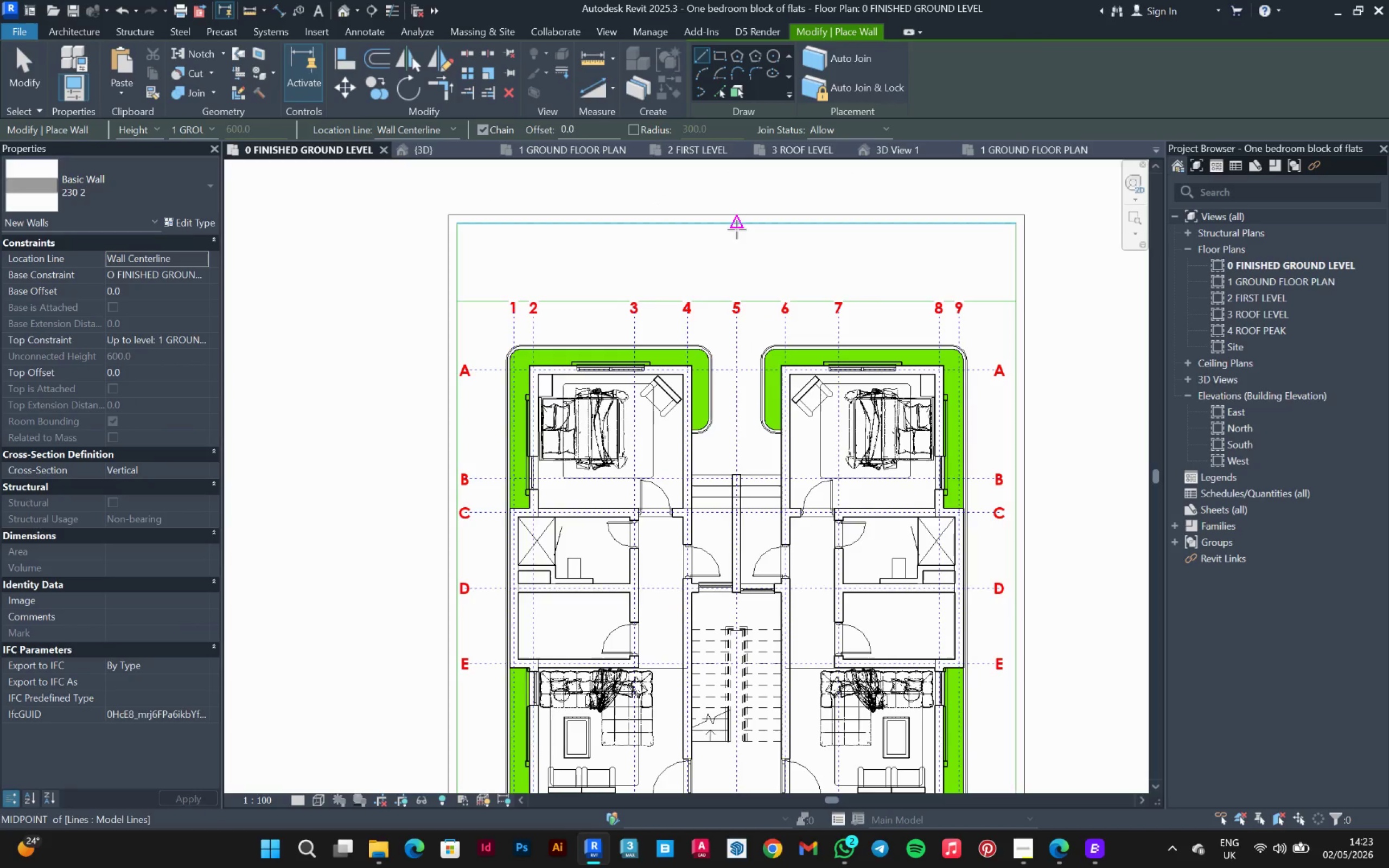 
left_click([737, 229])
 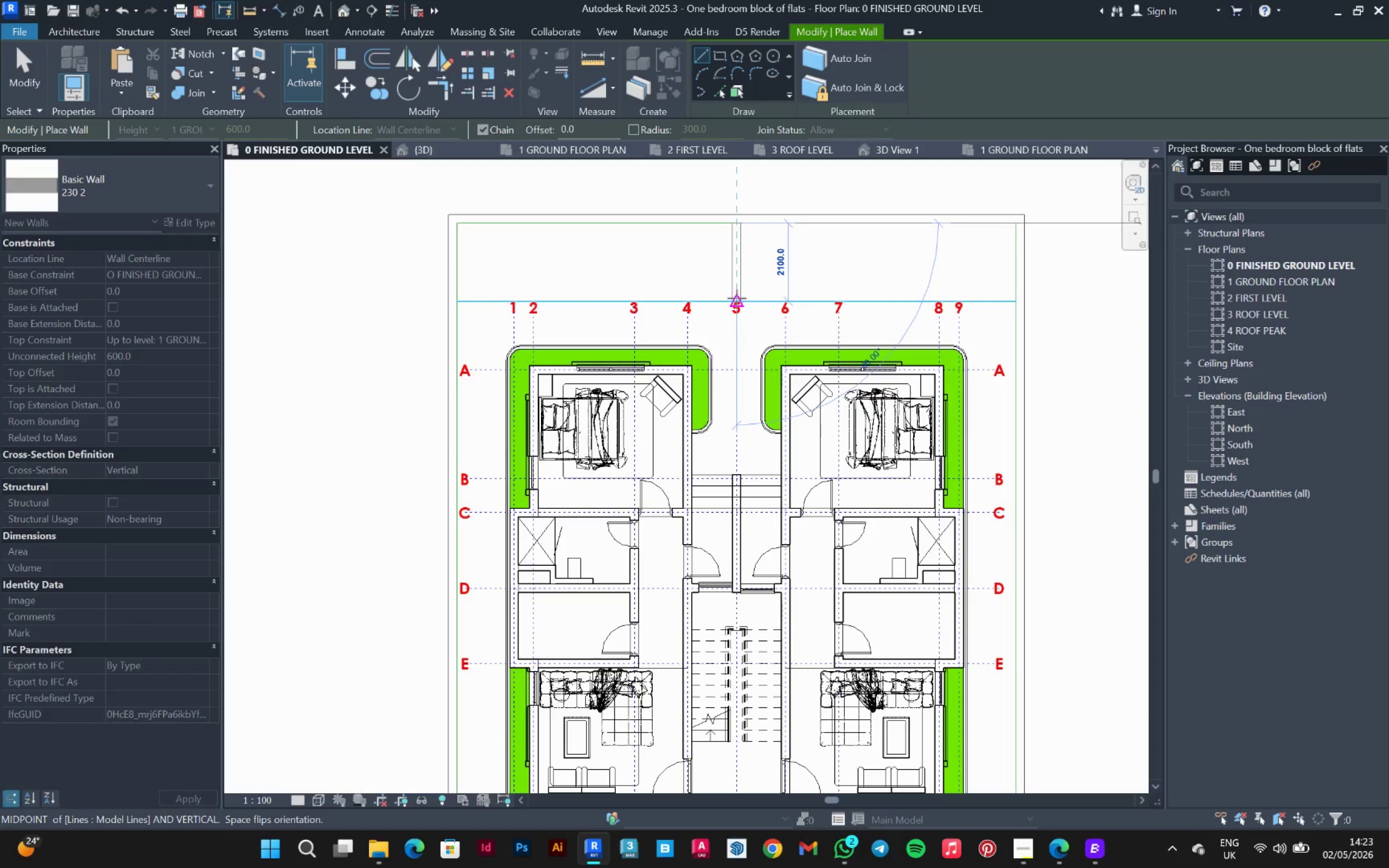 
left_click([737, 298])
 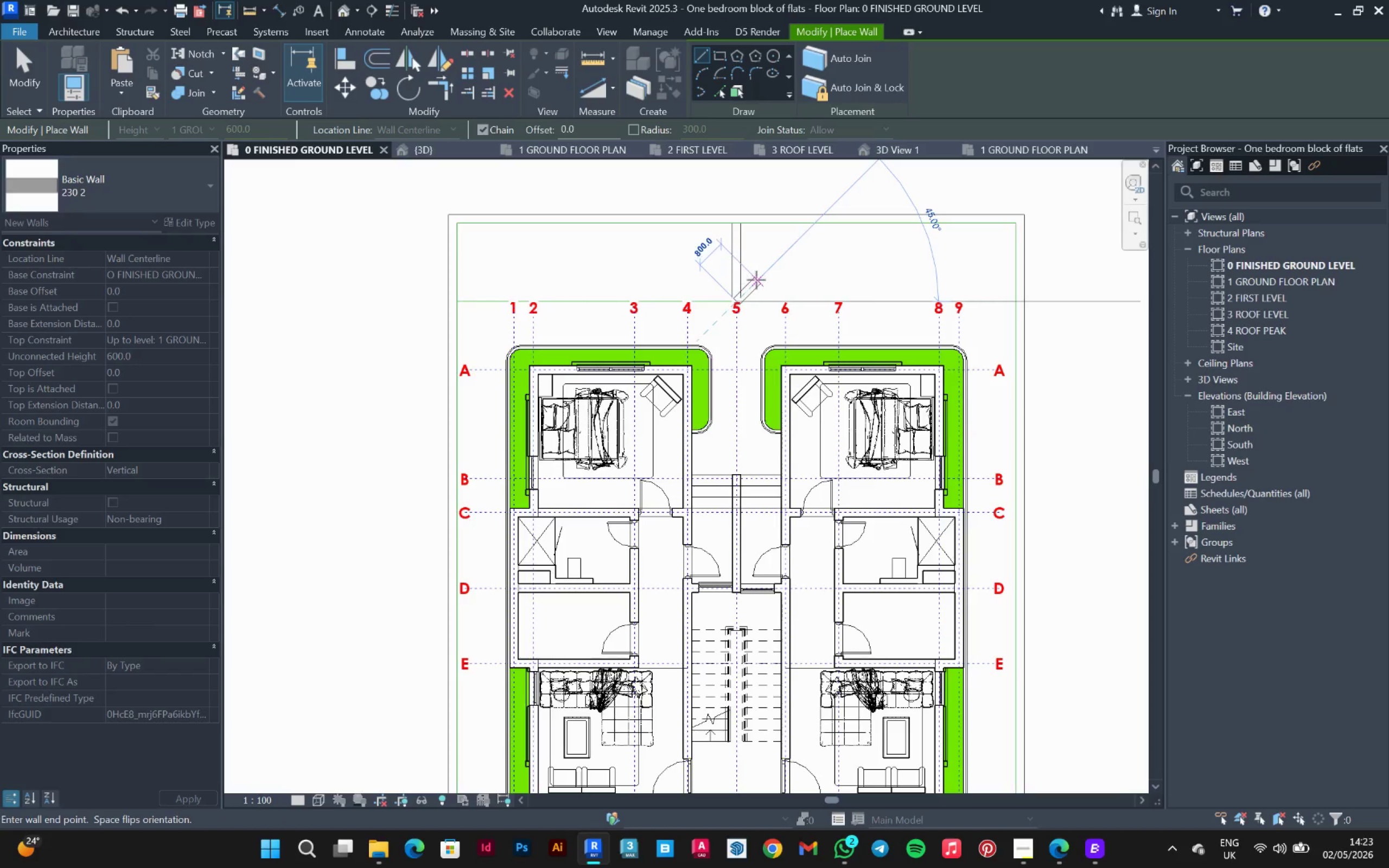 
key(Escape)
 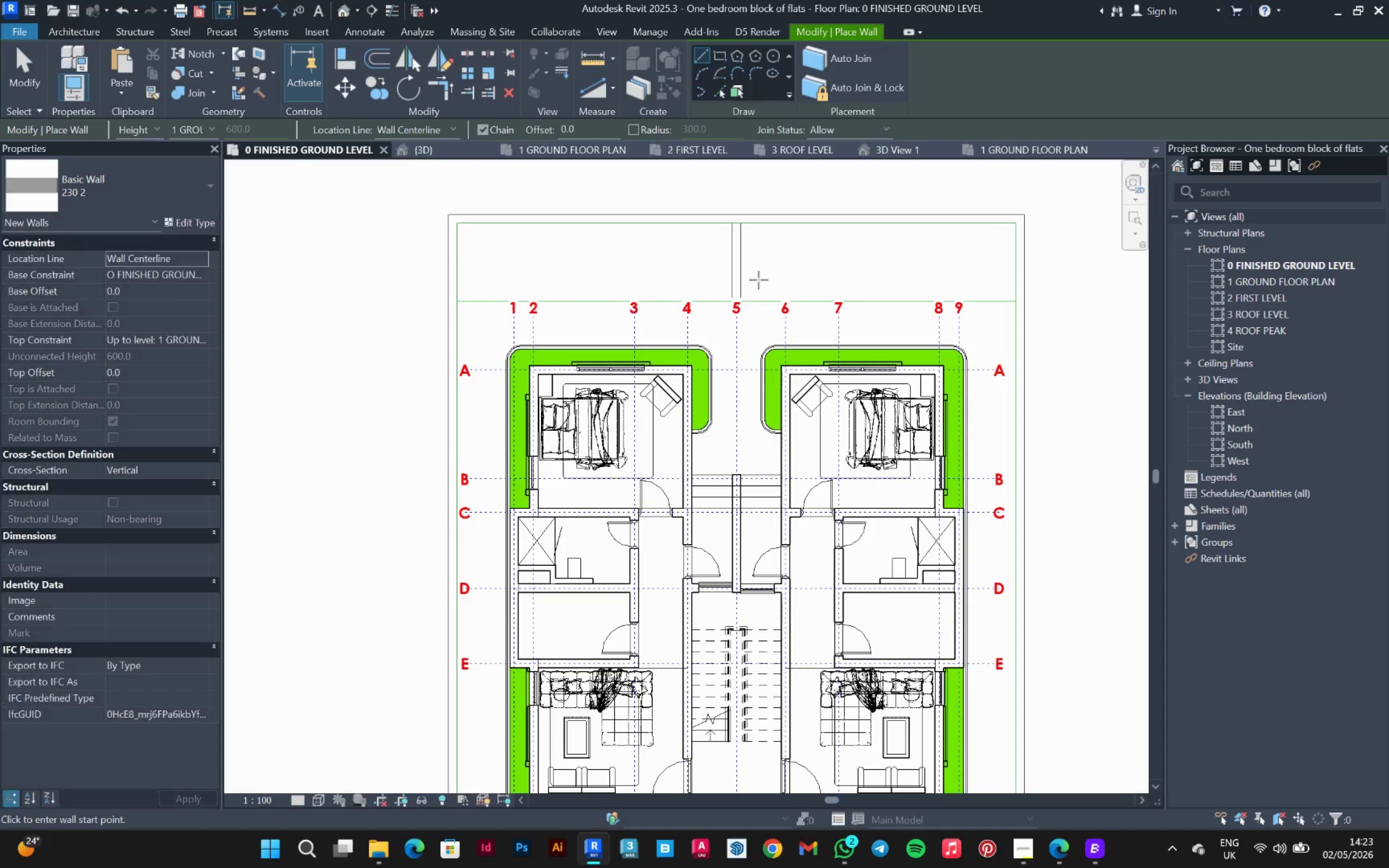 
left_click([759, 280])
 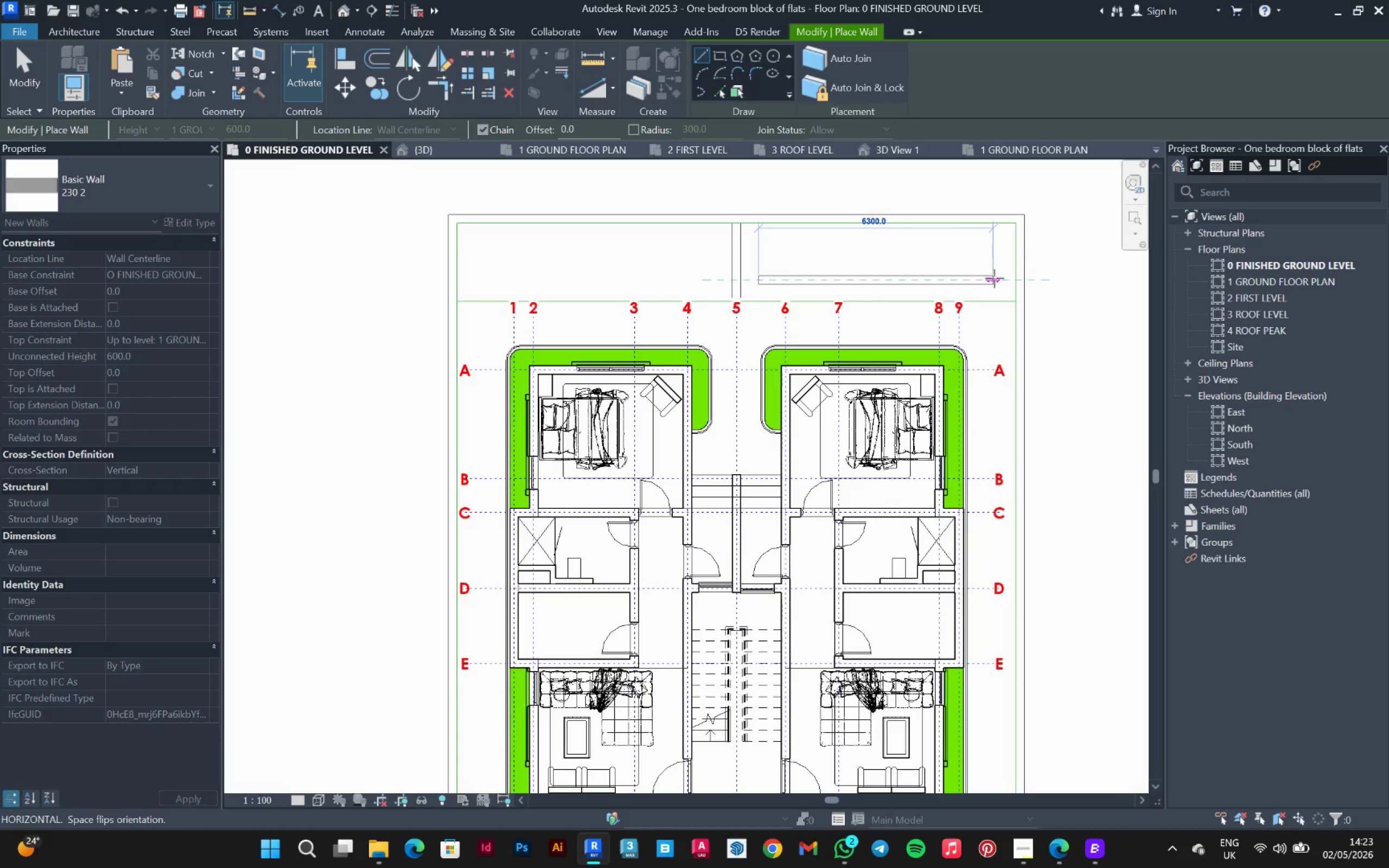 
key(Escape)
 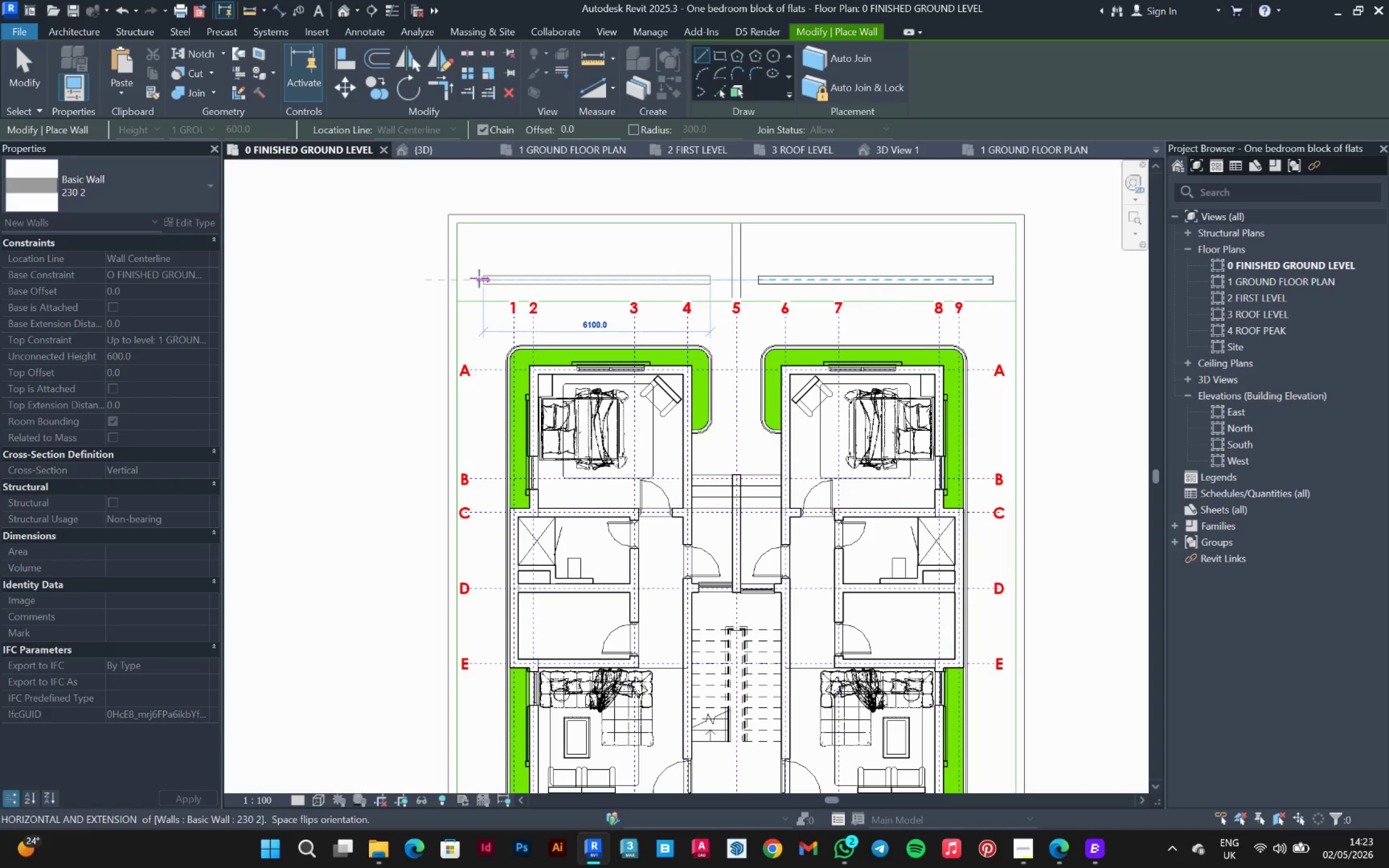 
left_click([475, 279])
 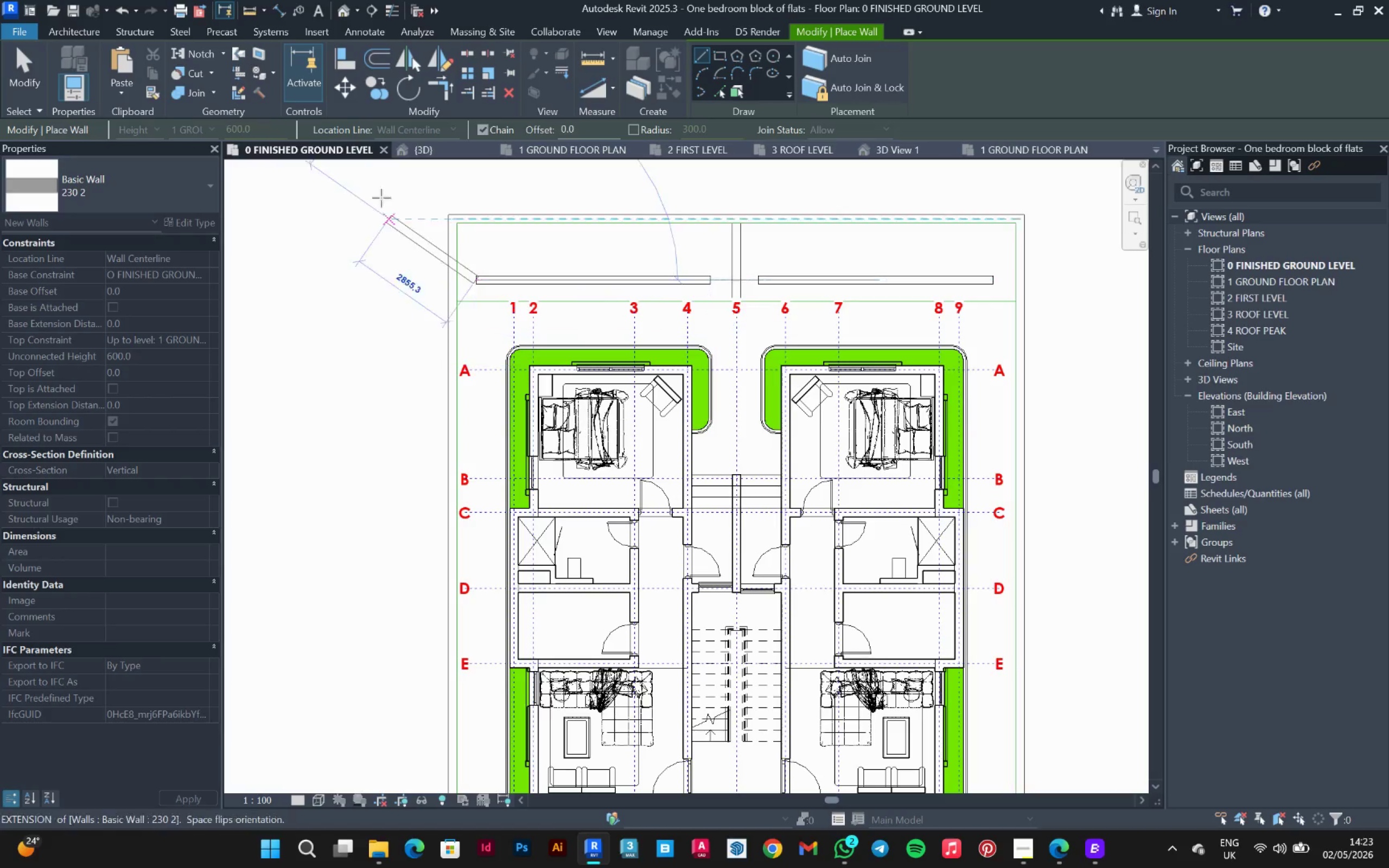 
key(Escape)
 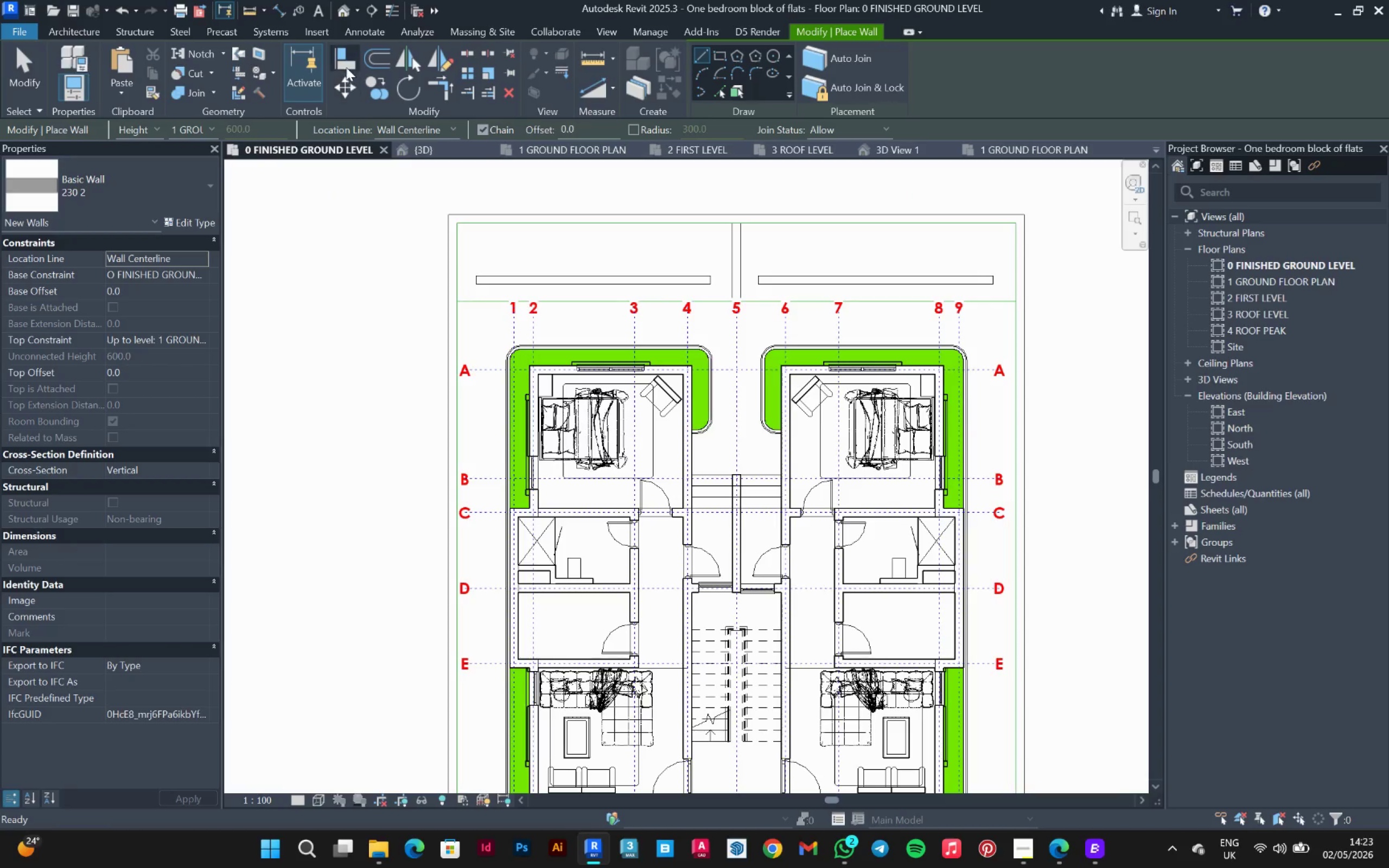 
left_click([346, 66])
 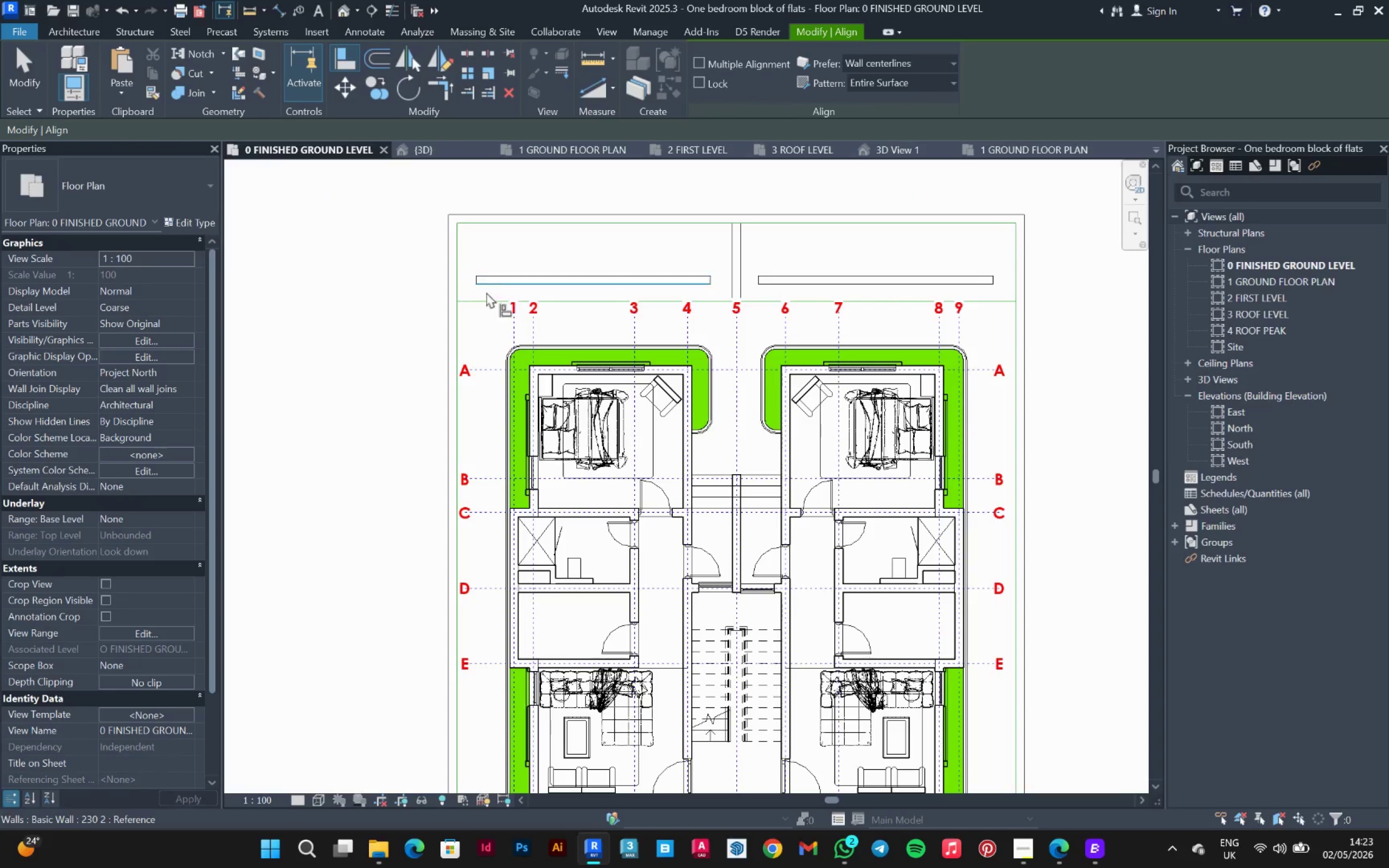 
left_click([483, 298])
 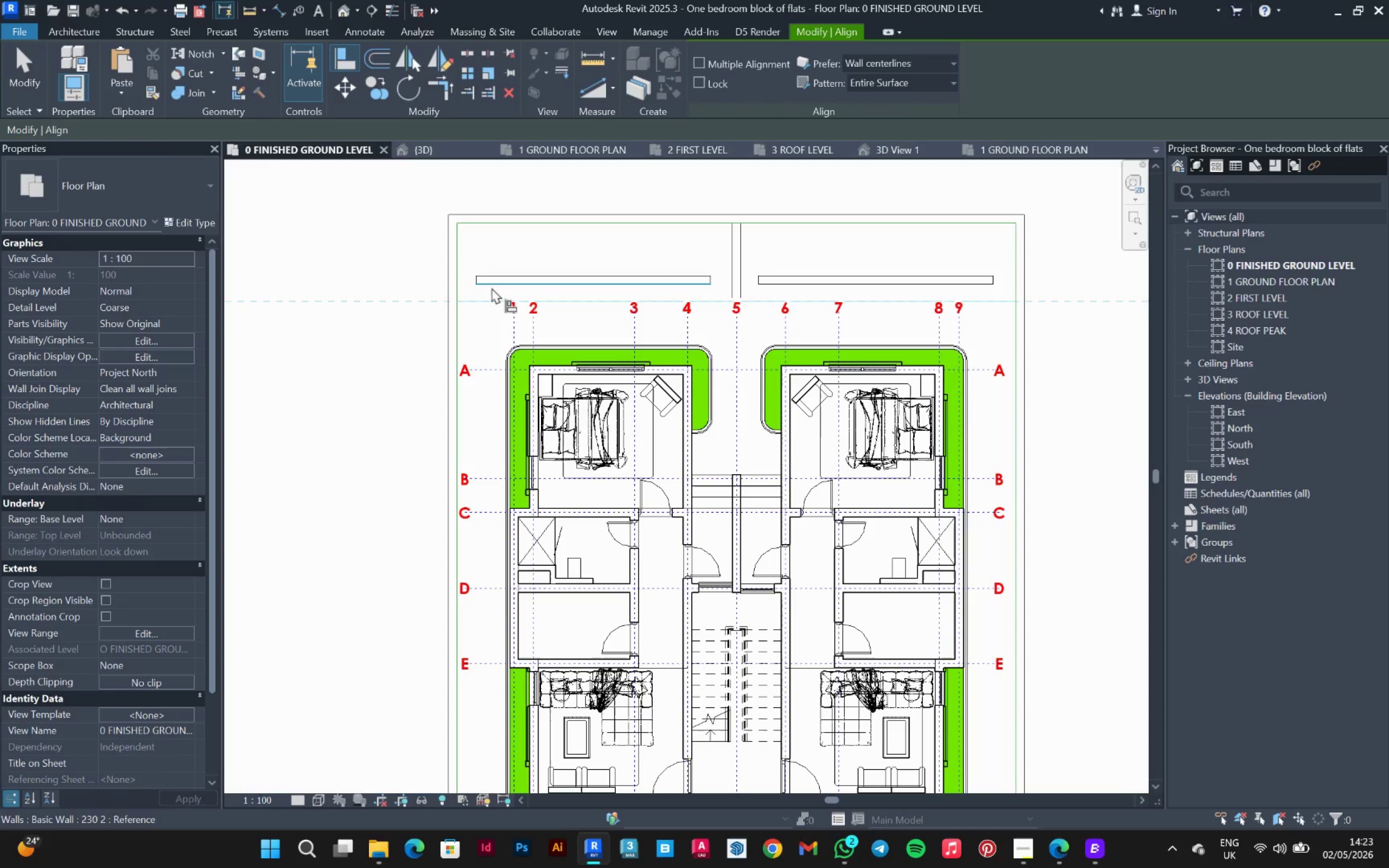 
left_click([492, 288])
 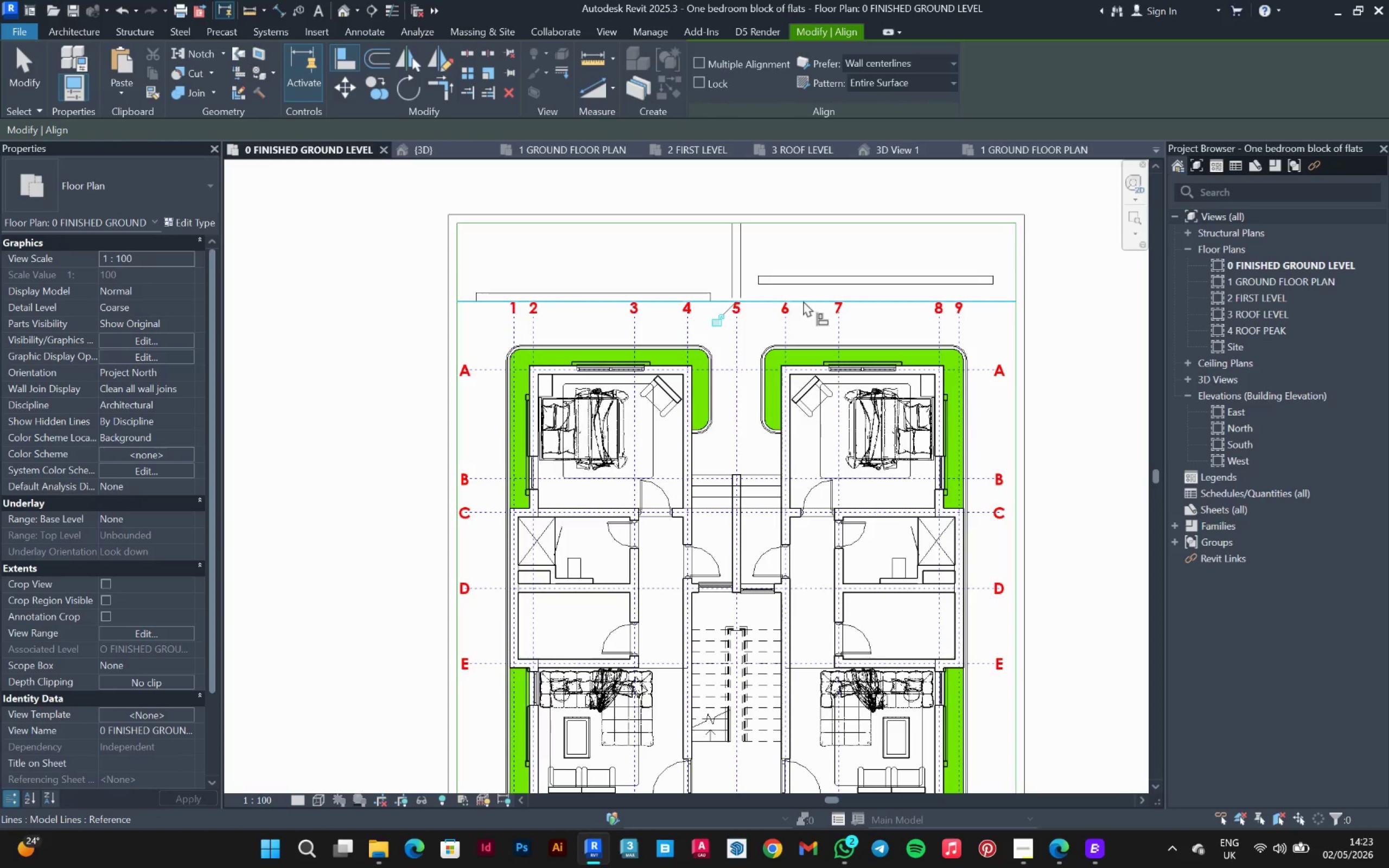 
left_click([803, 301])
 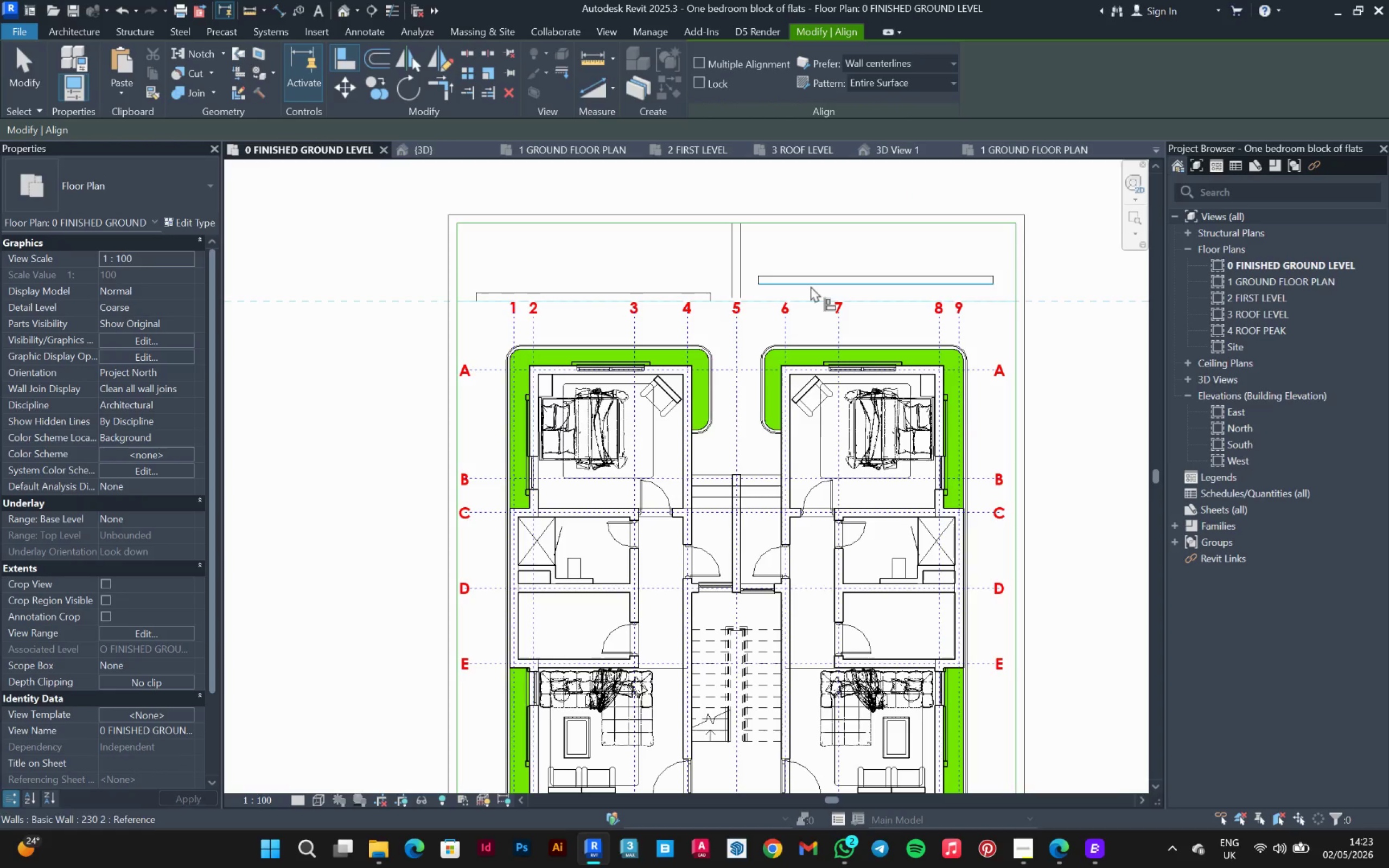 
left_click([811, 286])
 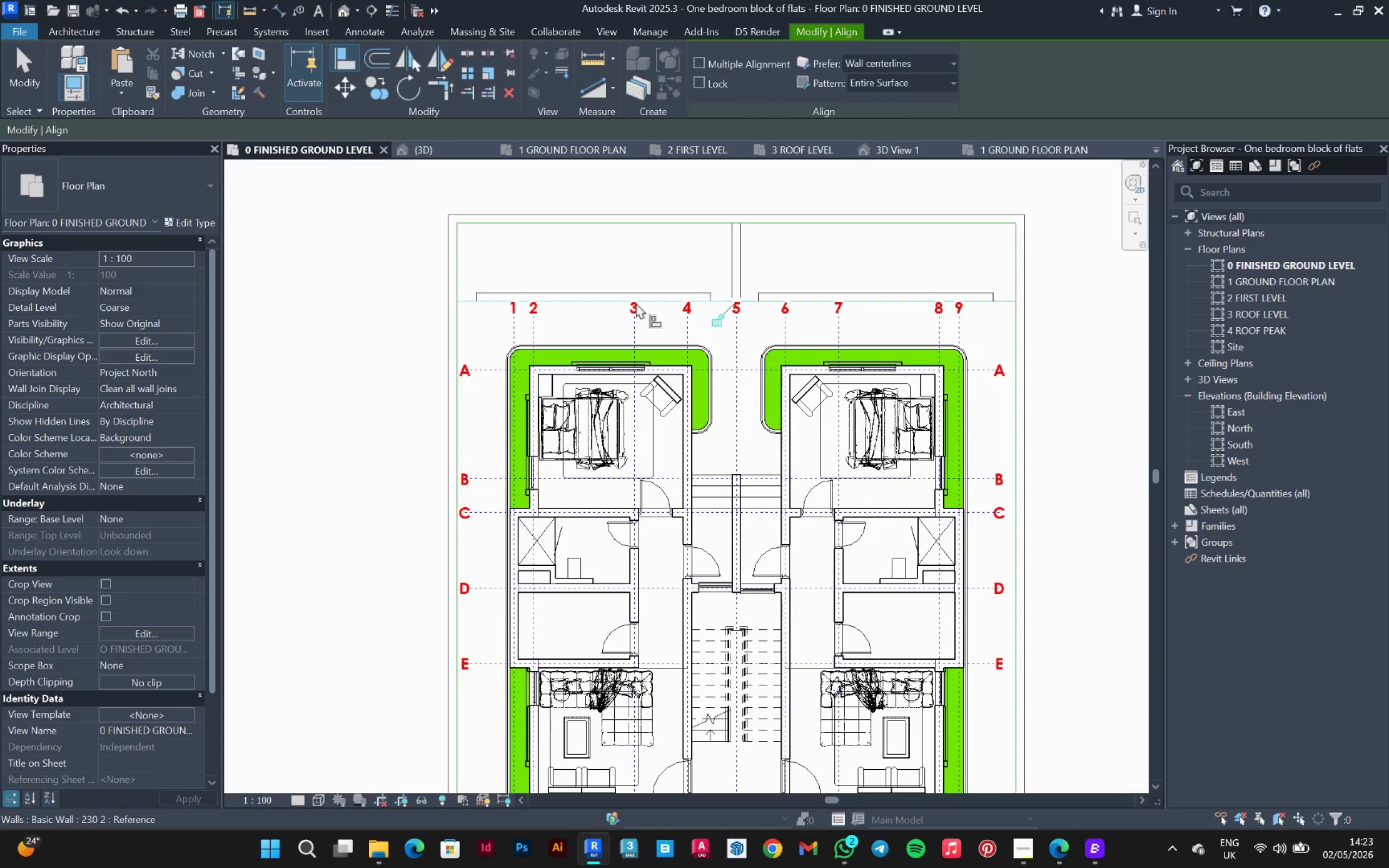 
scroll: coordinate [568, 290], scroll_direction: up, amount: 2.0
 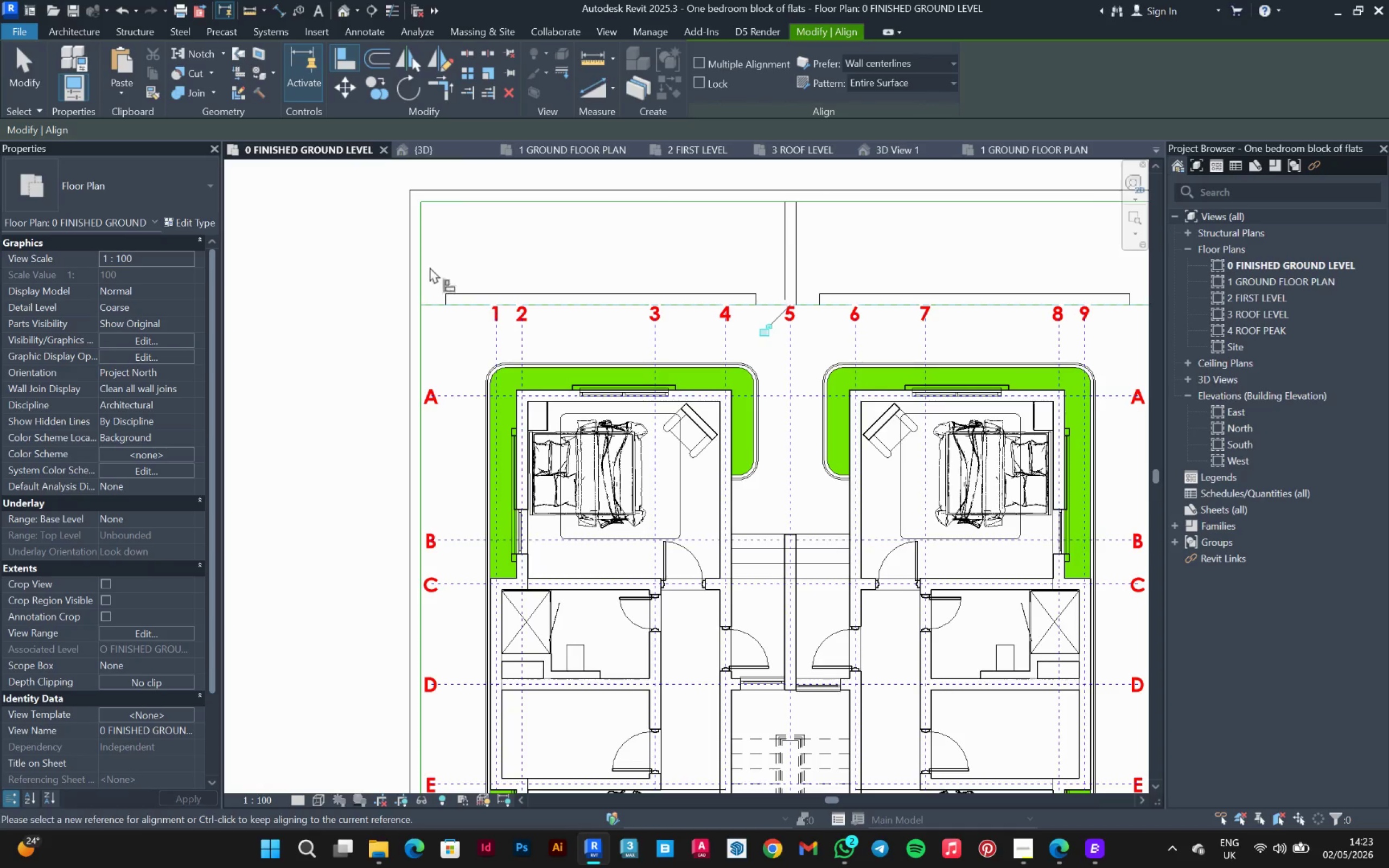 
left_click([427, 266])
 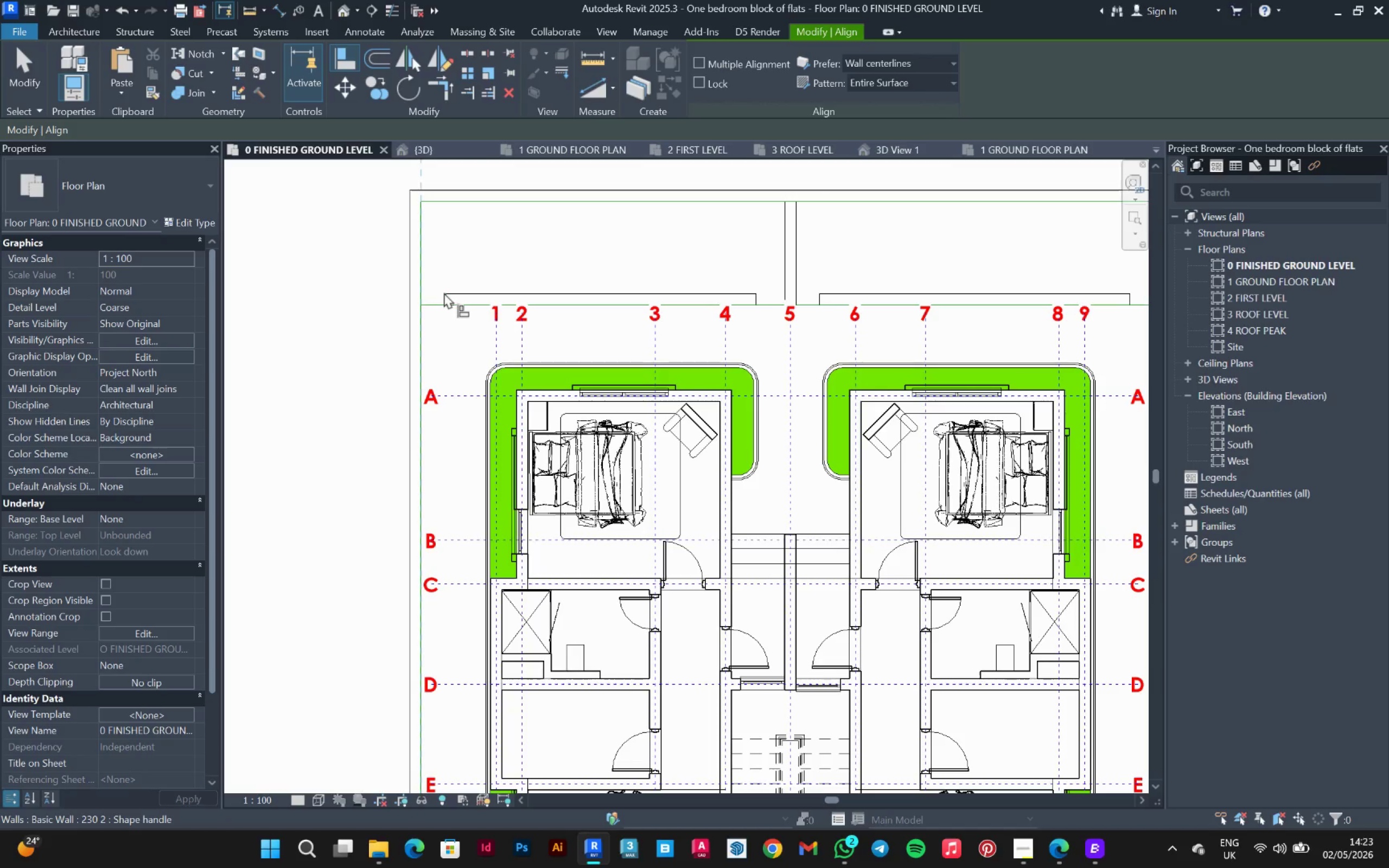 
left_click([444, 293])
 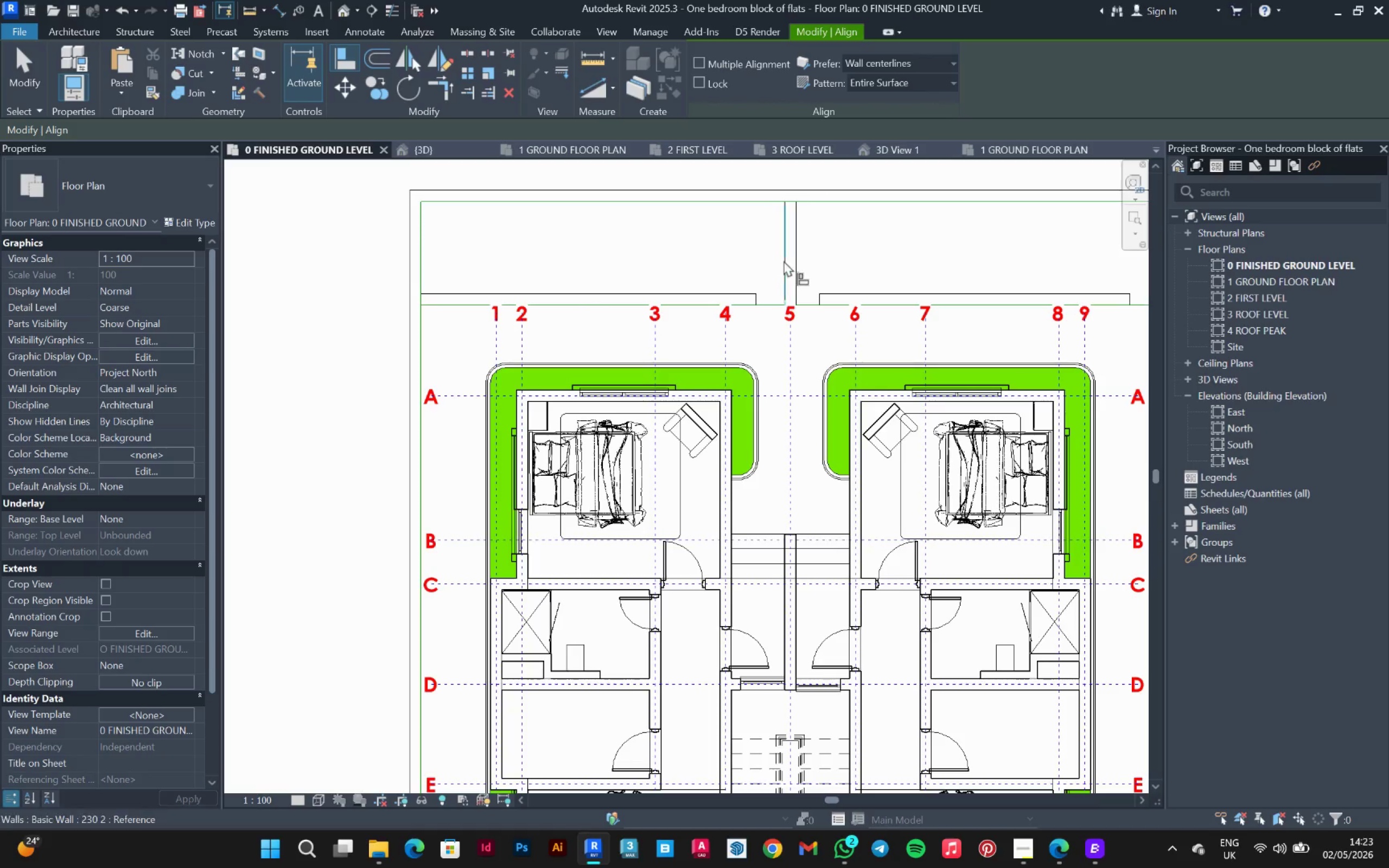 
left_click([783, 260])
 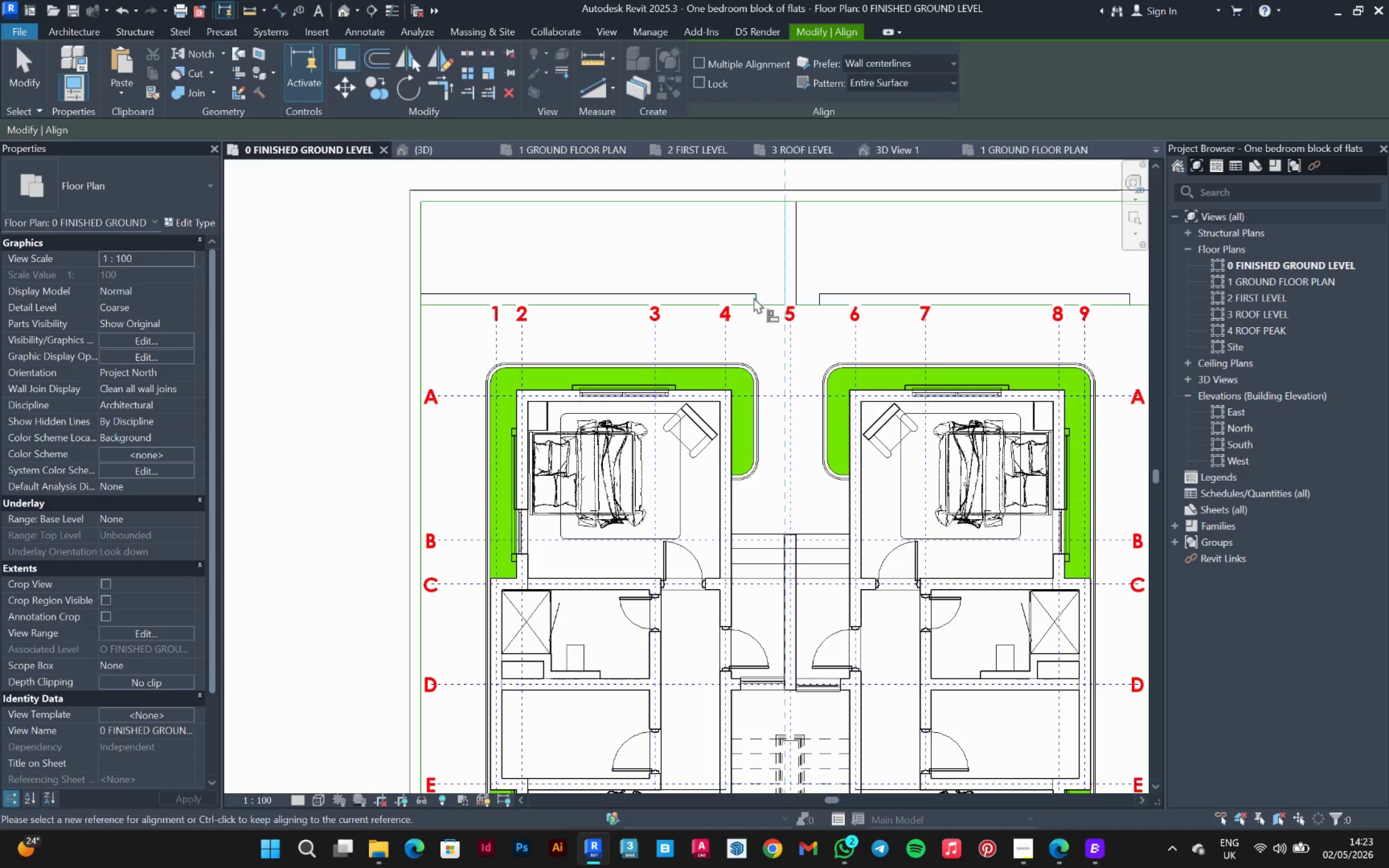 
mouse_move([782, 278])
 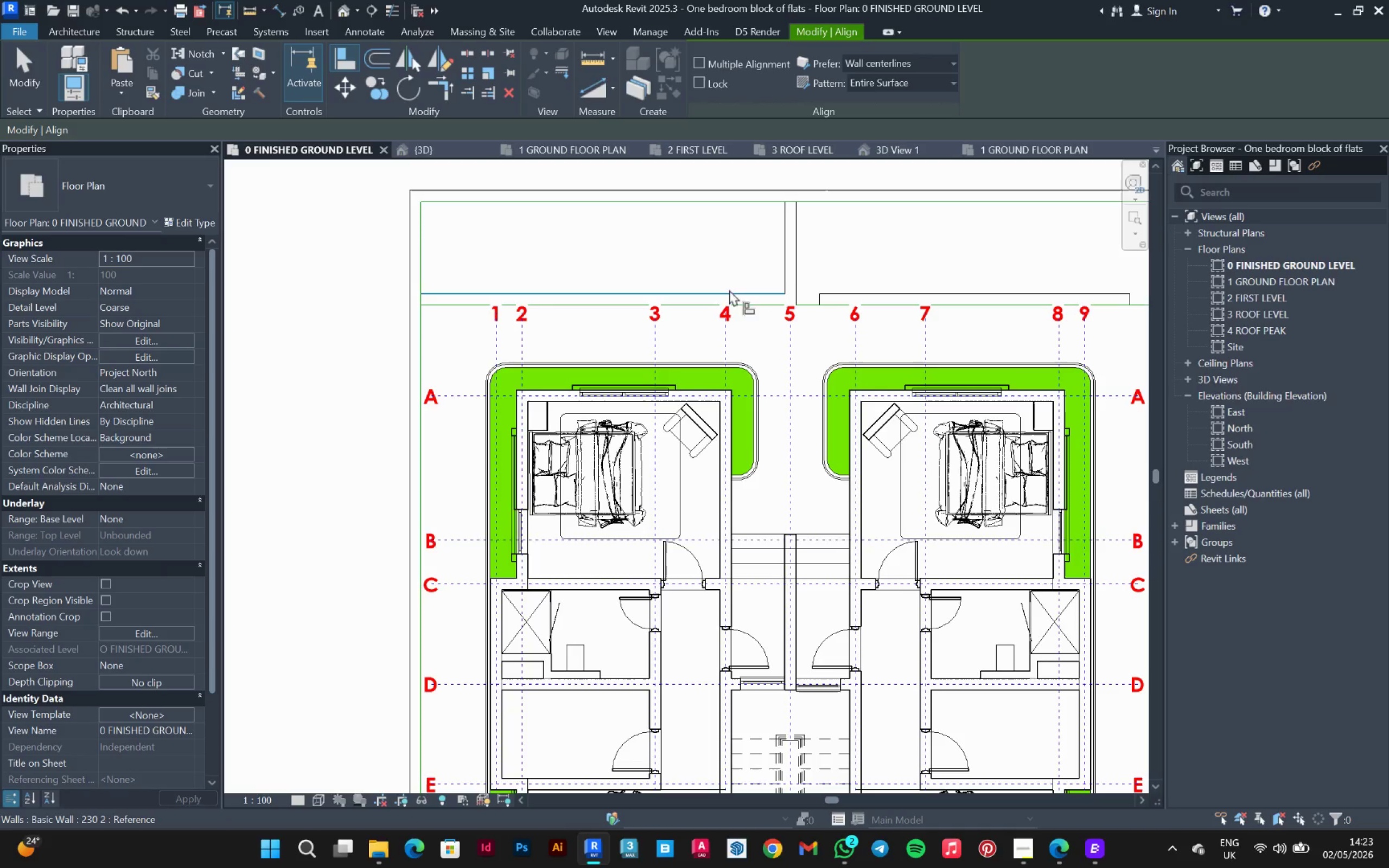 
key(Escape)
 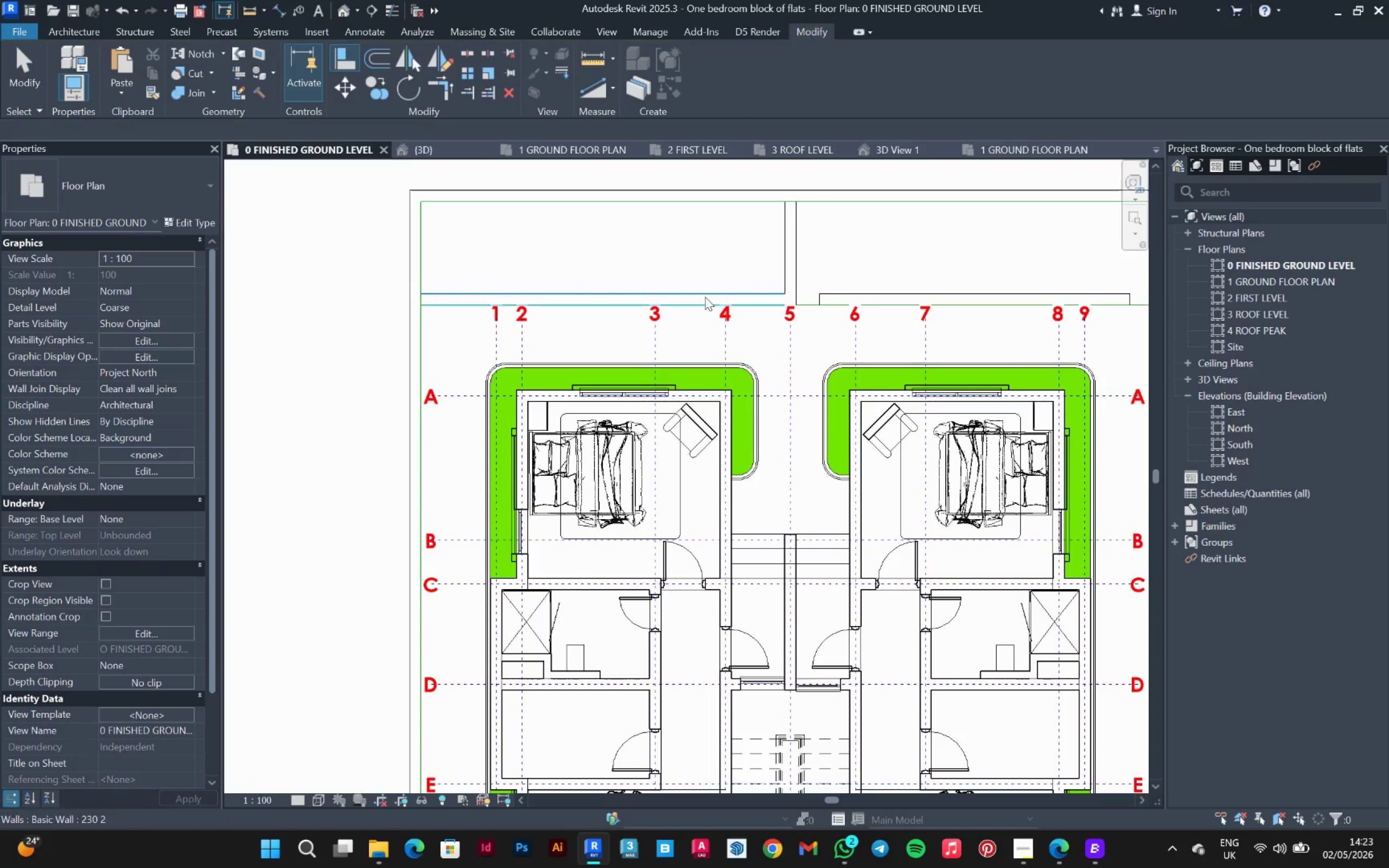 
key(Escape)
 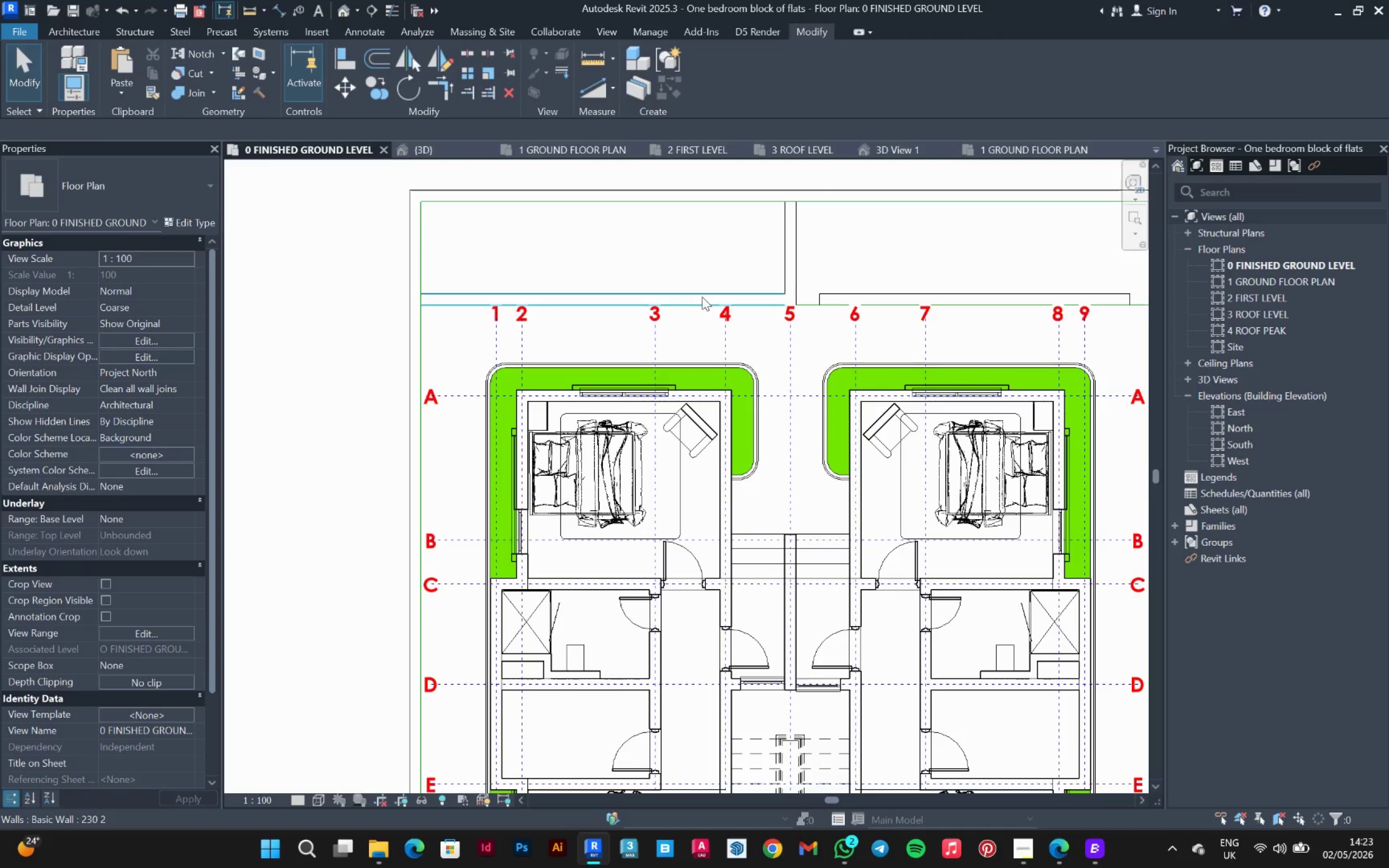 
left_click([702, 297])
 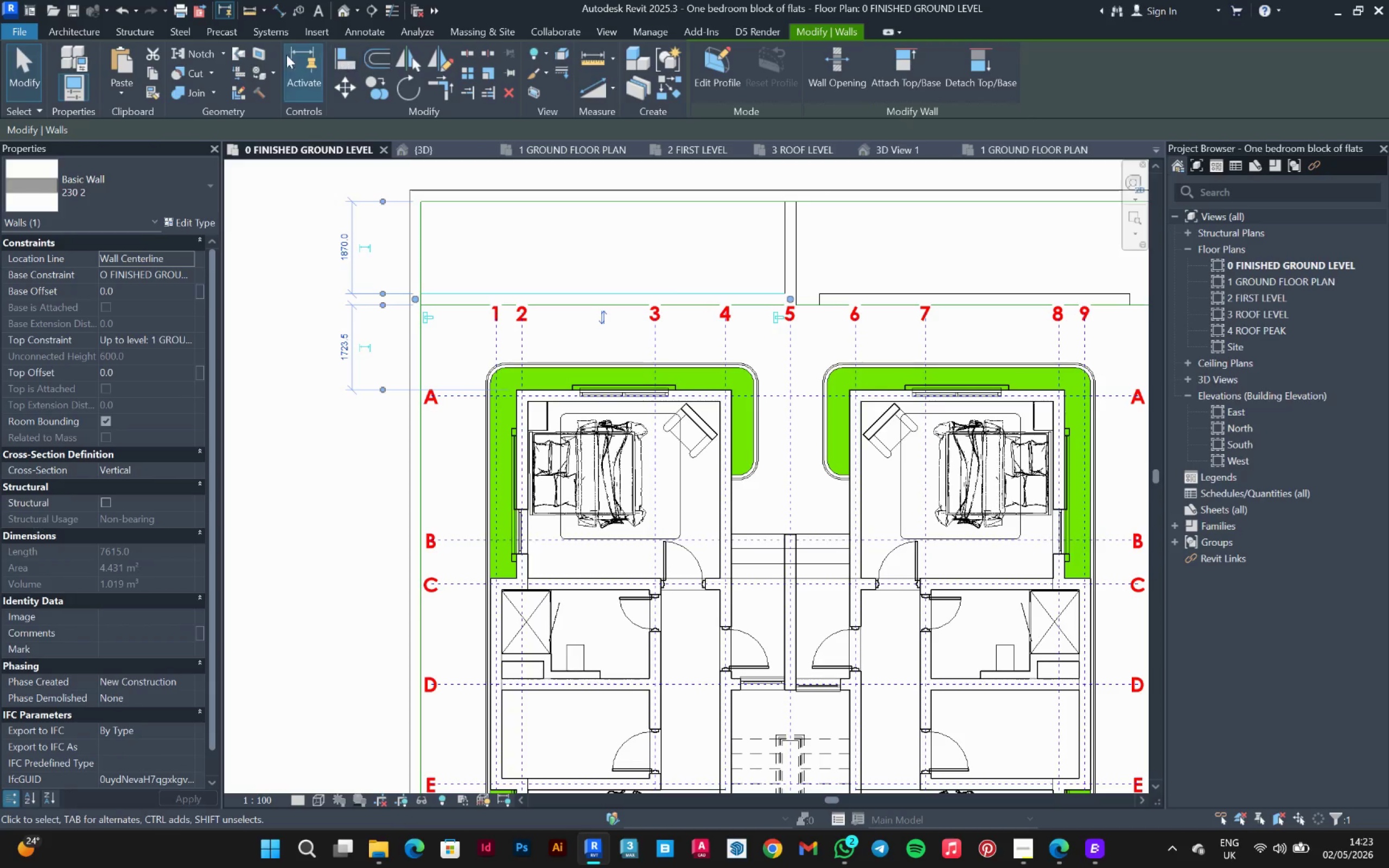 
left_click([92, 31])
 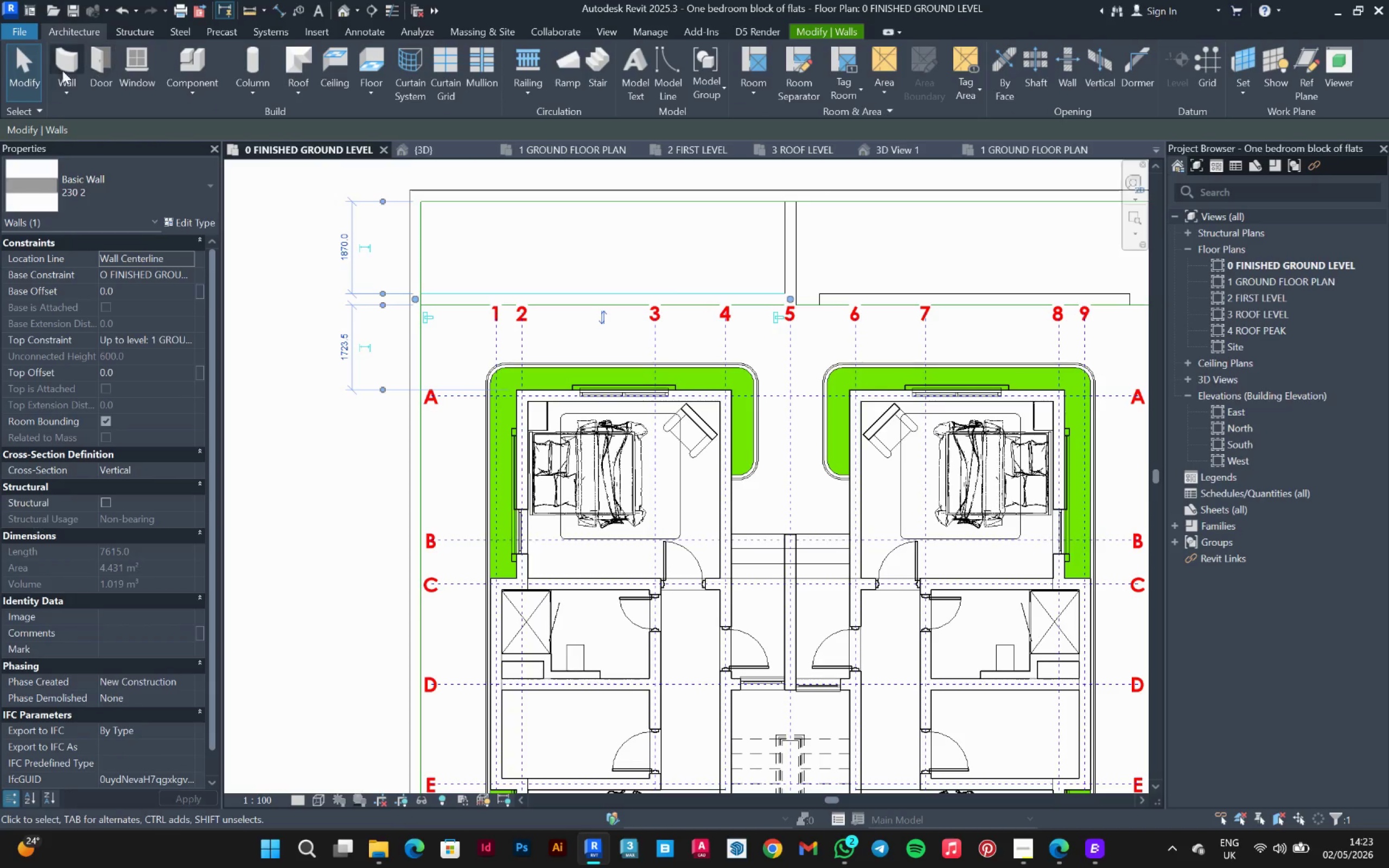 
left_click([62, 67])
 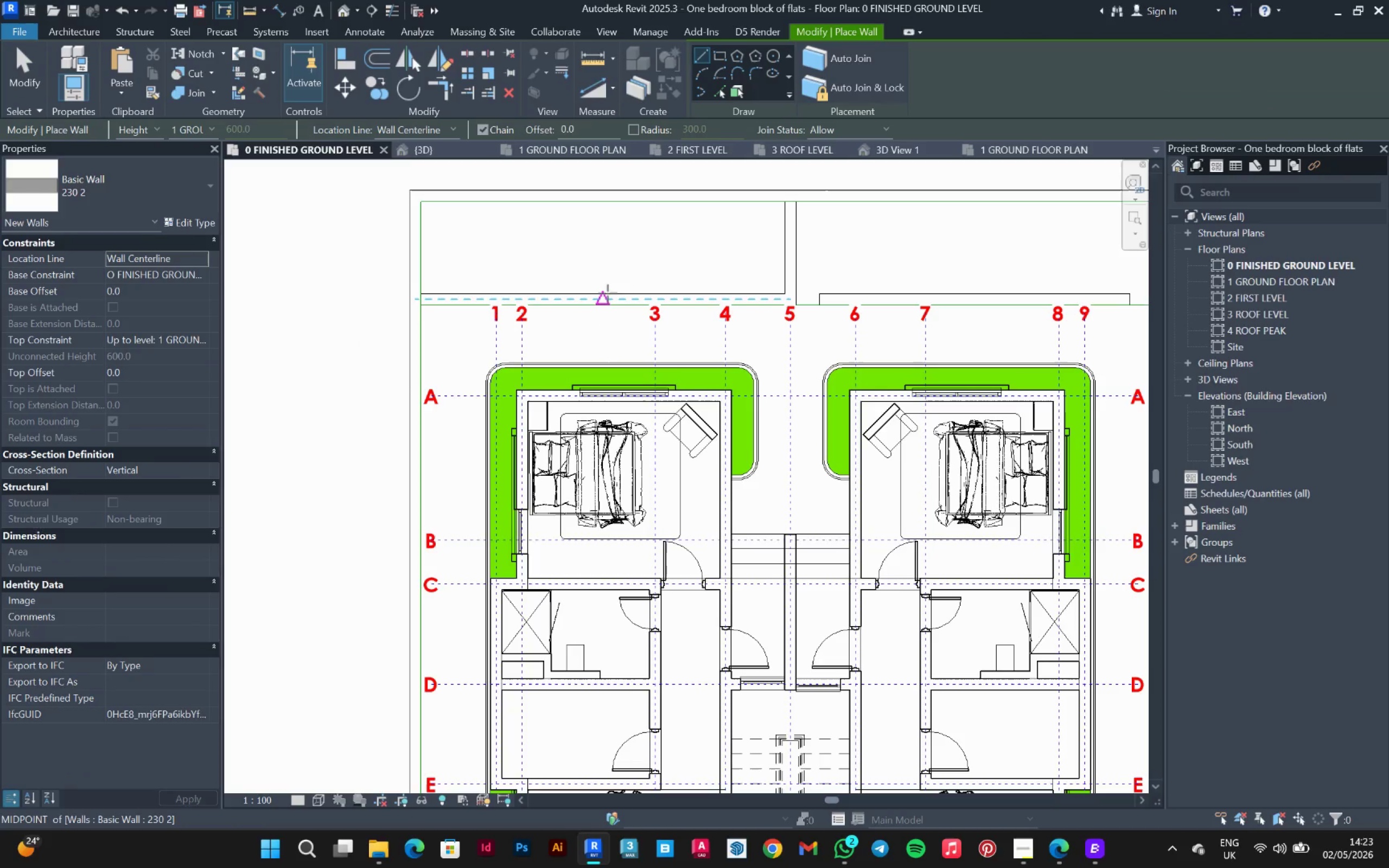 
left_click([605, 292])
 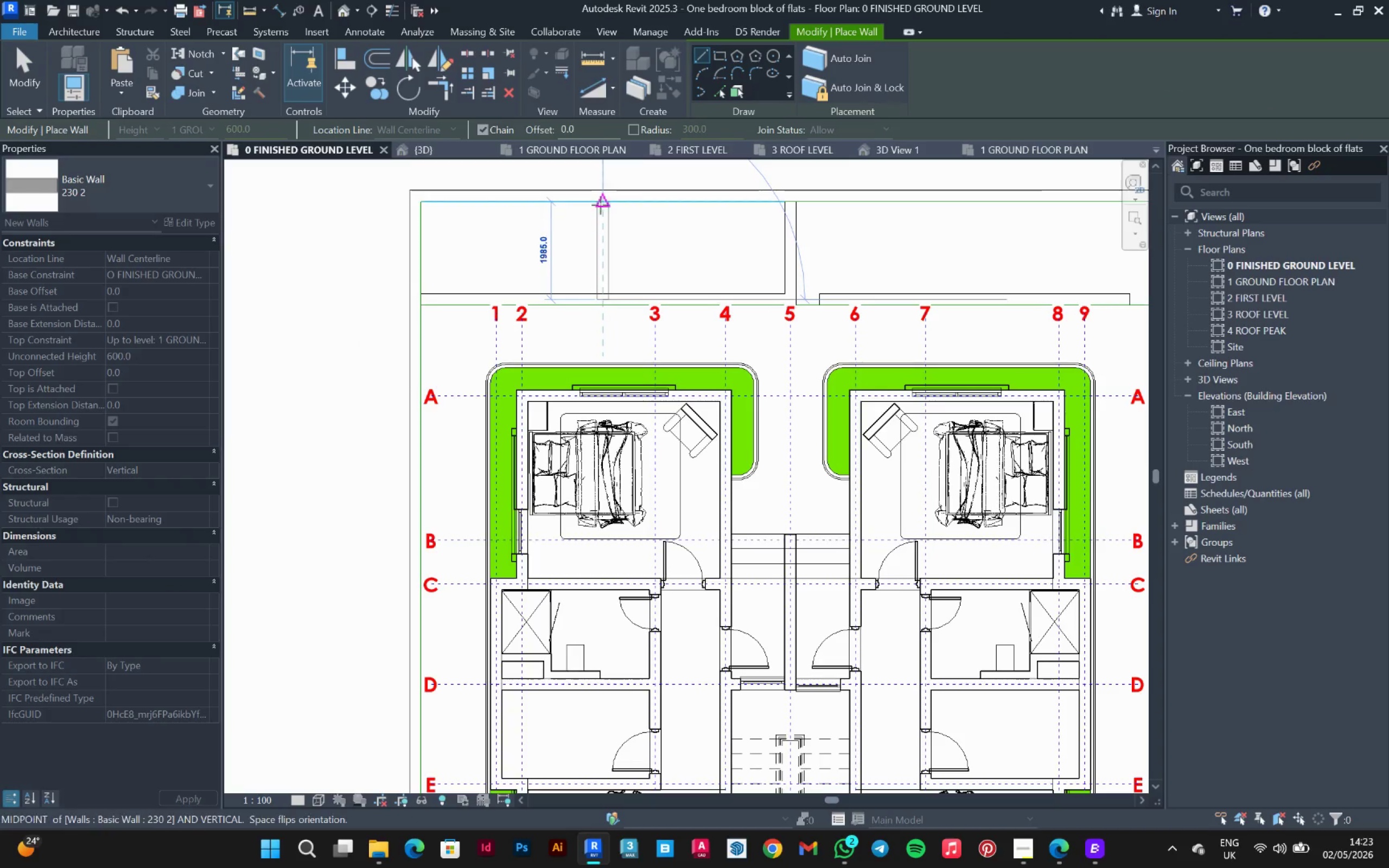 
left_click([601, 203])
 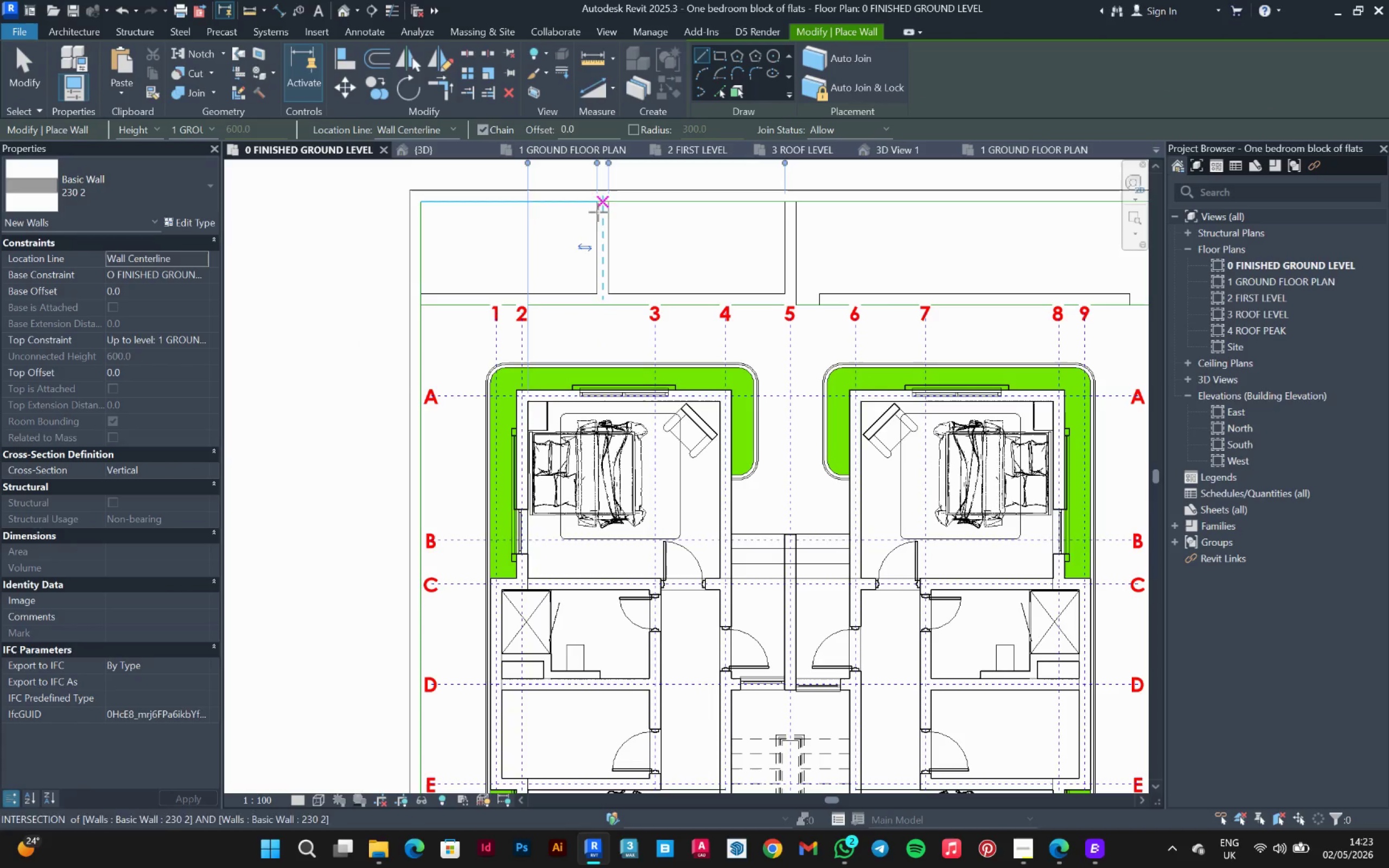 
key(Escape)
 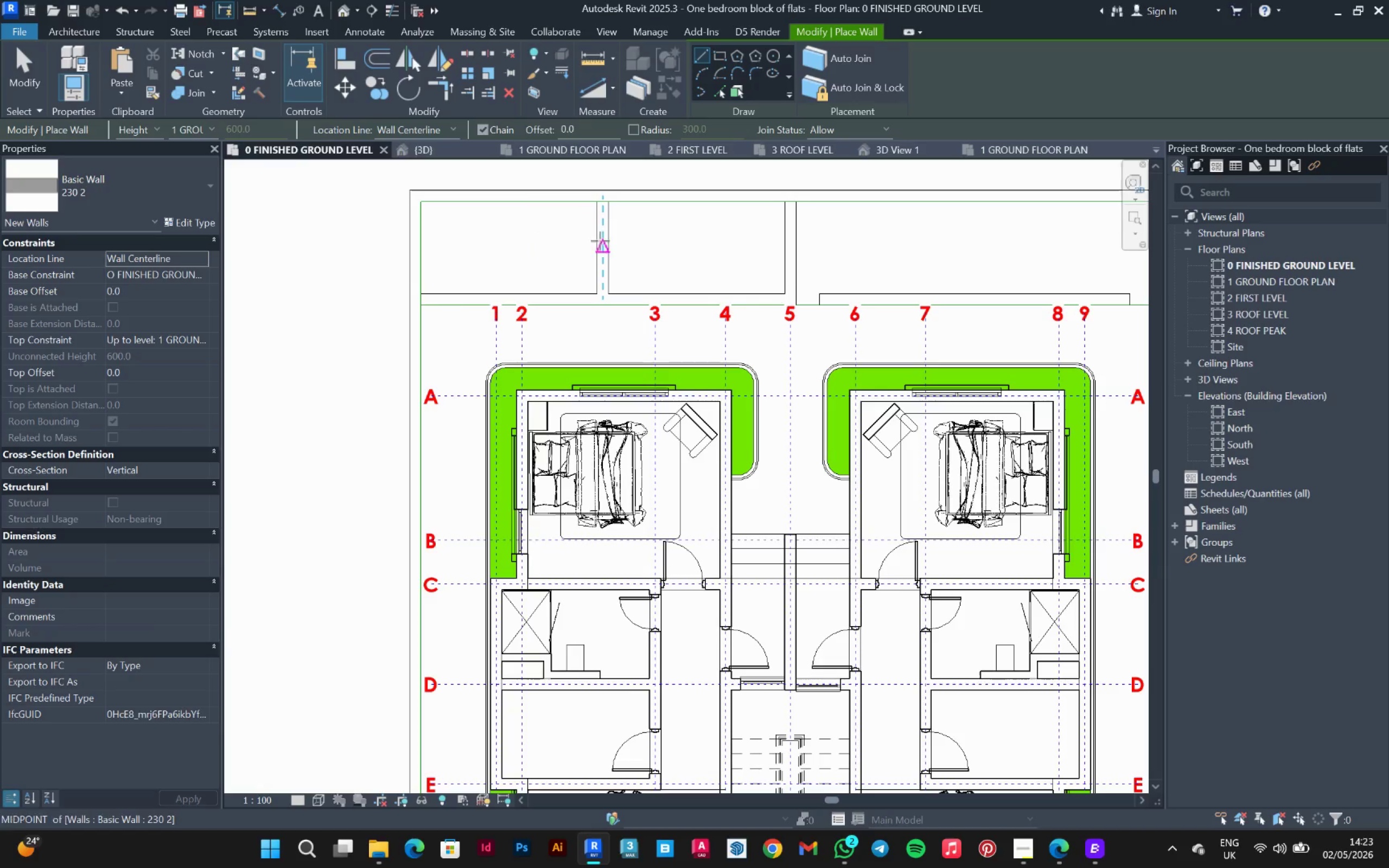 
key(Escape)
 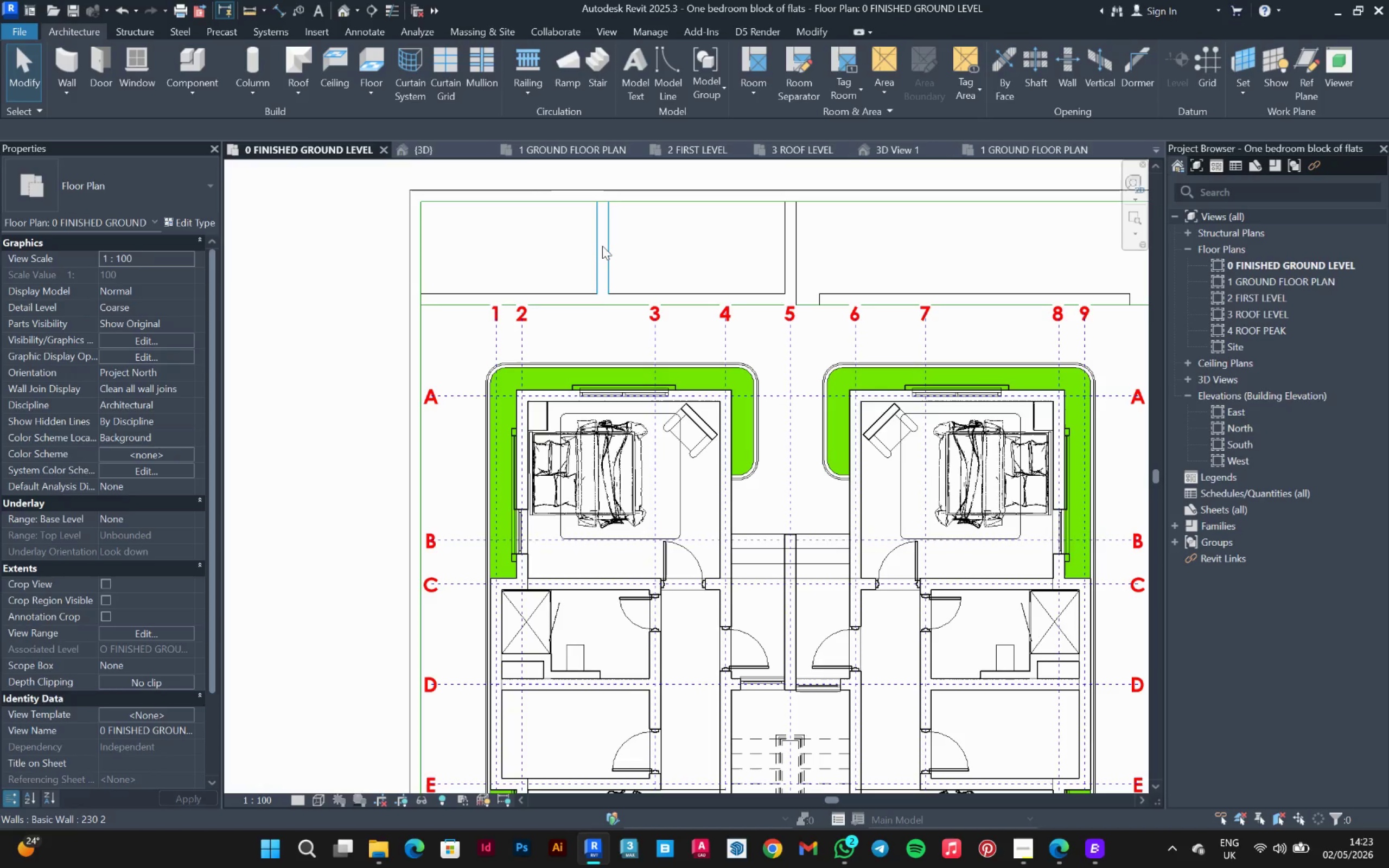 
left_click_drag(start_coordinate=[602, 246], to_coordinate=[416, 61])
 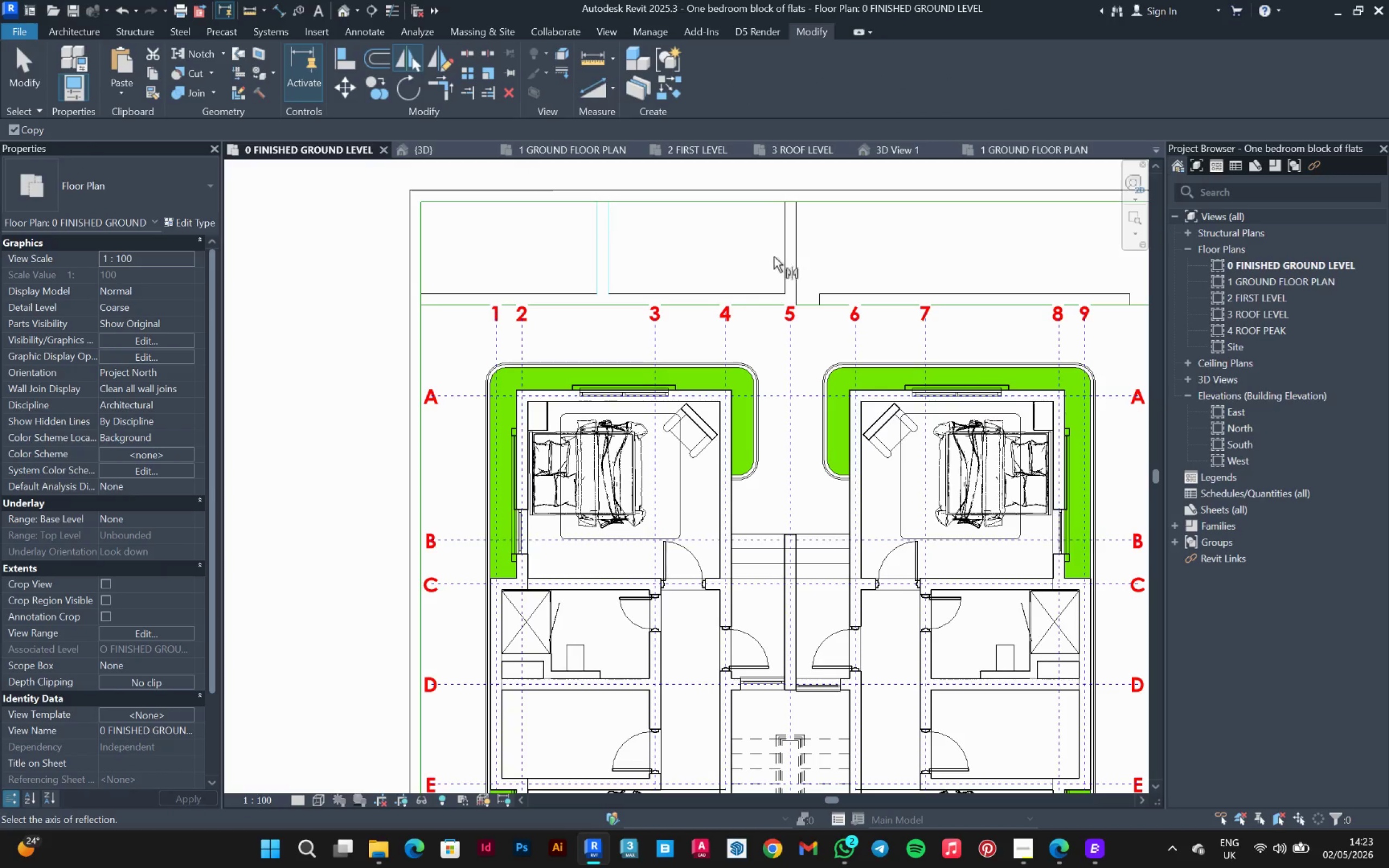 
left_click([416, 61])
 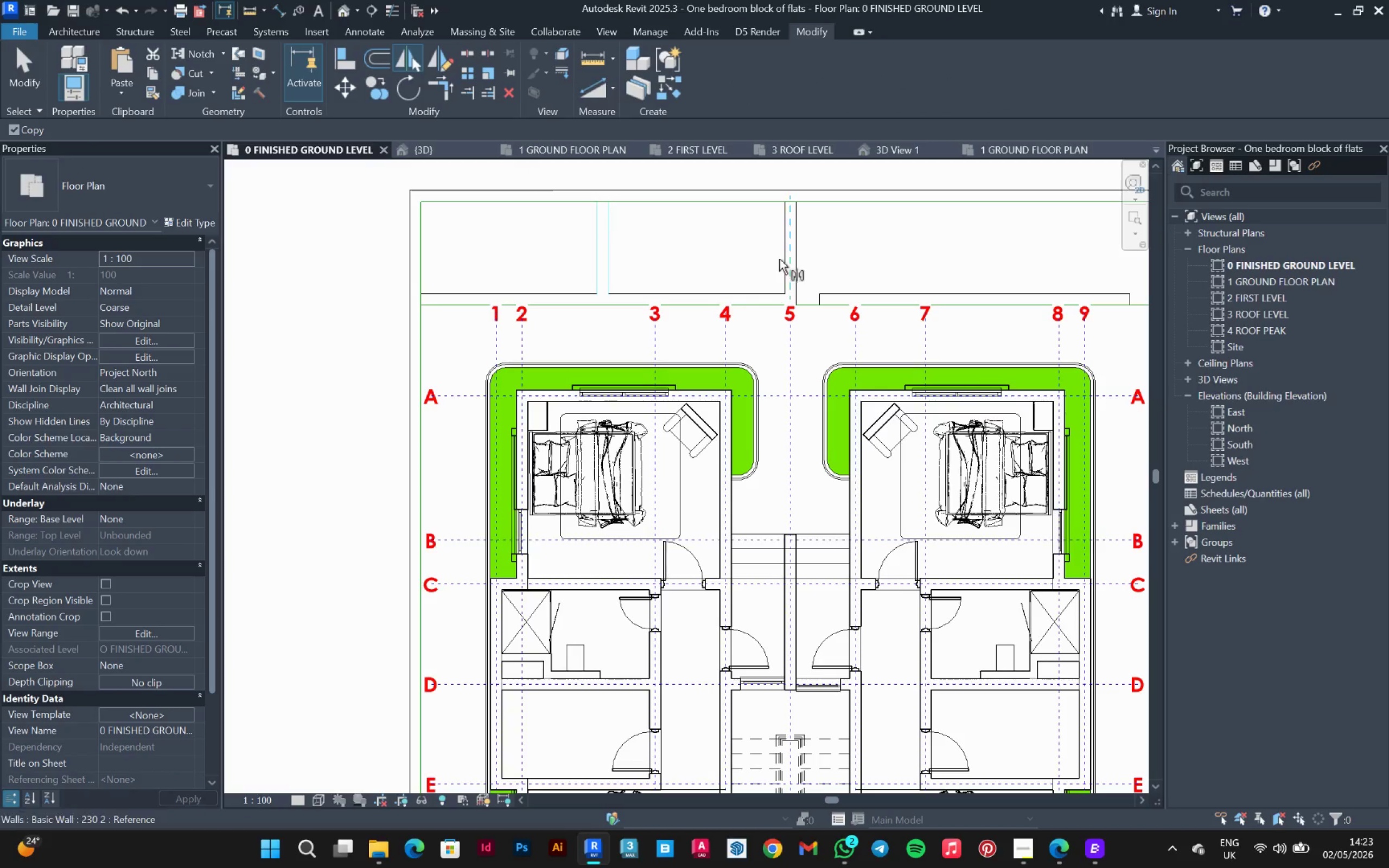 
left_click([781, 259])
 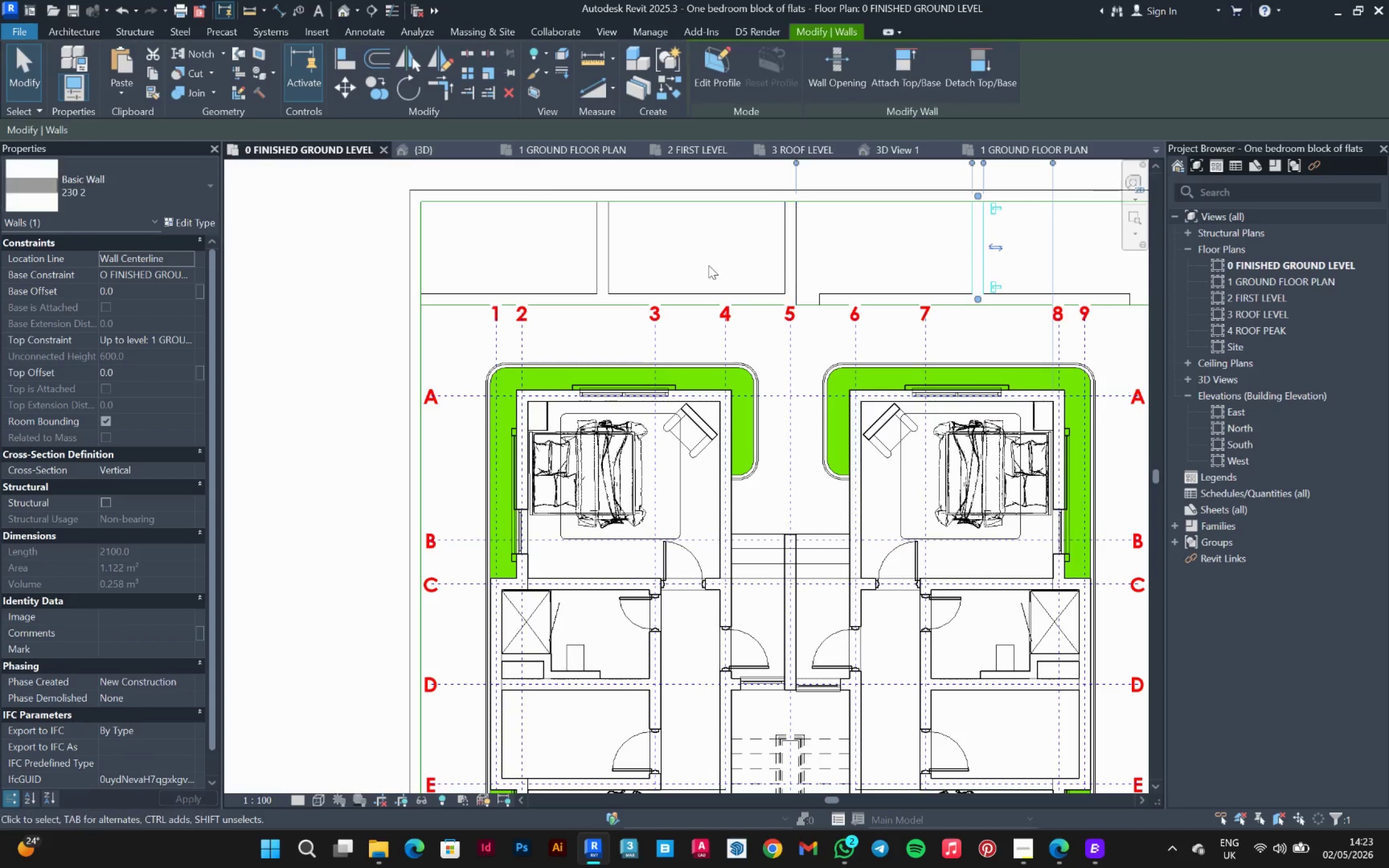 
key(Escape)
 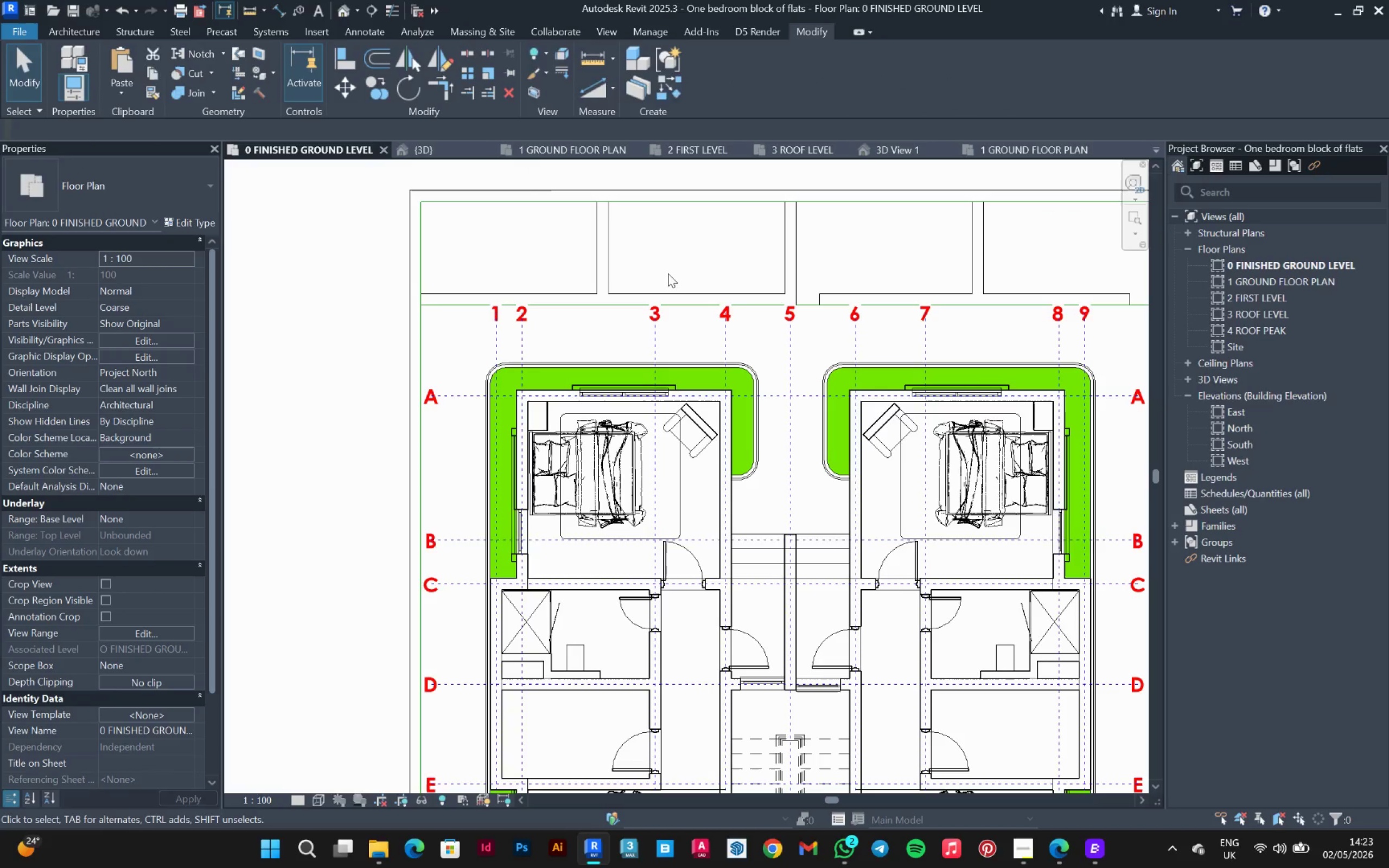 
key(Escape)
 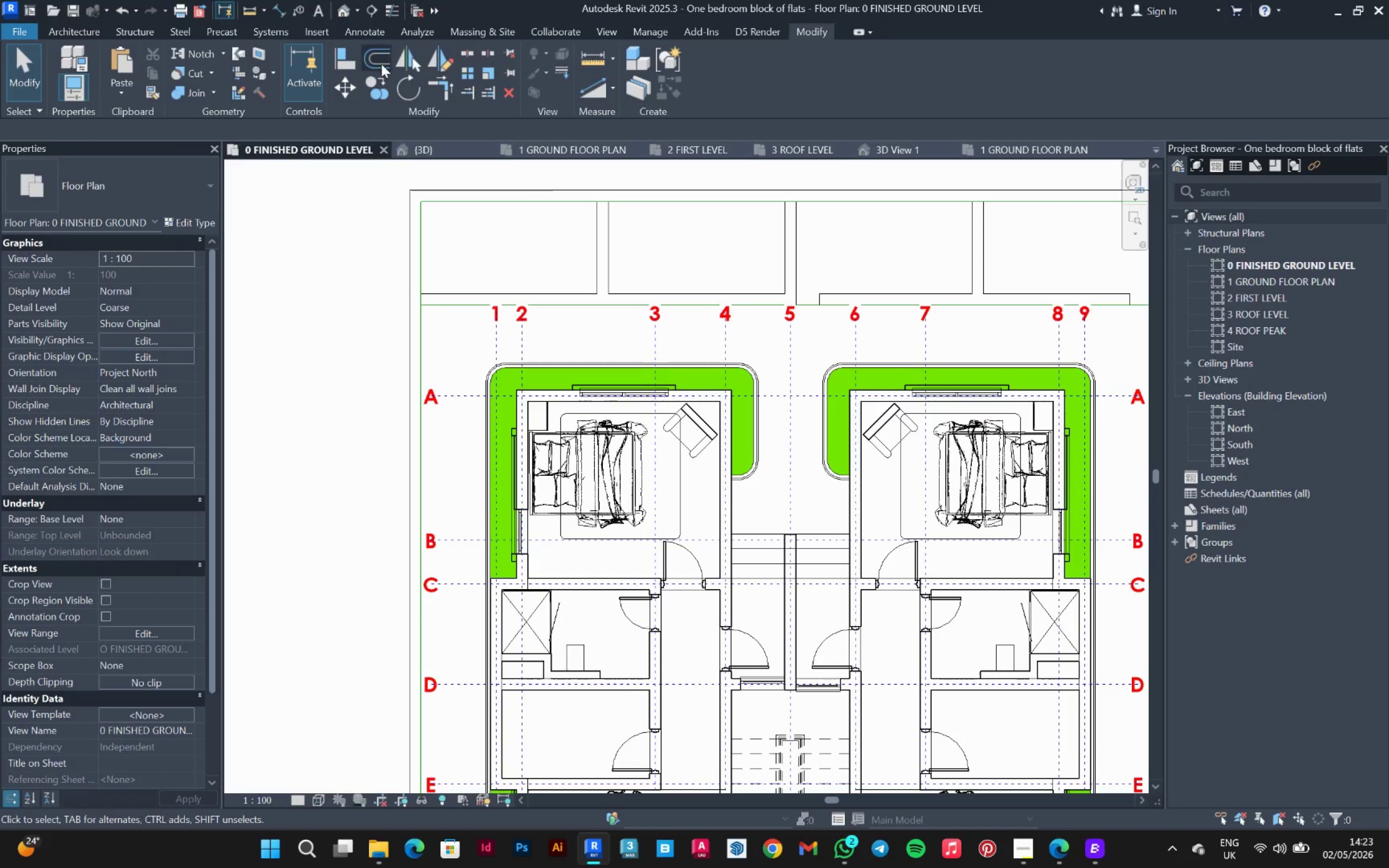 
left_click([343, 51])
 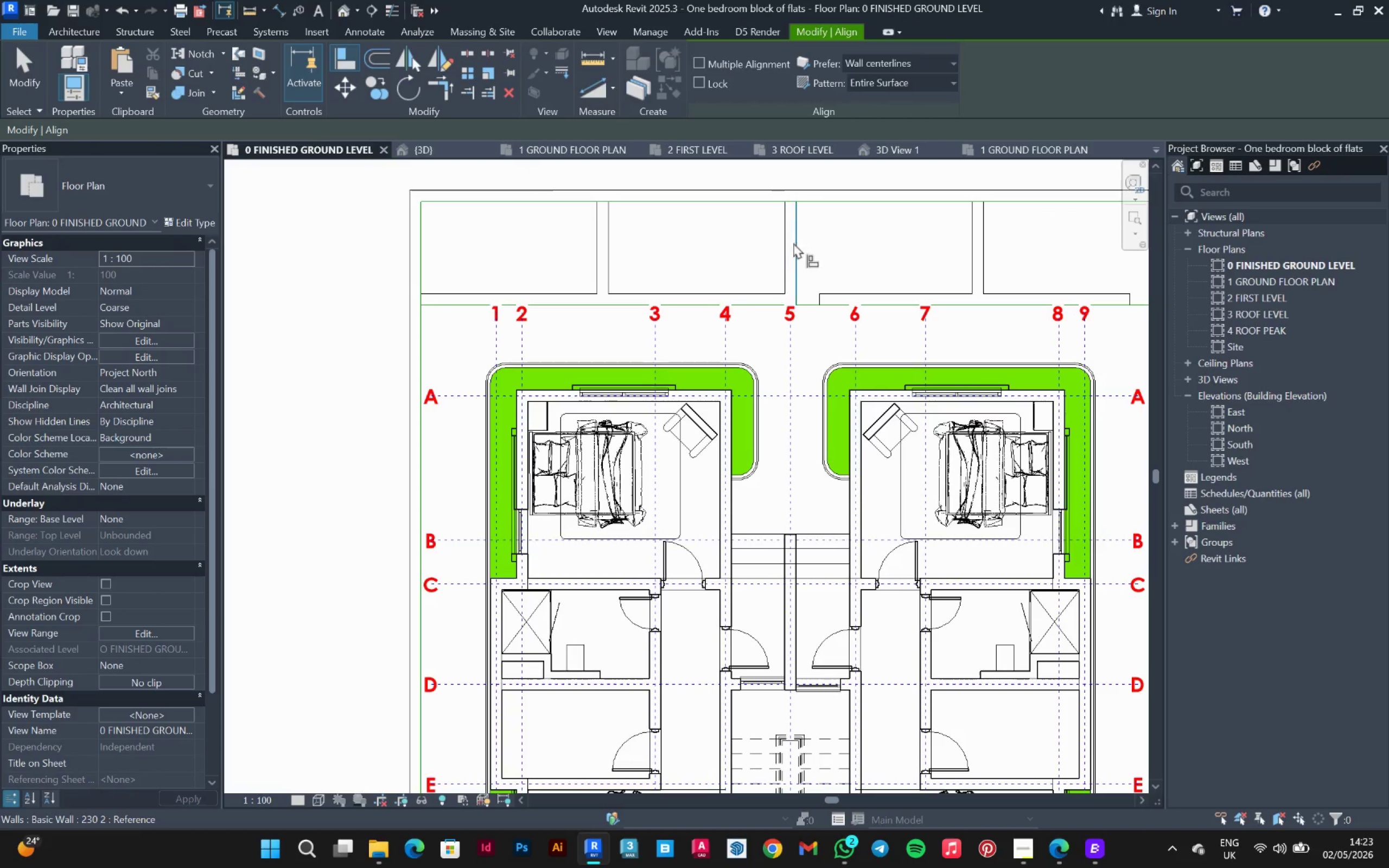 
left_click([794, 242])
 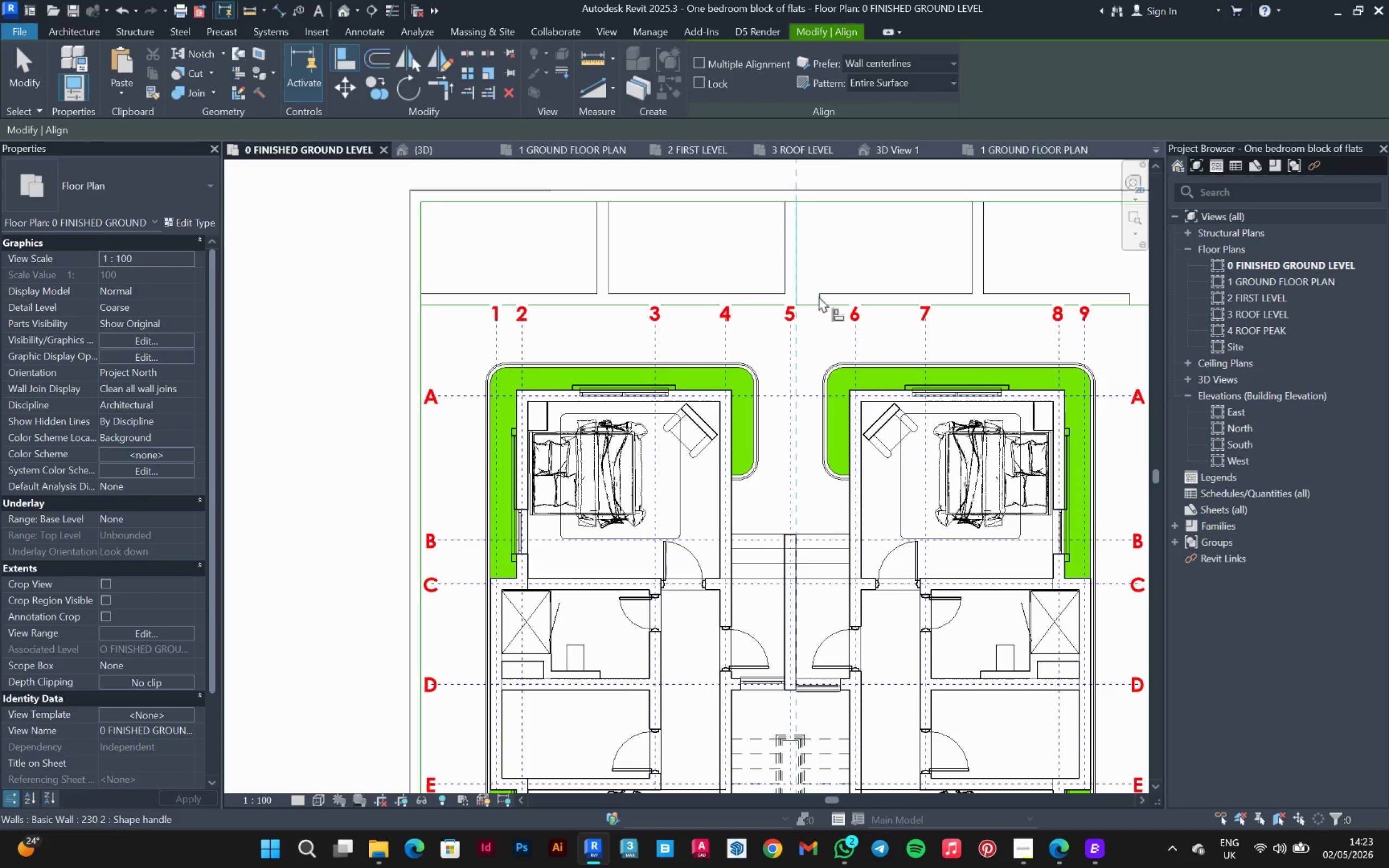 
left_click([819, 296])
 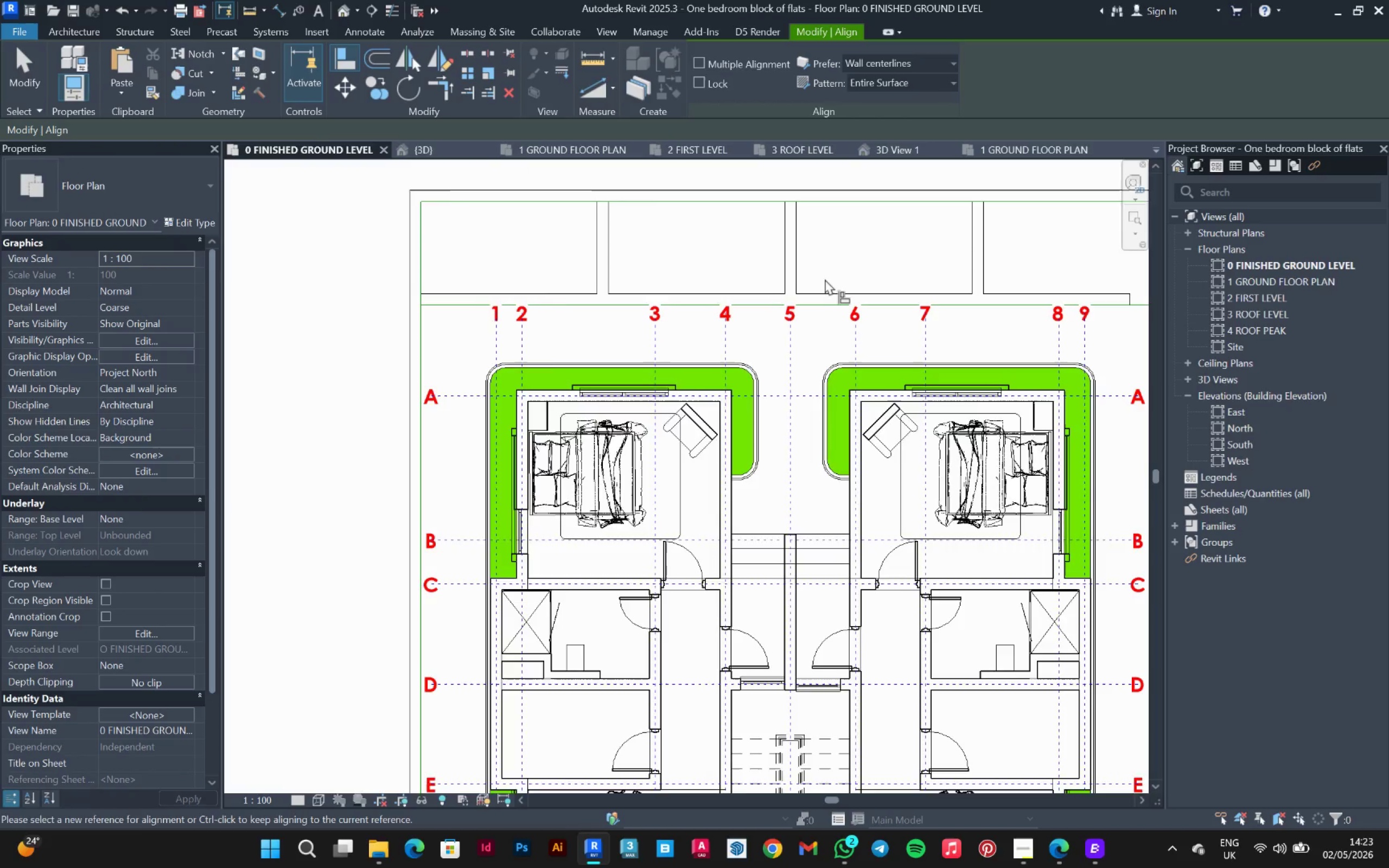 
scroll: coordinate [825, 279], scroll_direction: down, amount: 3.0
 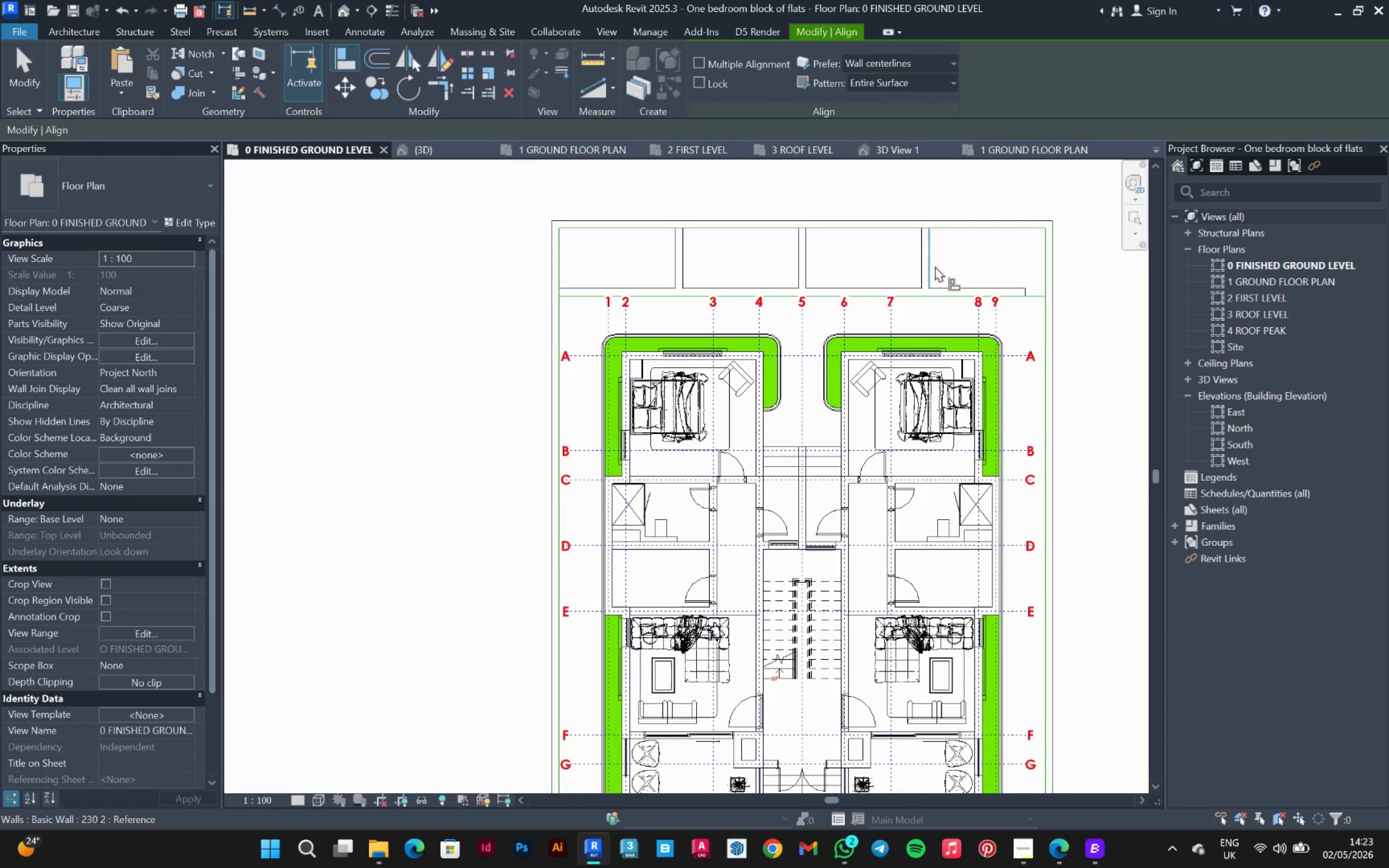 
left_click([935, 266])
 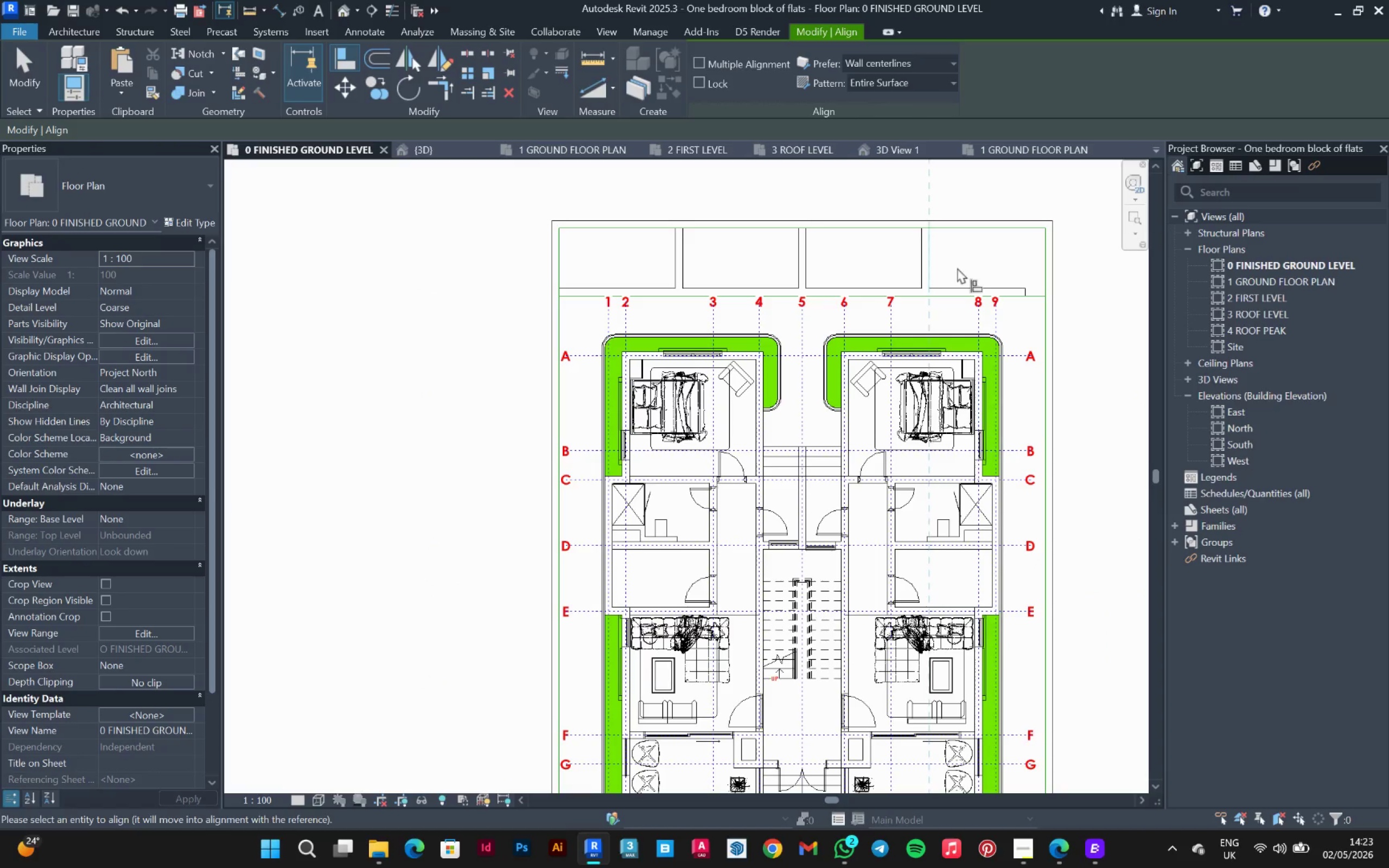 
left_click([969, 261])
 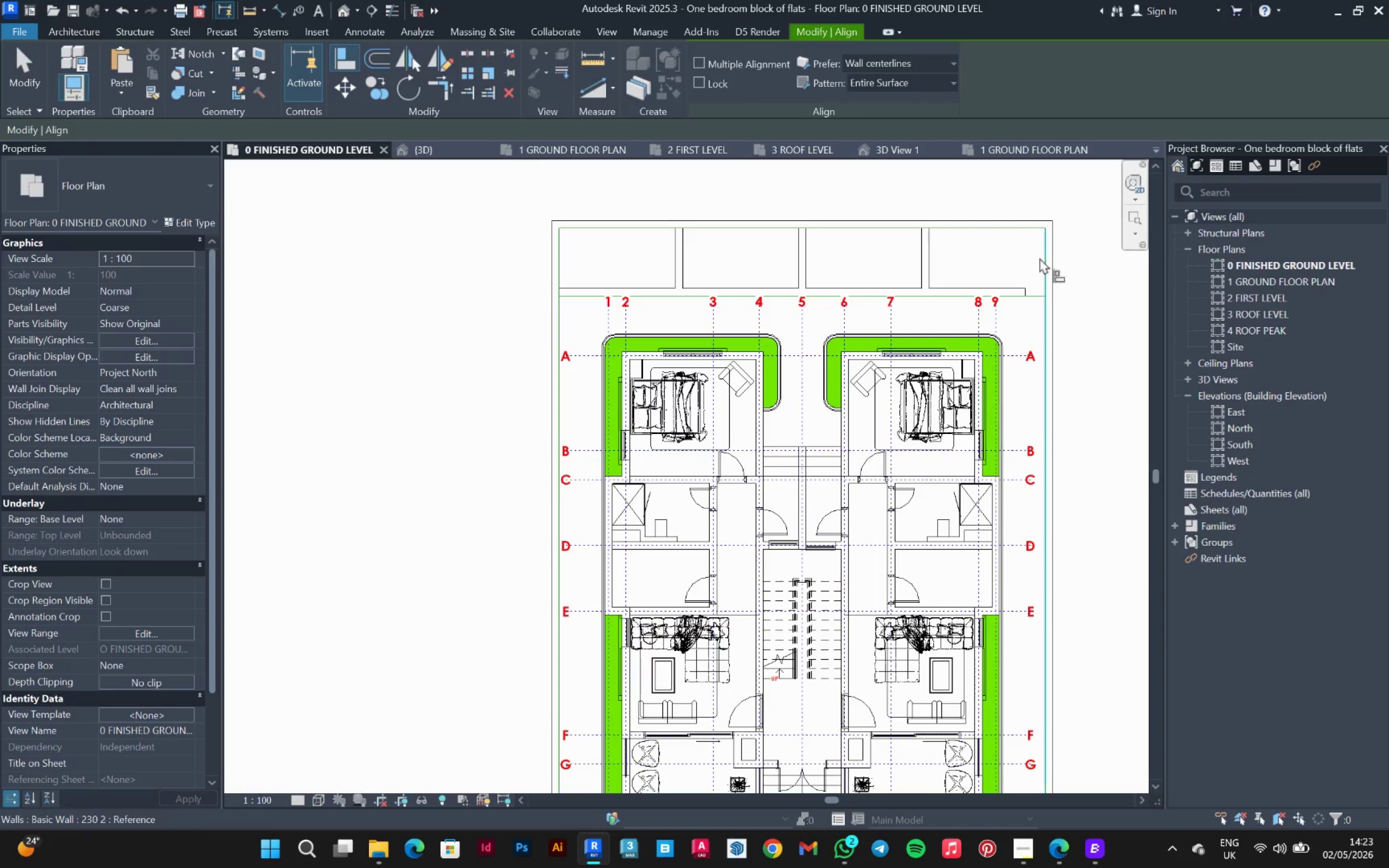 
left_click([1040, 258])
 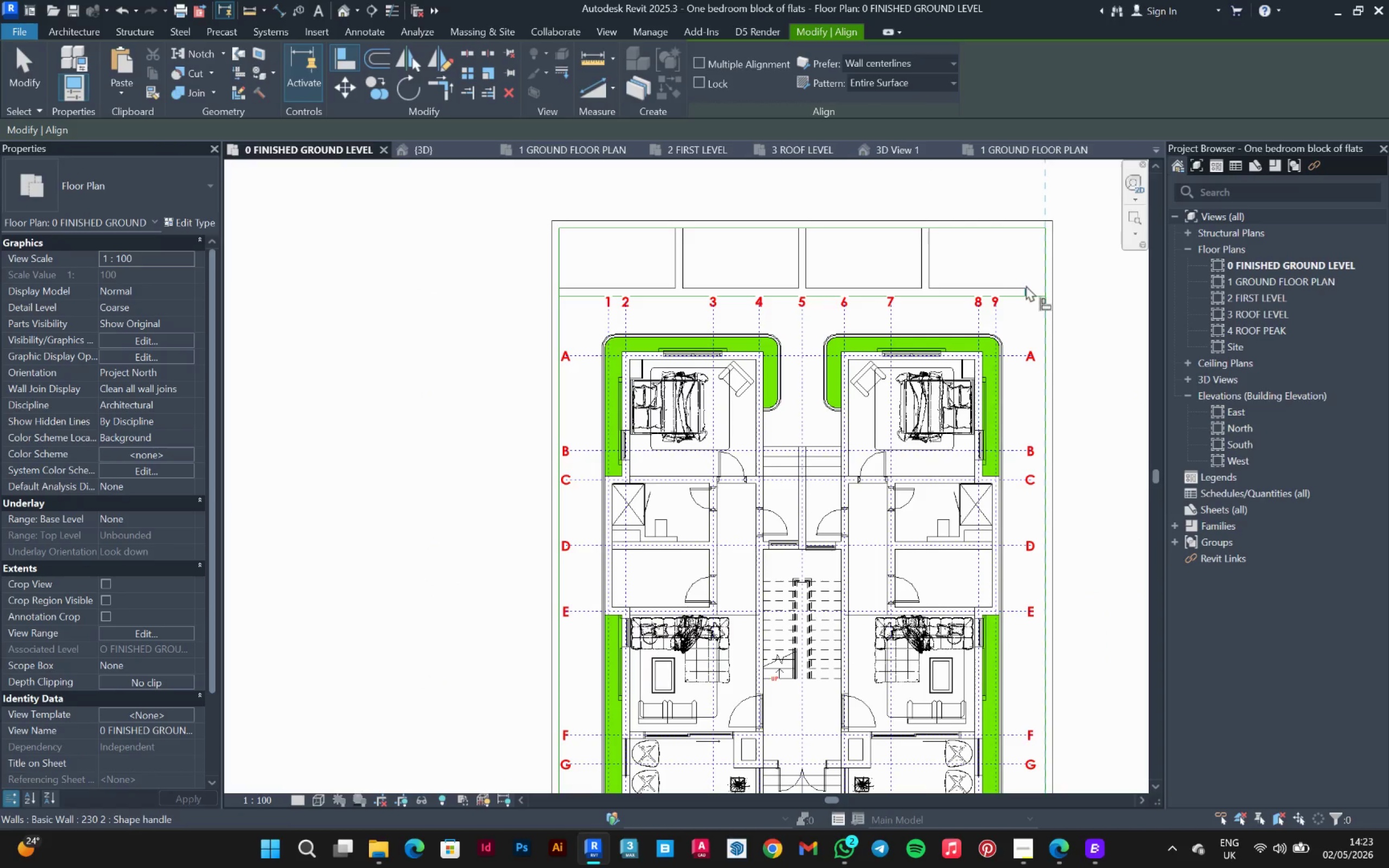 
left_click([1027, 286])
 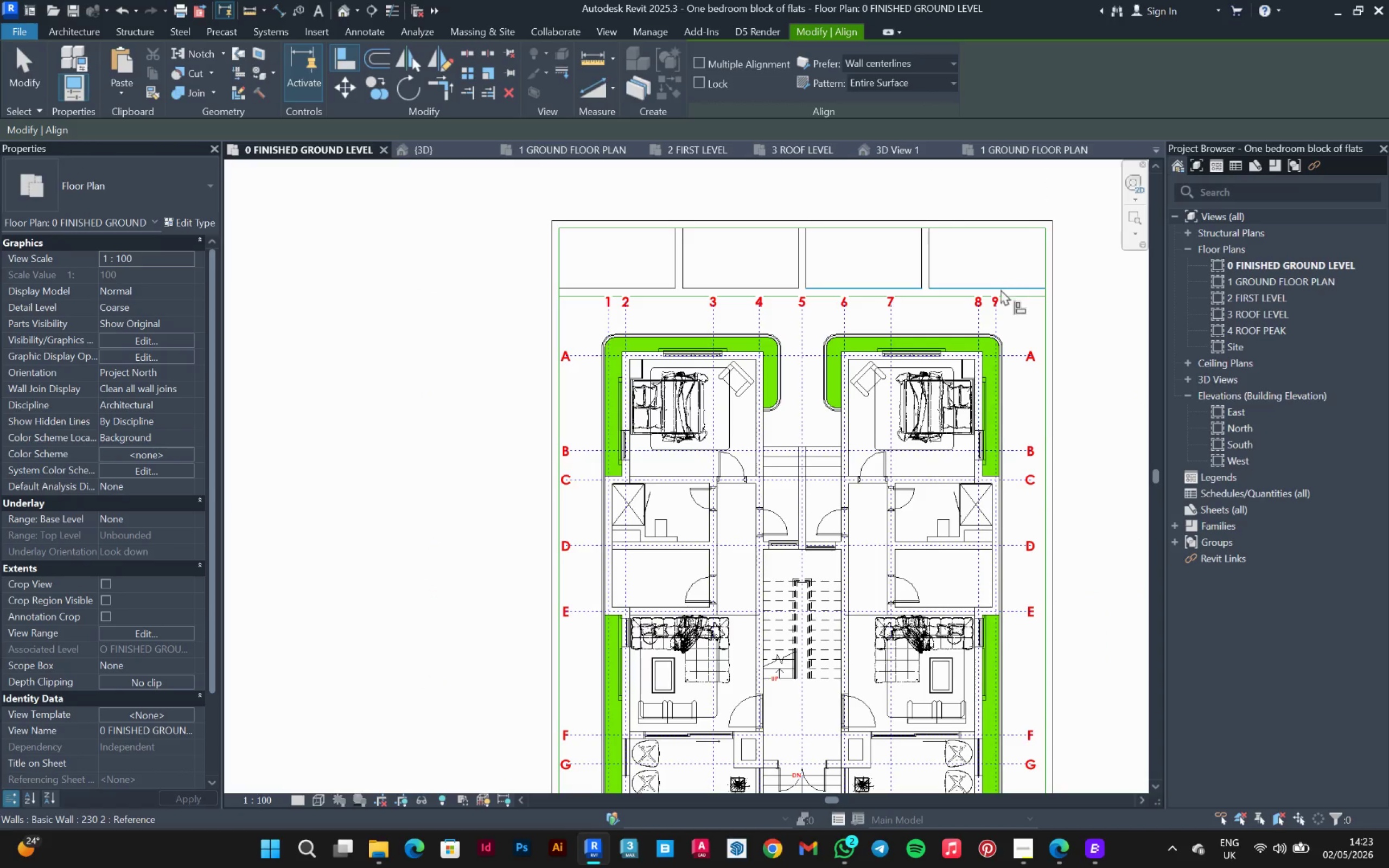 
key(Escape)
 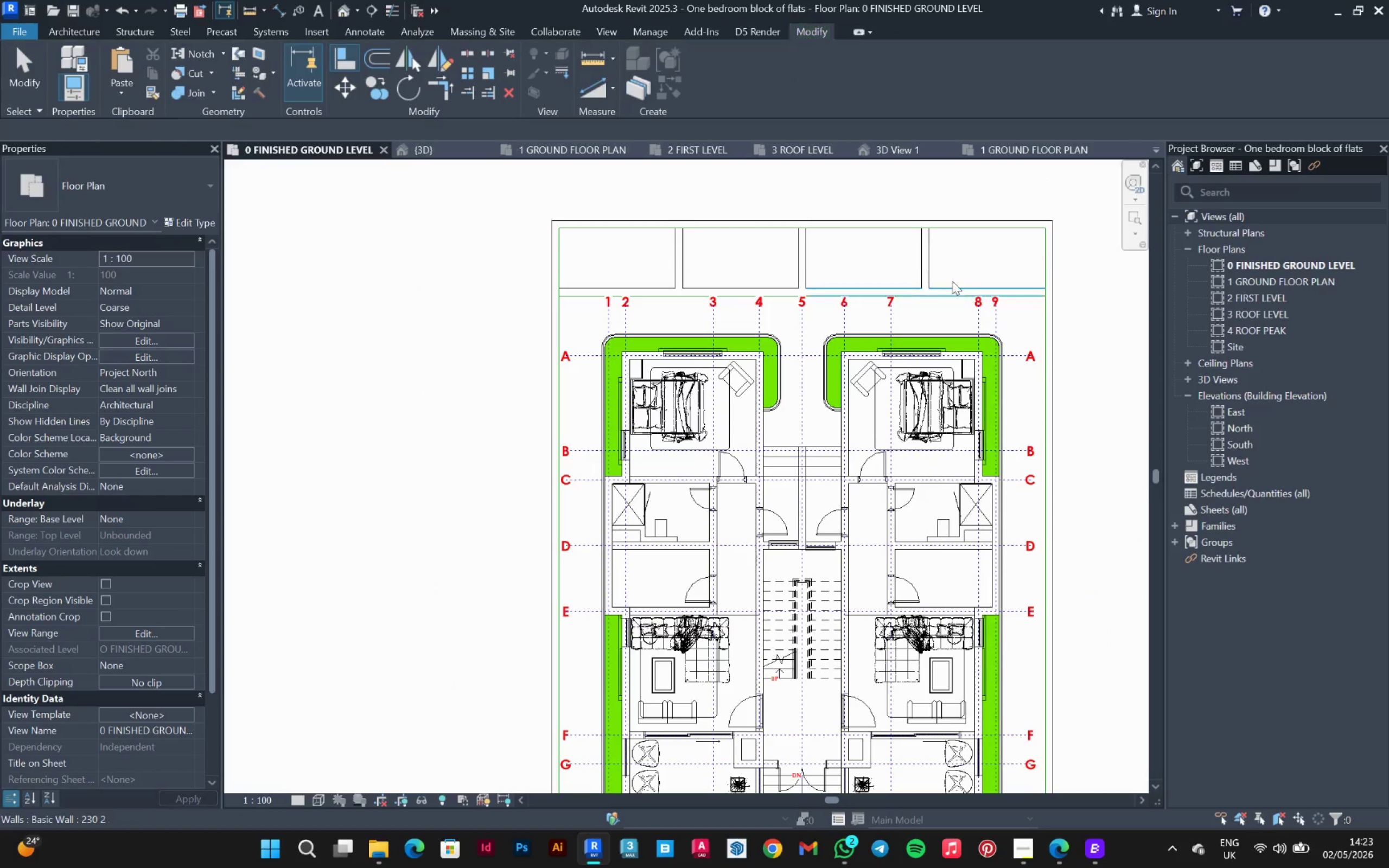 
key(Escape)
 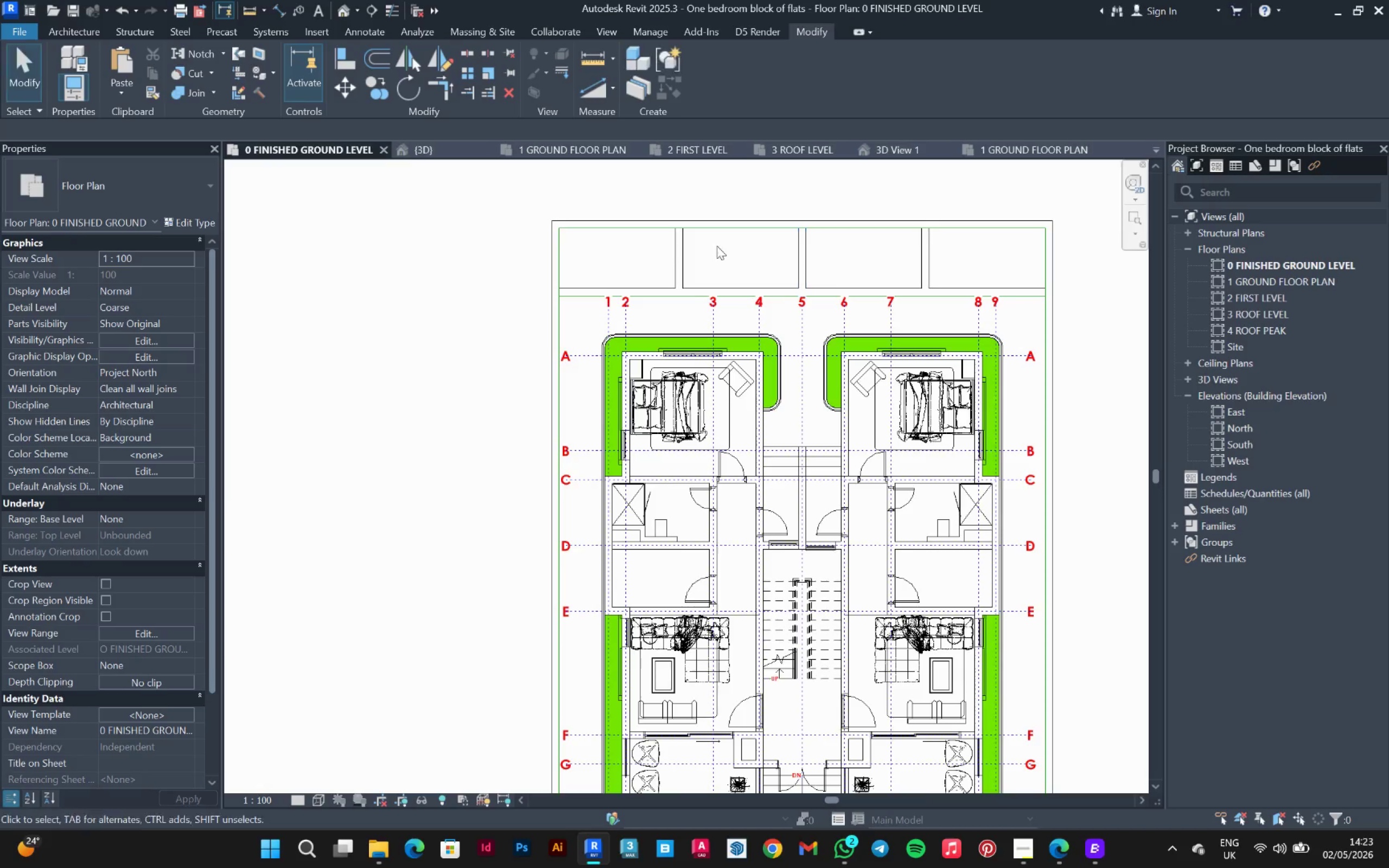 
scroll: coordinate [683, 250], scroll_direction: up, amount: 4.0
 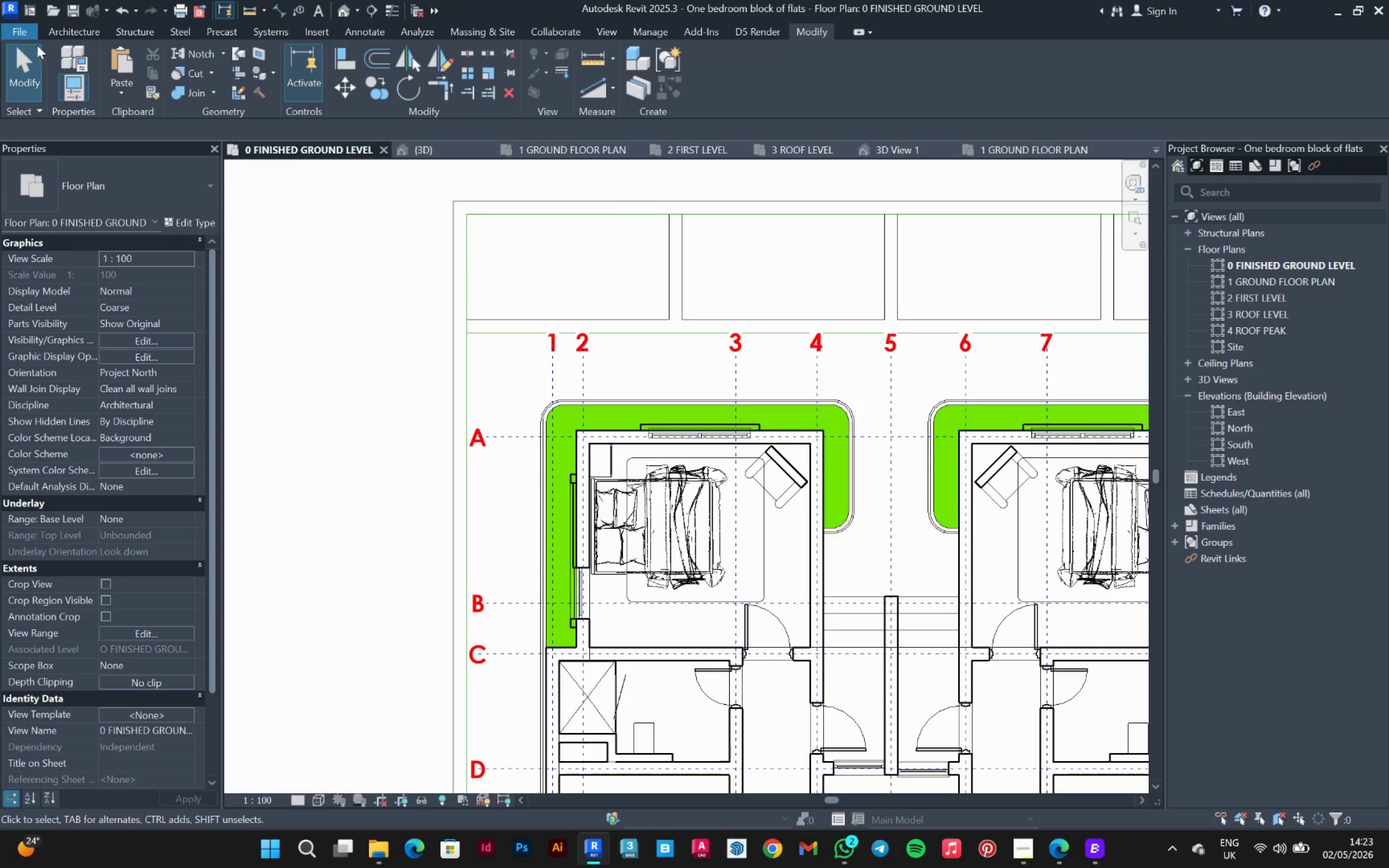 
left_click([52, 28])
 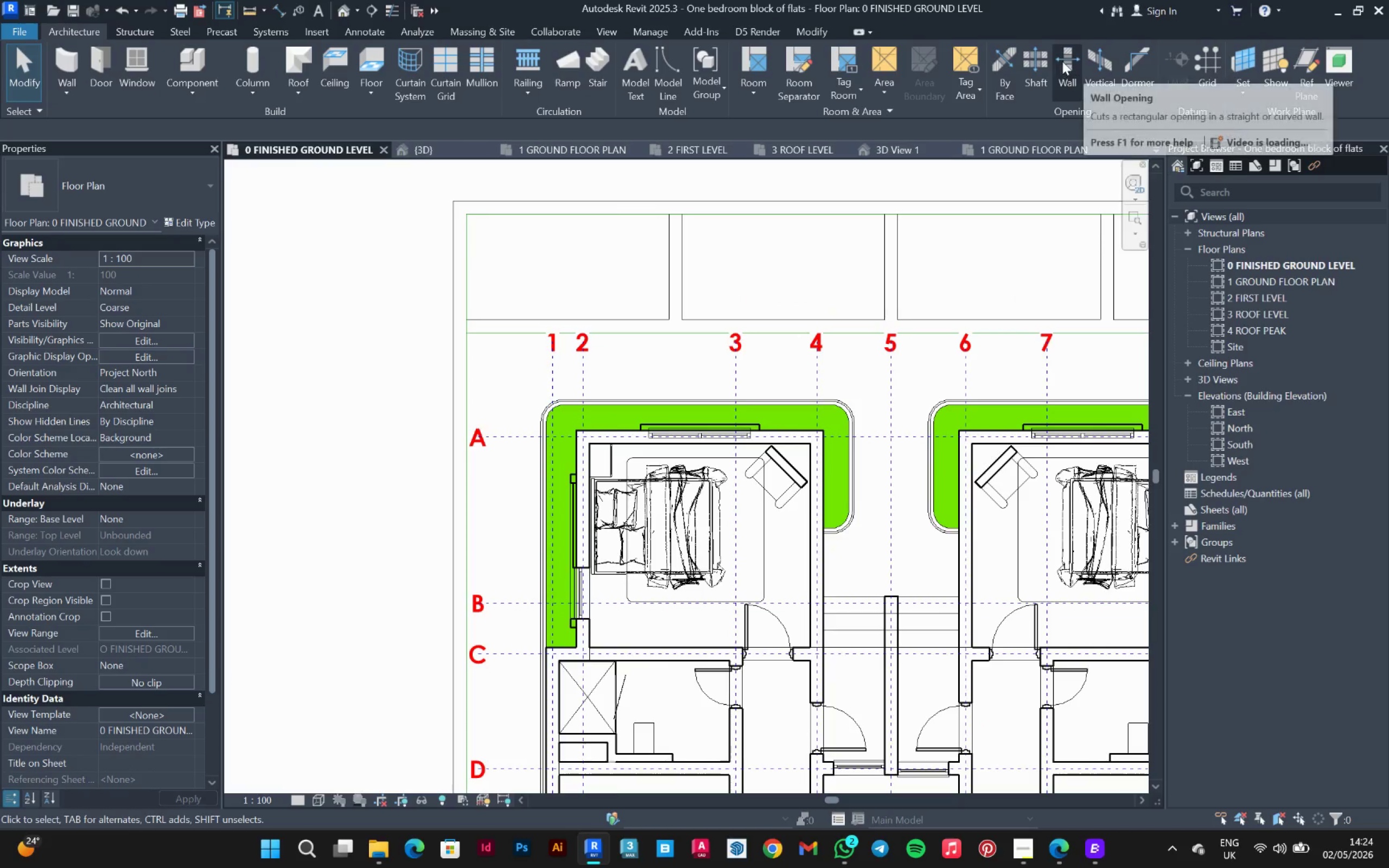 
left_click([1069, 56])
 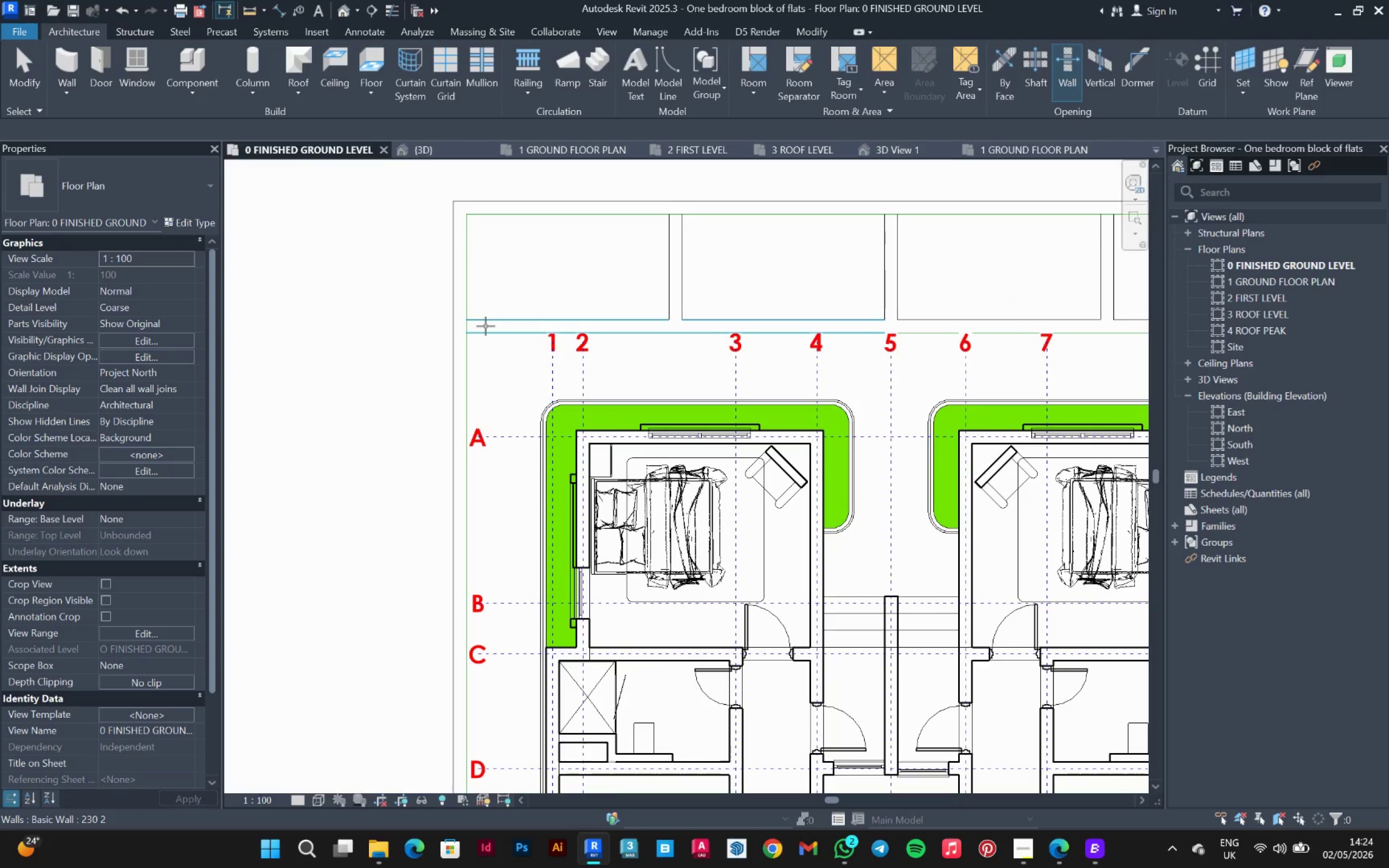 
key(Escape)
 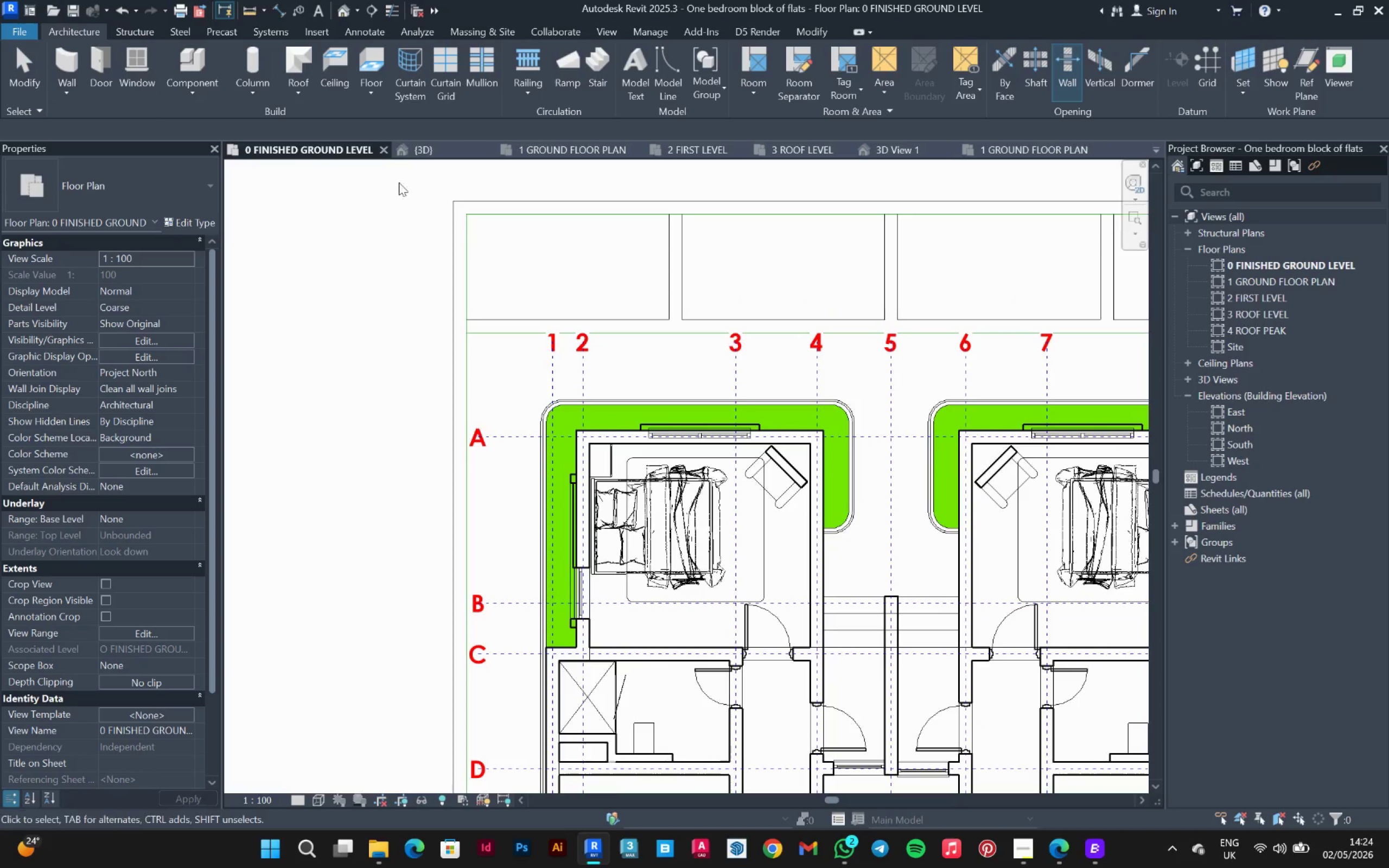 
key(Escape)
 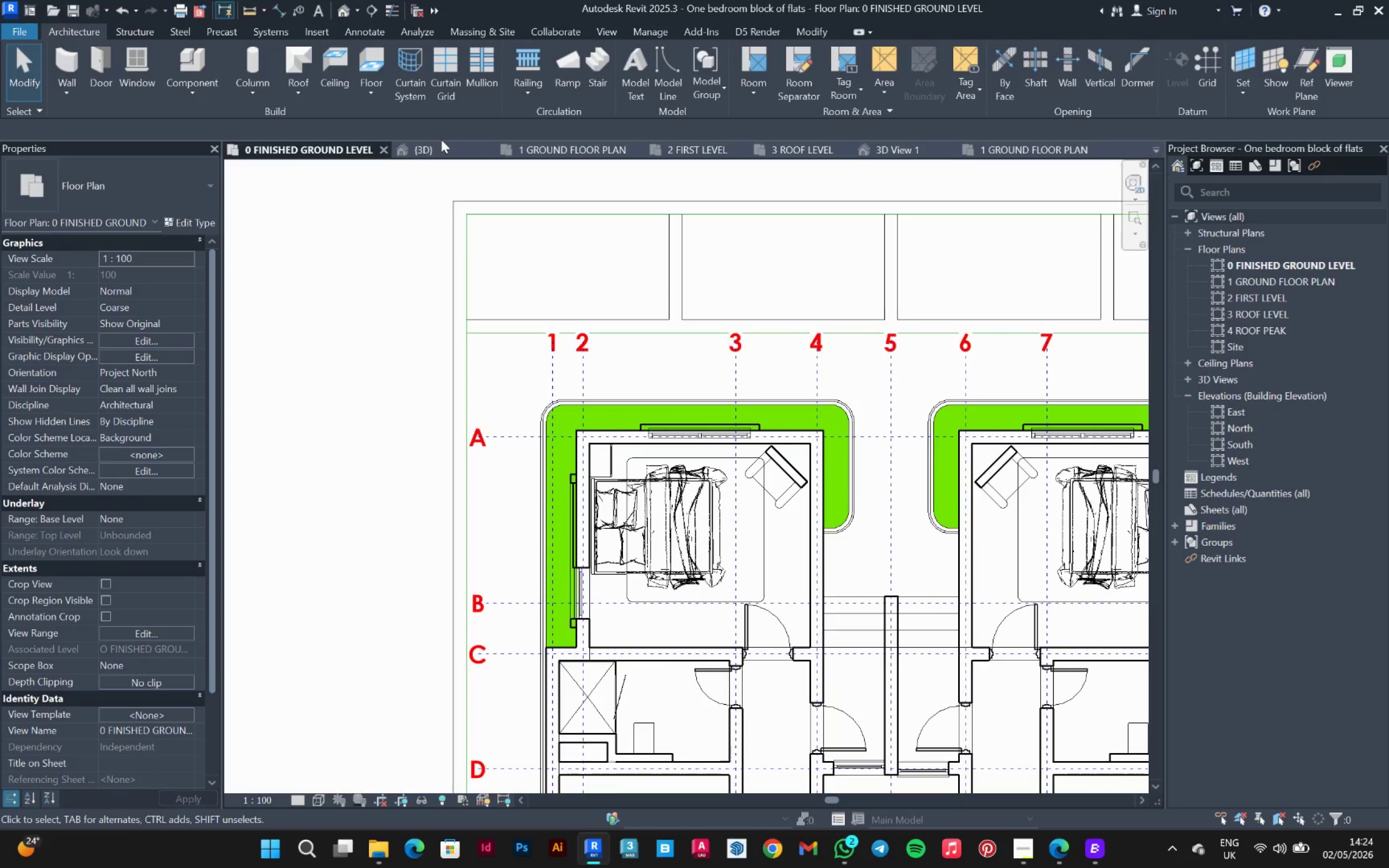 
left_click([441, 139])
 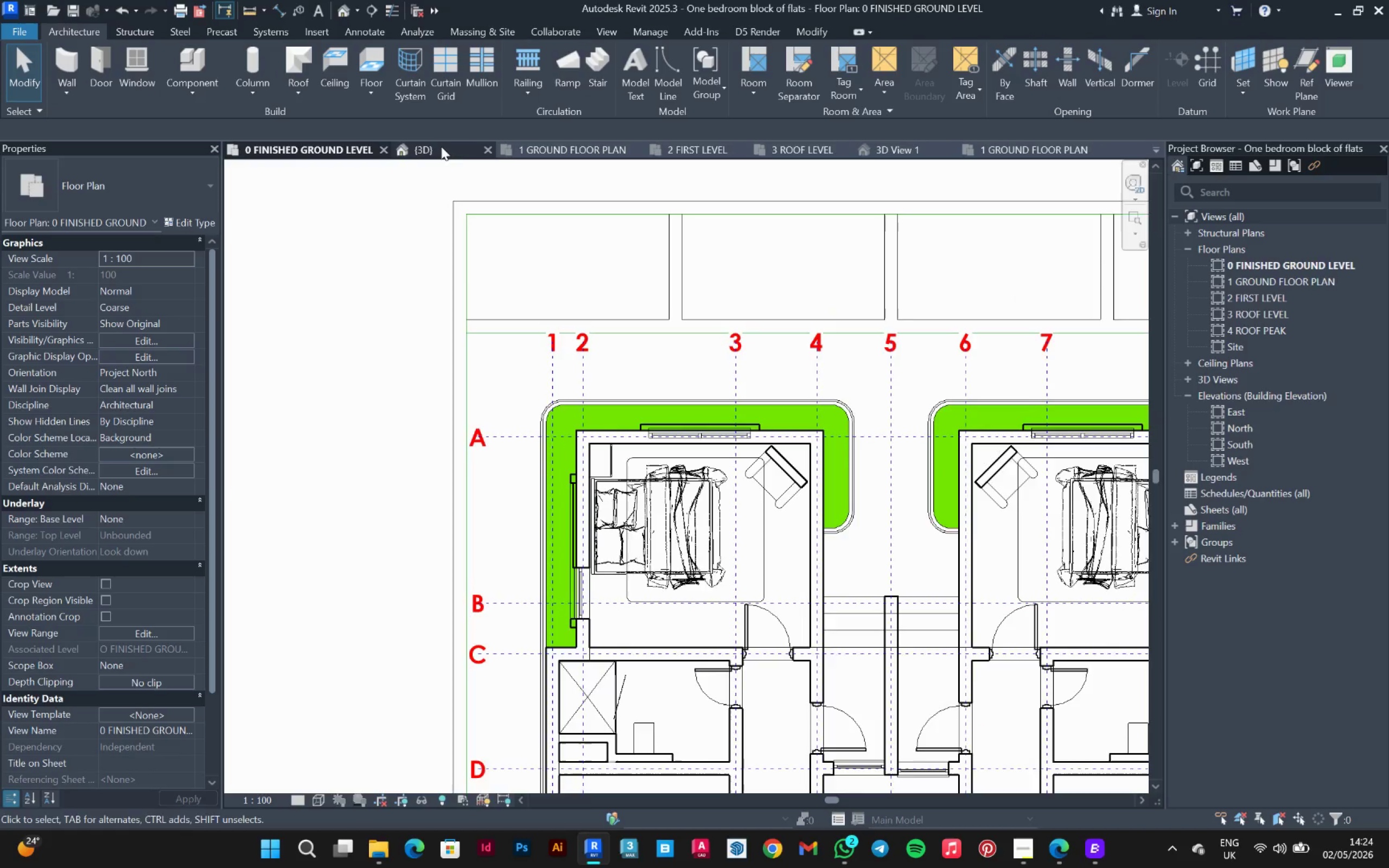 
left_click_drag(start_coordinate=[441, 146], to_coordinate=[444, 148])
 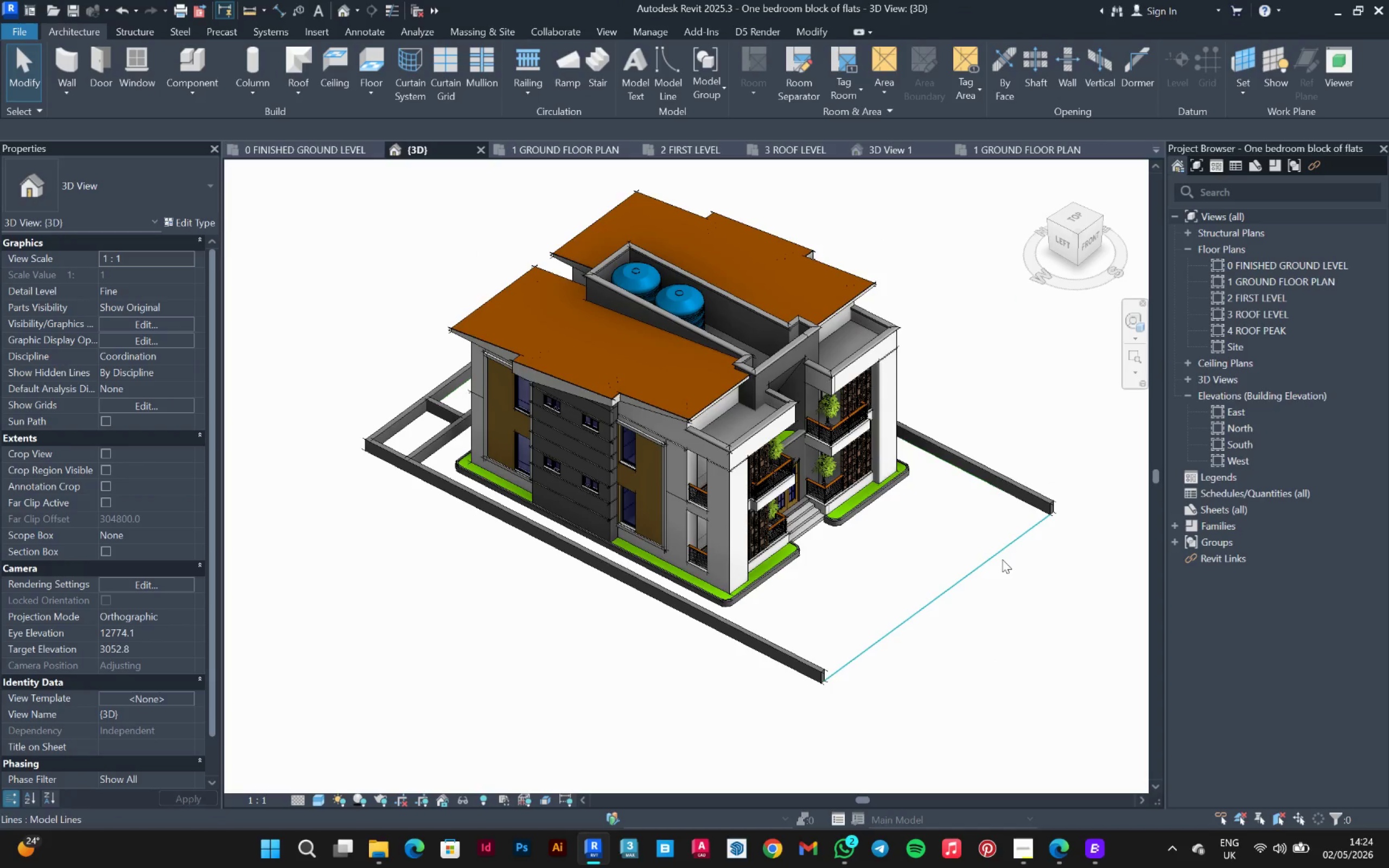 
key(Escape)
 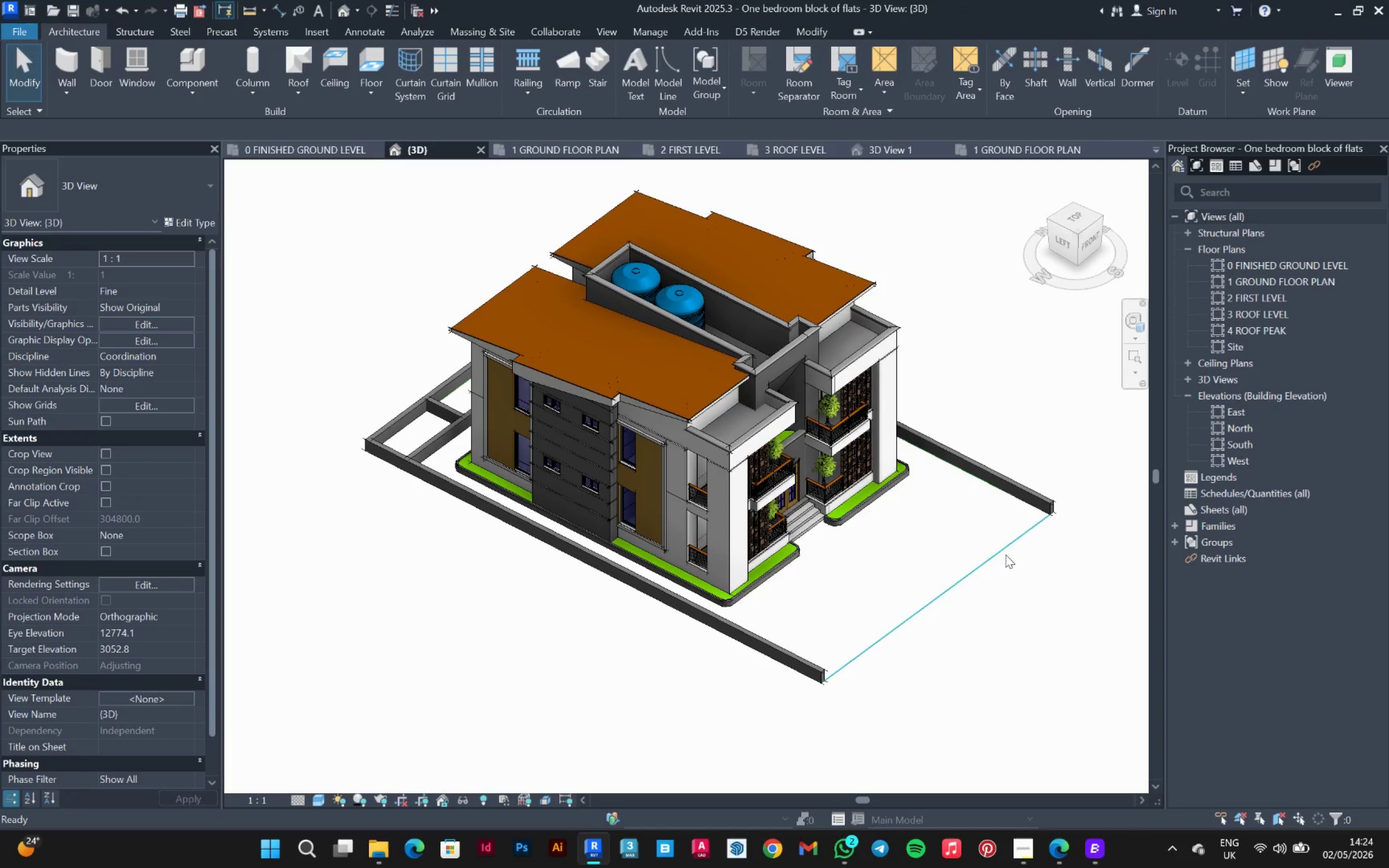 
key(Escape)
 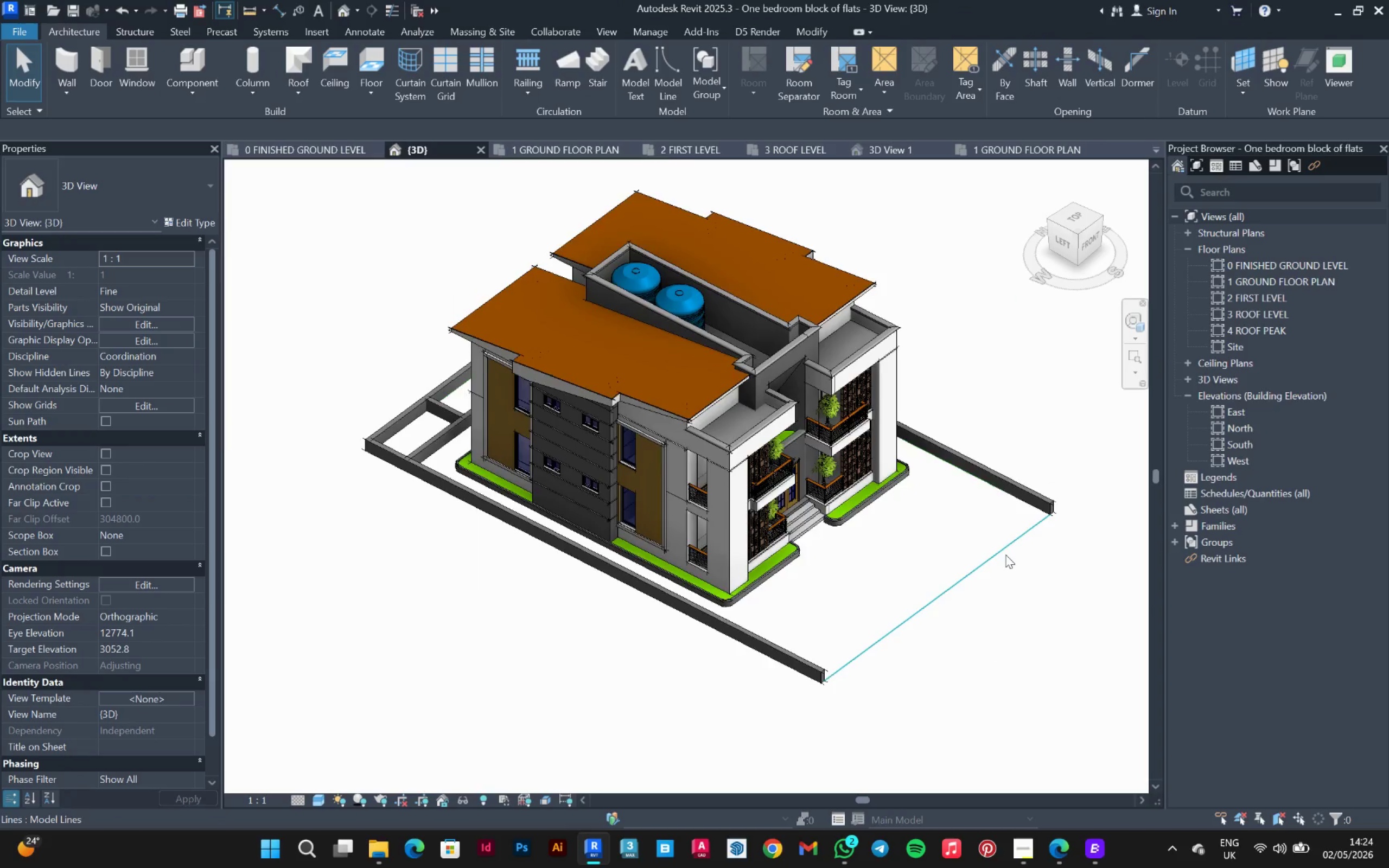 
hold_key(key=ShiftLeft, duration=0.52)
 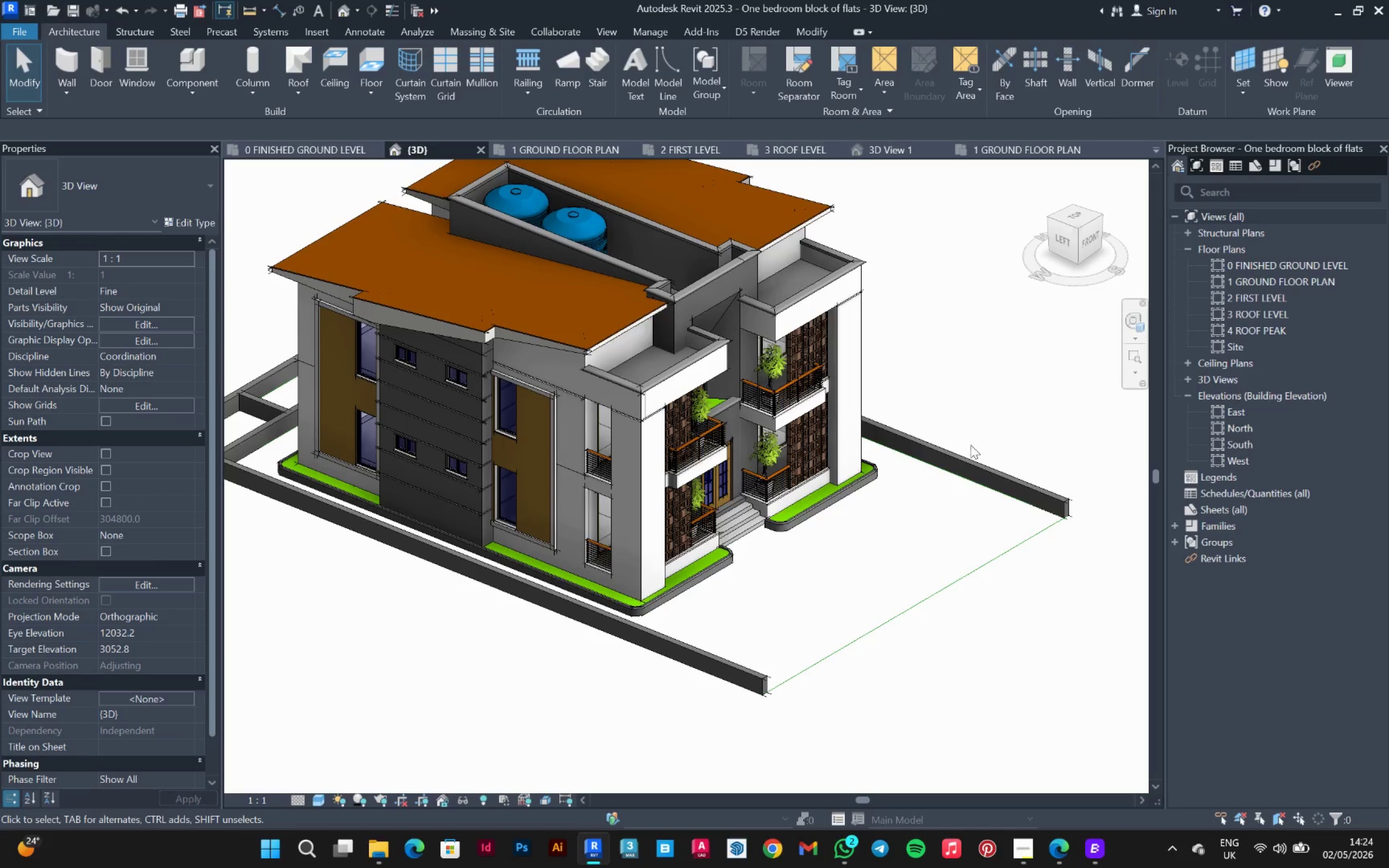 
scroll: coordinate [1005, 554], scroll_direction: up, amount: 2.0
 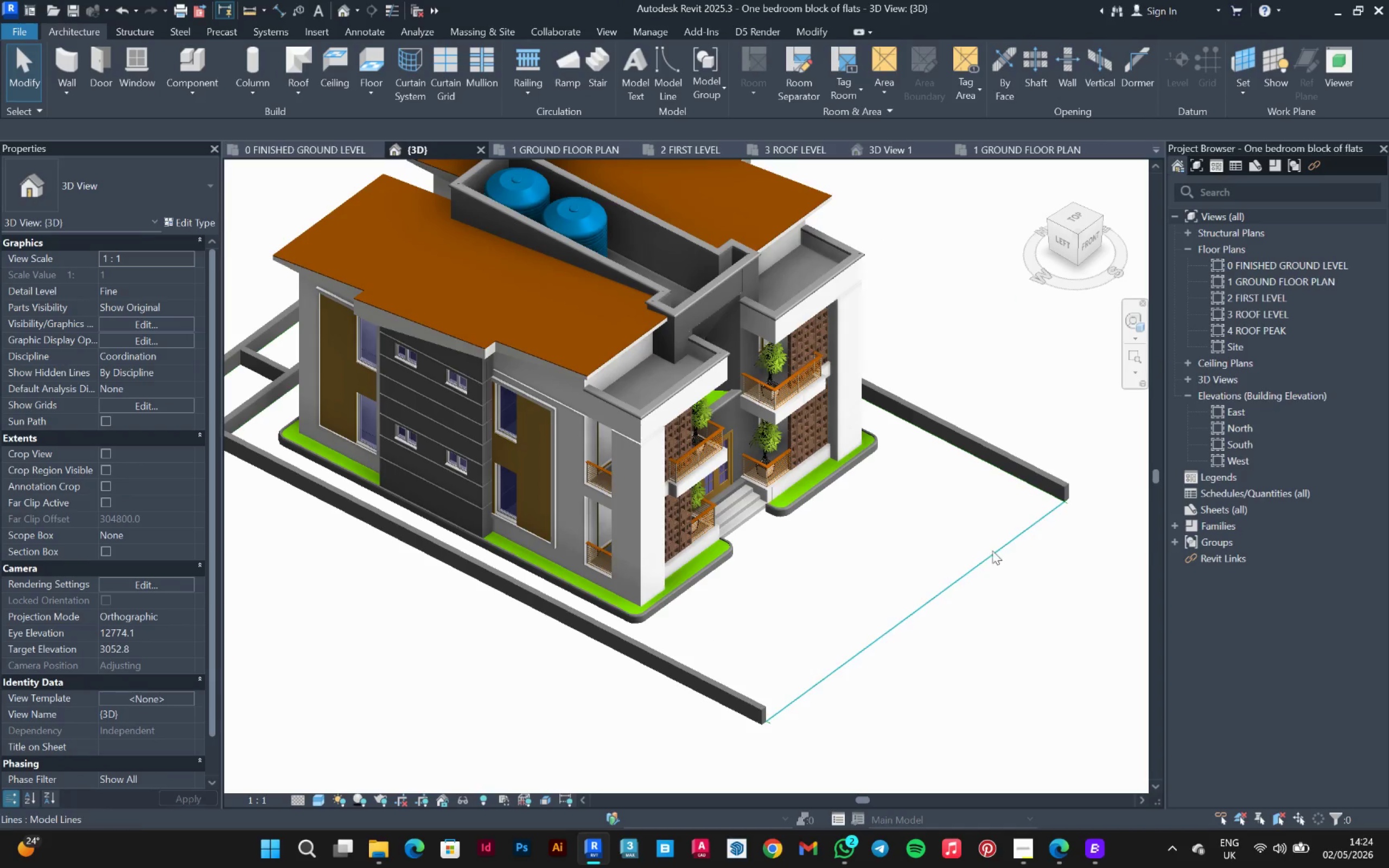 
hold_key(key=ShiftLeft, duration=2.38)
left_click([965, 459])
 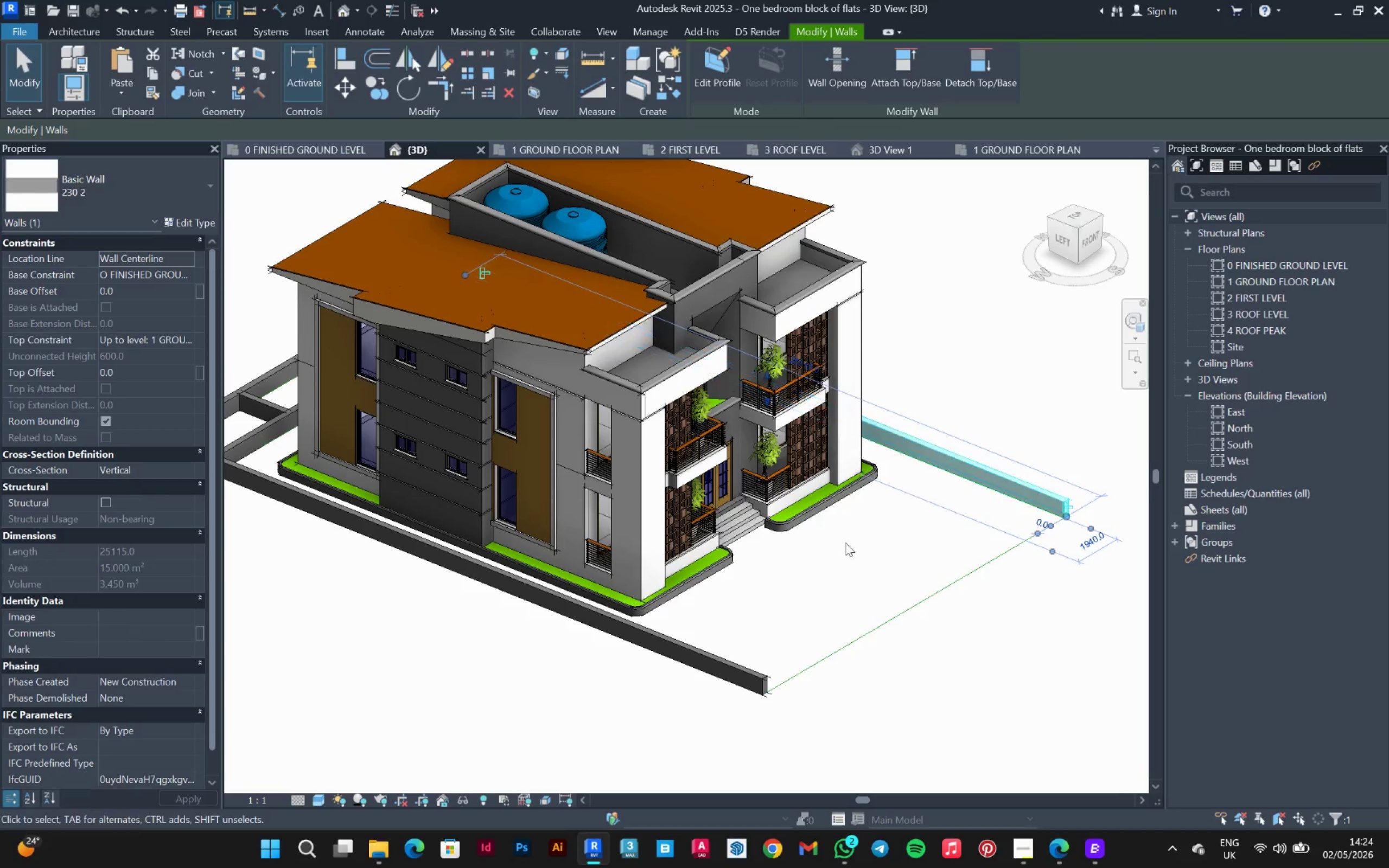 
hold_key(key=ControlLeft, duration=0.77)
left_click([722, 663])
 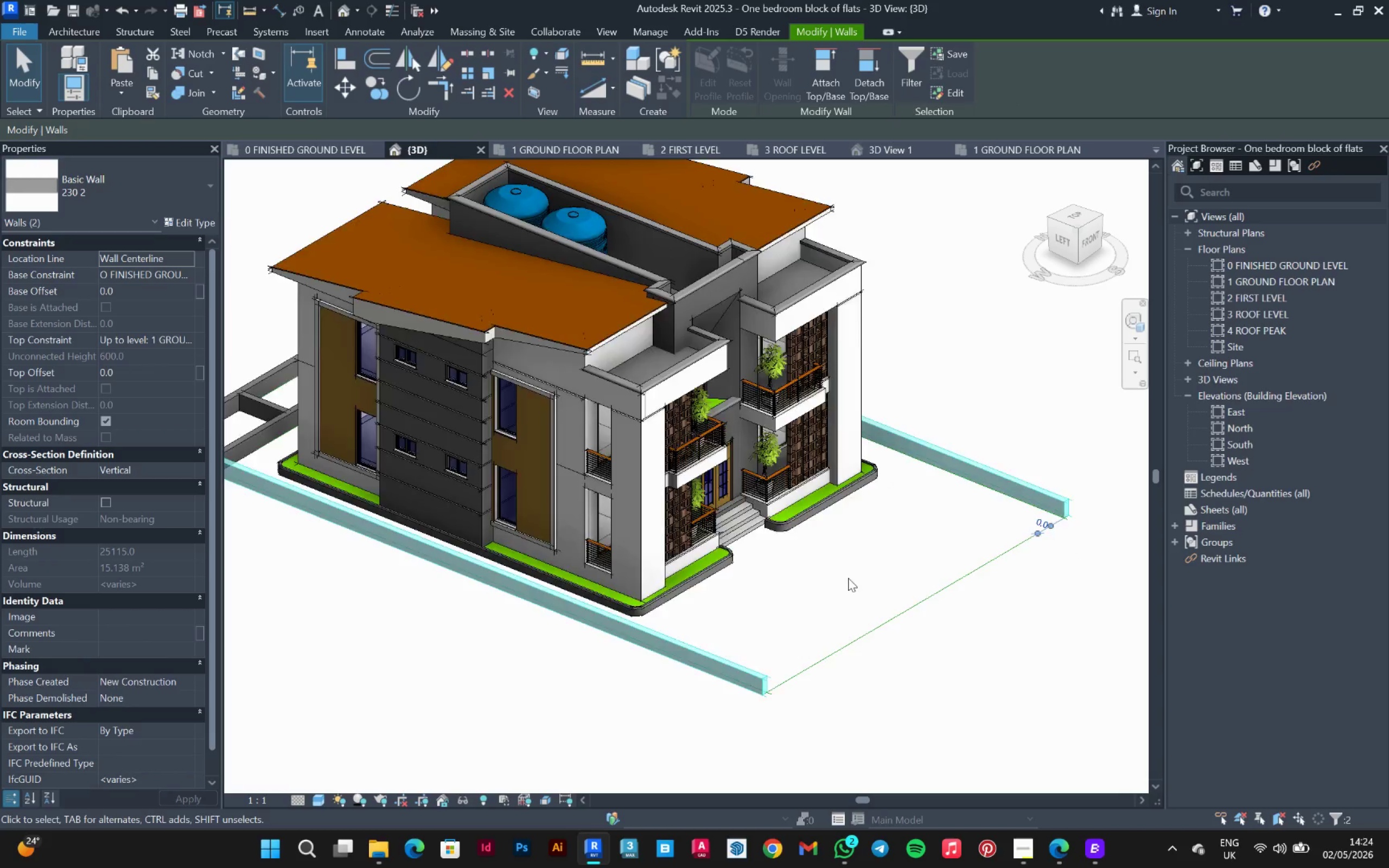 
hold_key(key=ShiftLeft, duration=0.55)
 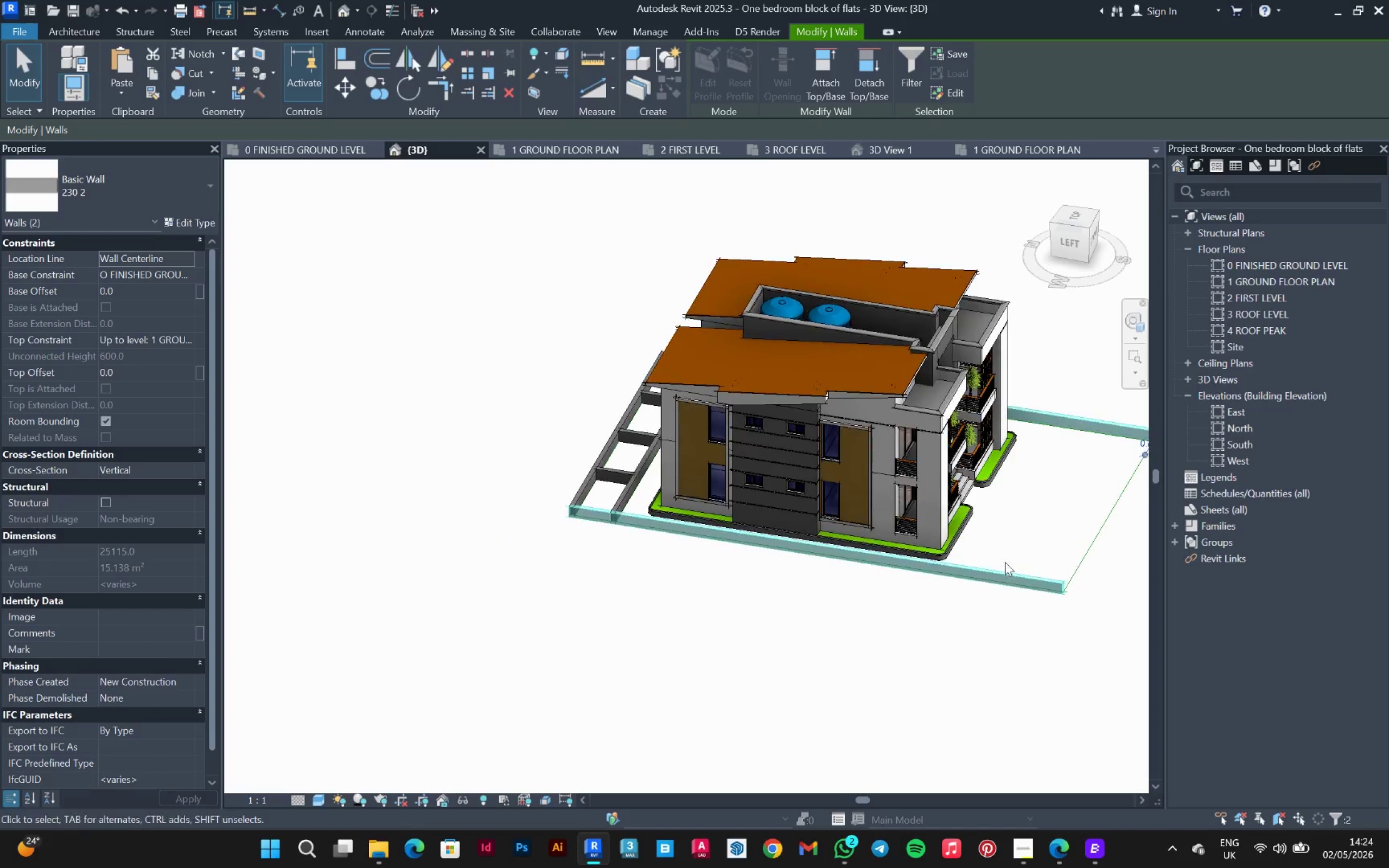 
scroll: coordinate [850, 577], scroll_direction: down, amount: 3.0
 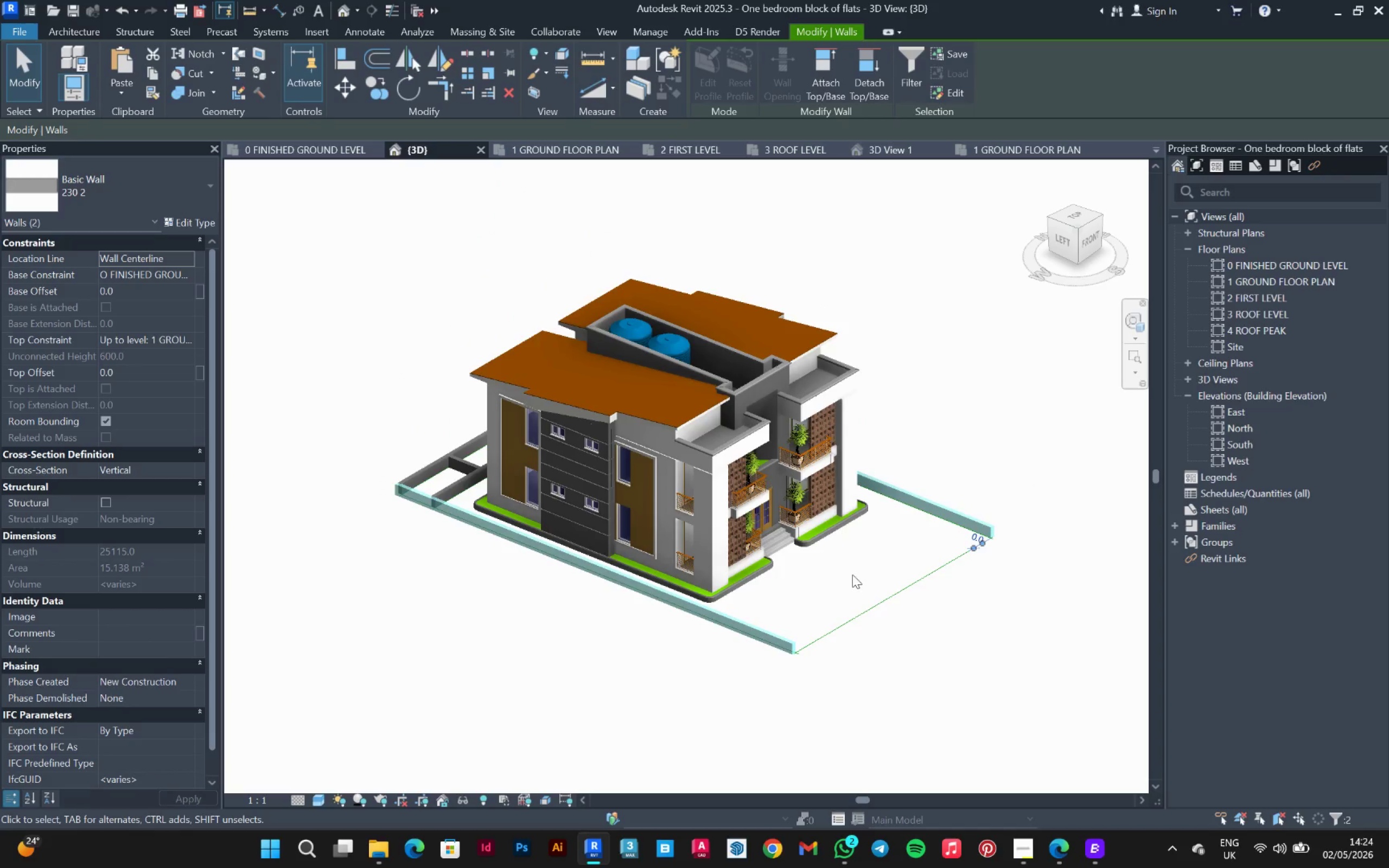 
hold_key(key=ControlLeft, duration=1.53)
 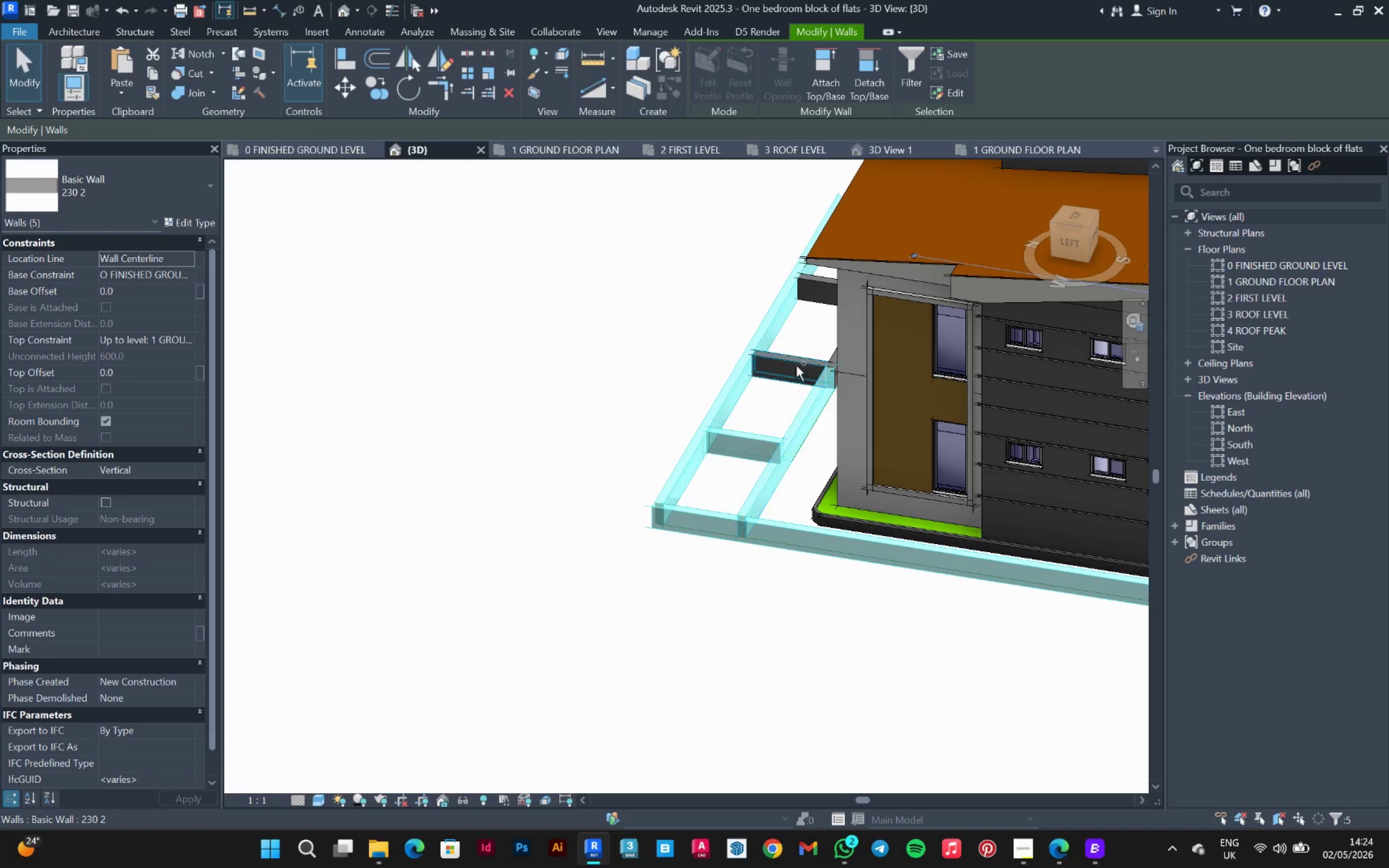 
scroll: coordinate [587, 495], scroll_direction: up, amount: 5.0
 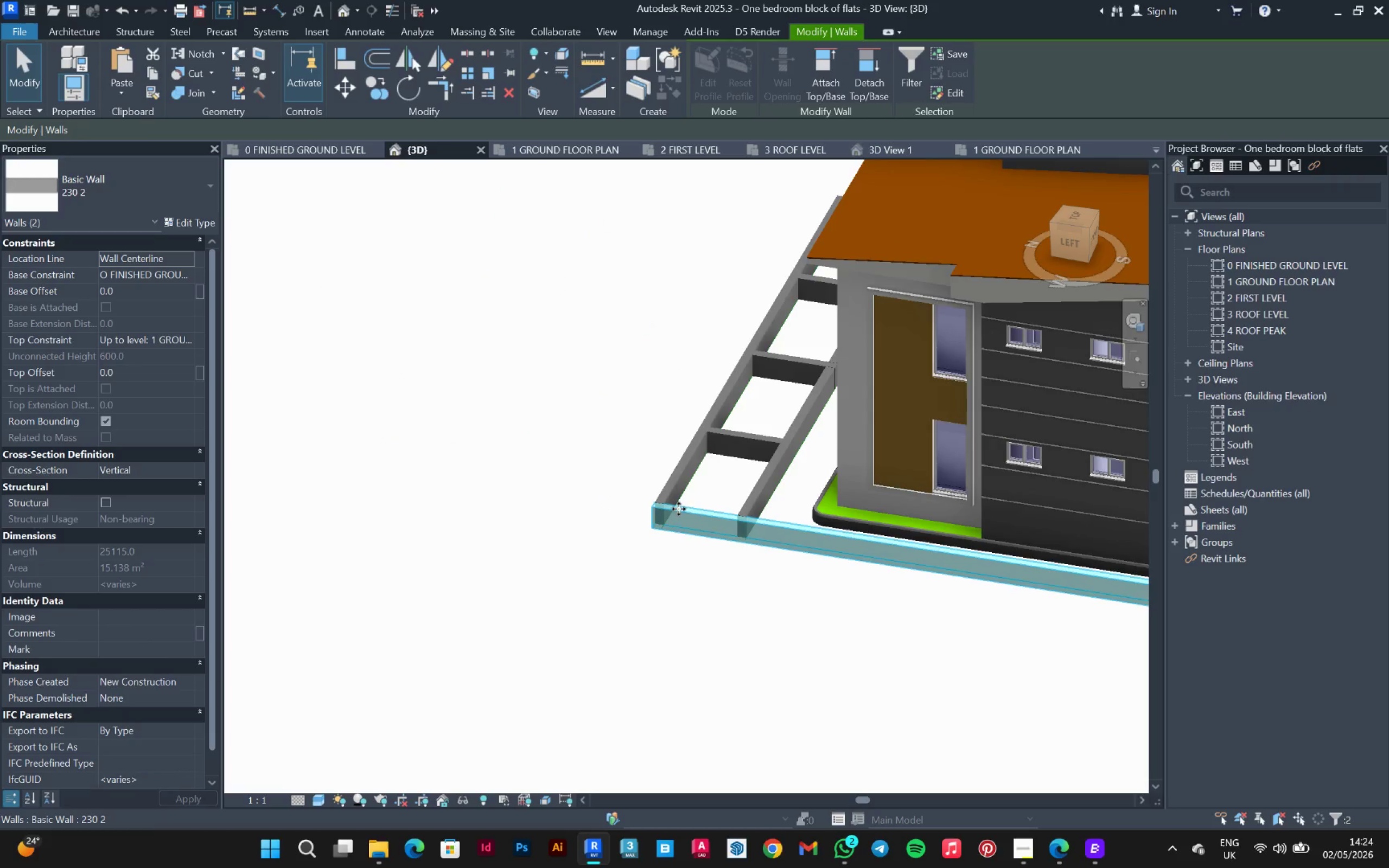 
left_click([676, 478])
 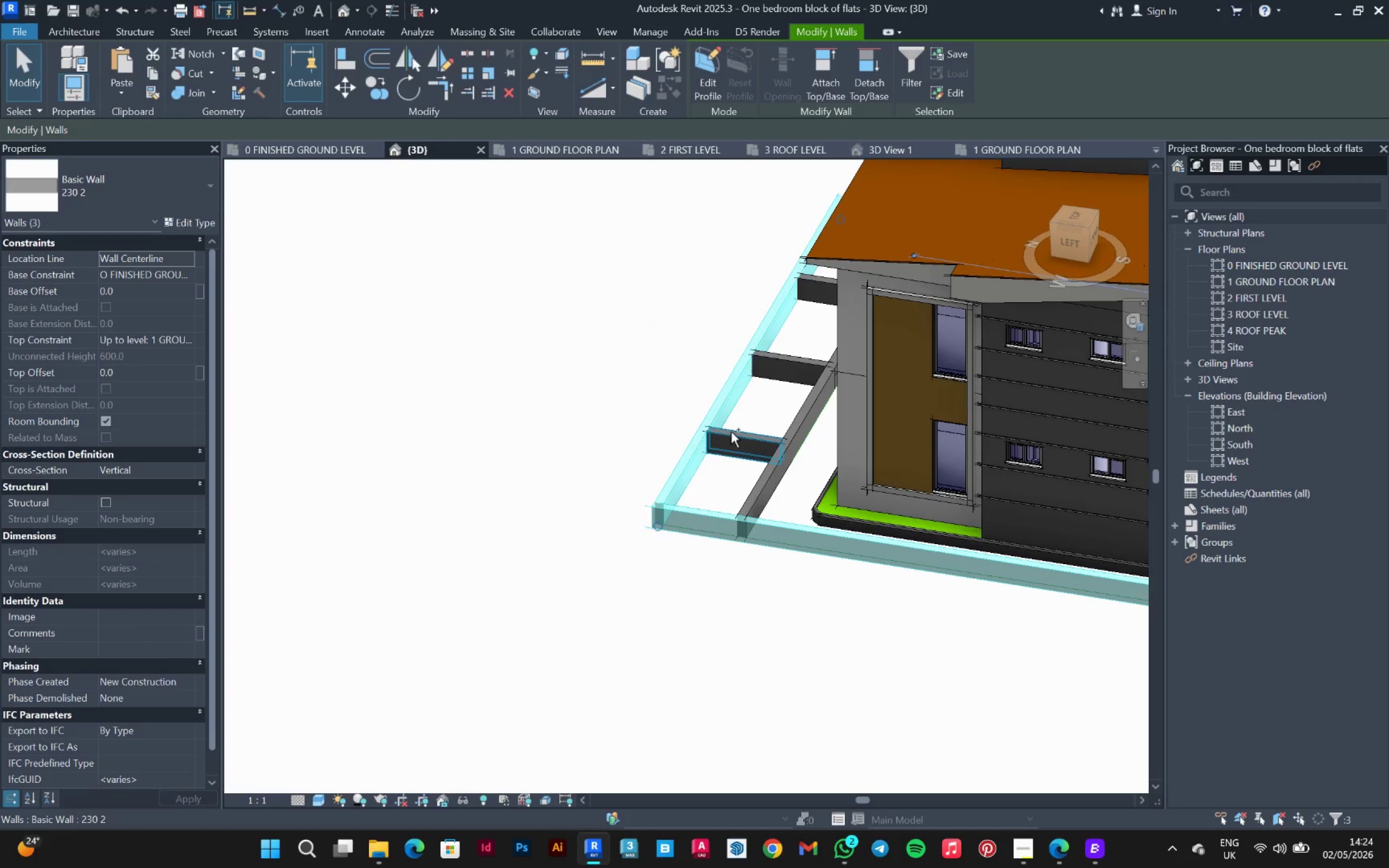 
left_click([731, 432])
 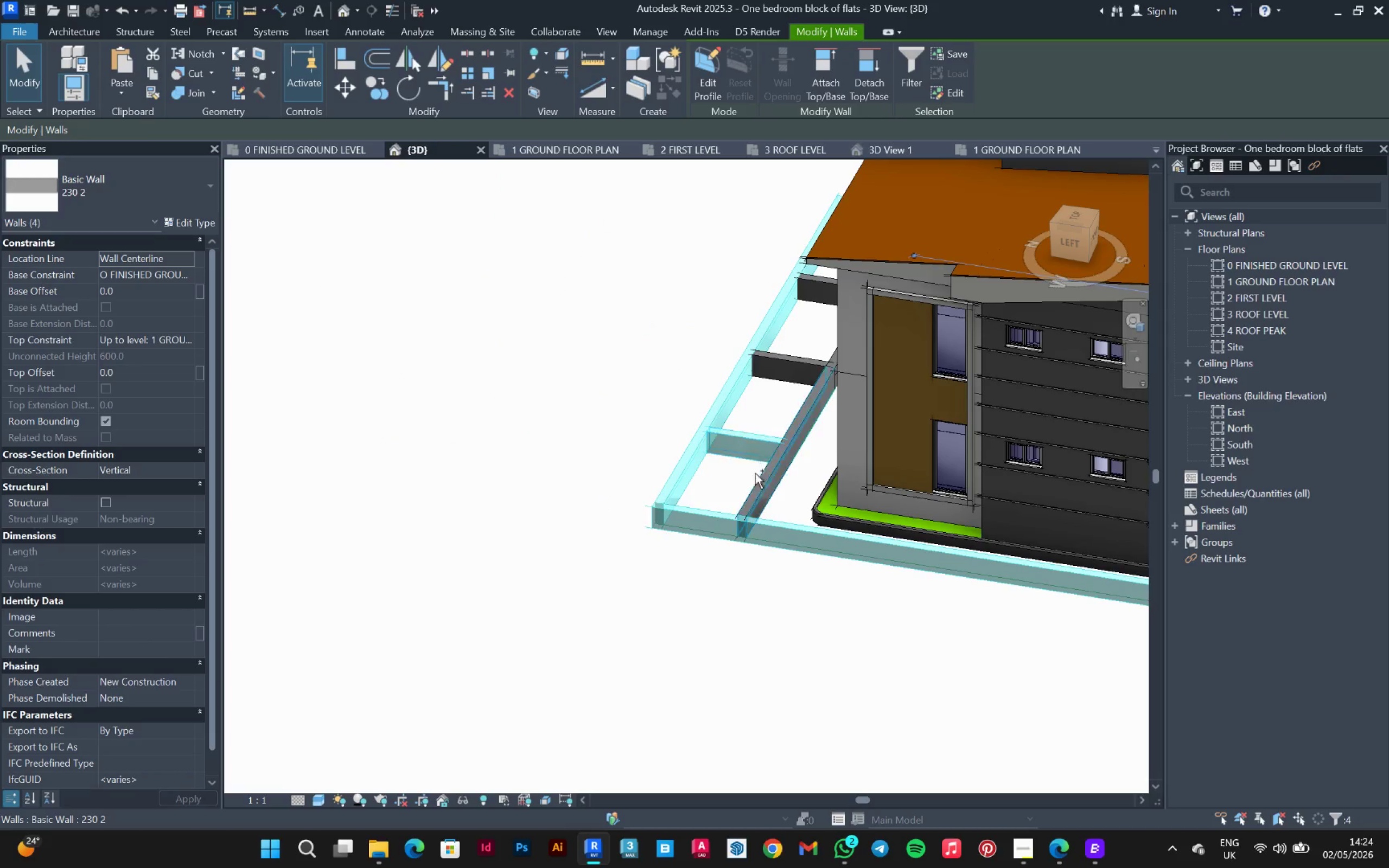 
hold_key(key=ControlLeft, duration=1.08)
left_click([759, 483])
 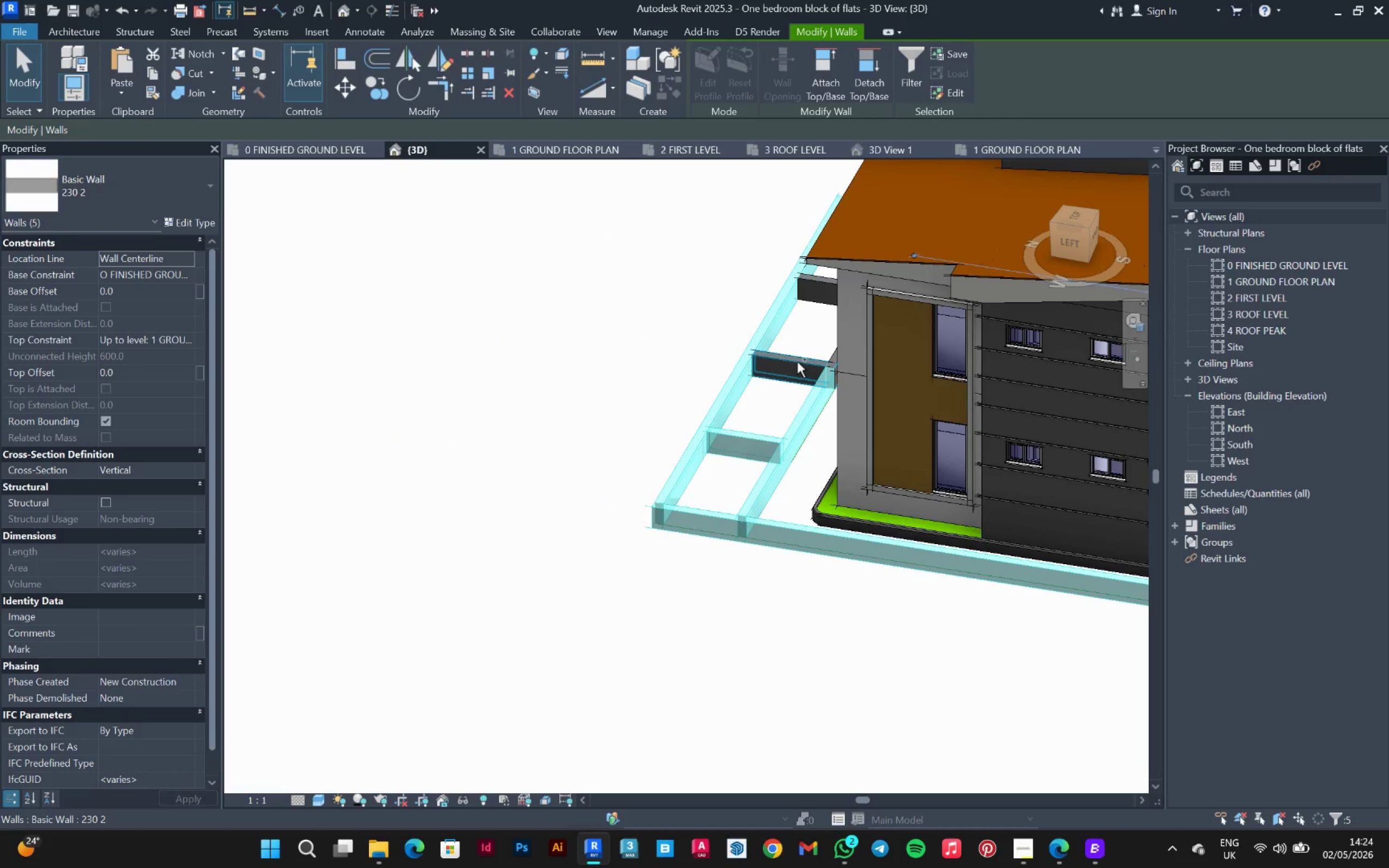 
left_click([797, 362])
 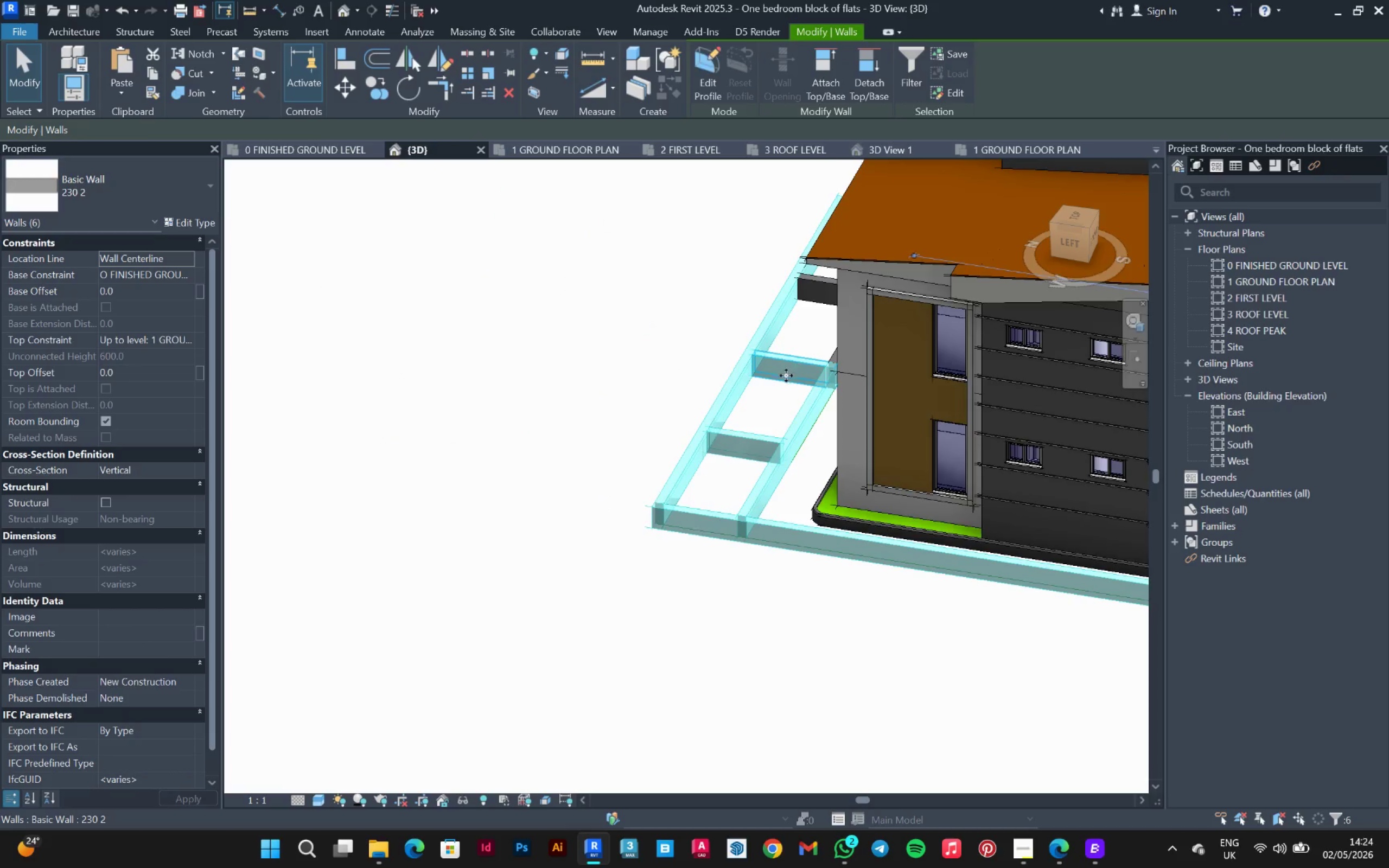 
hold_key(key=ShiftLeft, duration=0.77)
 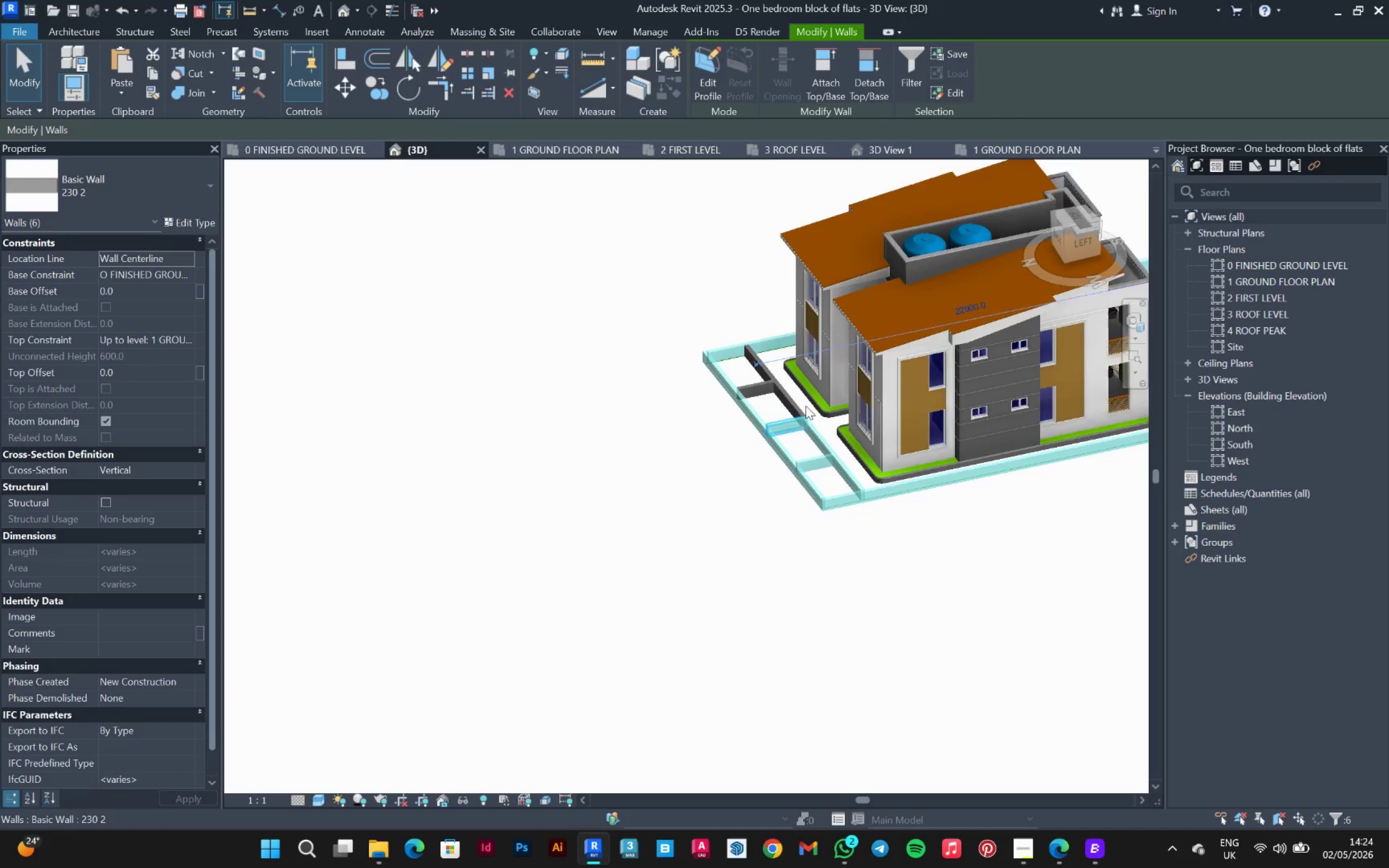 
scroll: coordinate [791, 385], scroll_direction: down, amount: 8.0
 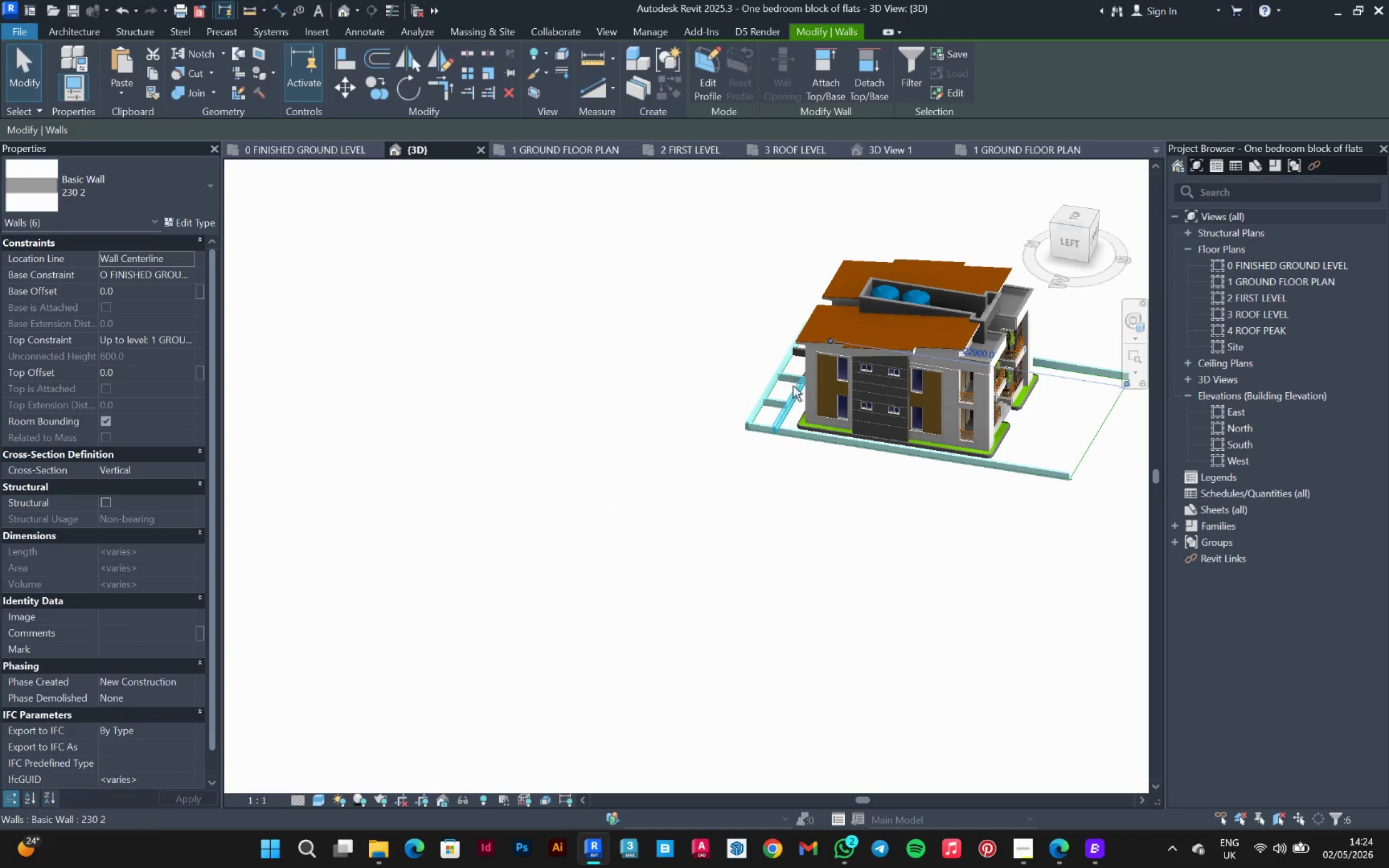 
hold_key(key=ShiftLeft, duration=16.0)
hold_key(key=ControlLeft, duration=1.26)
left_click([788, 406])
 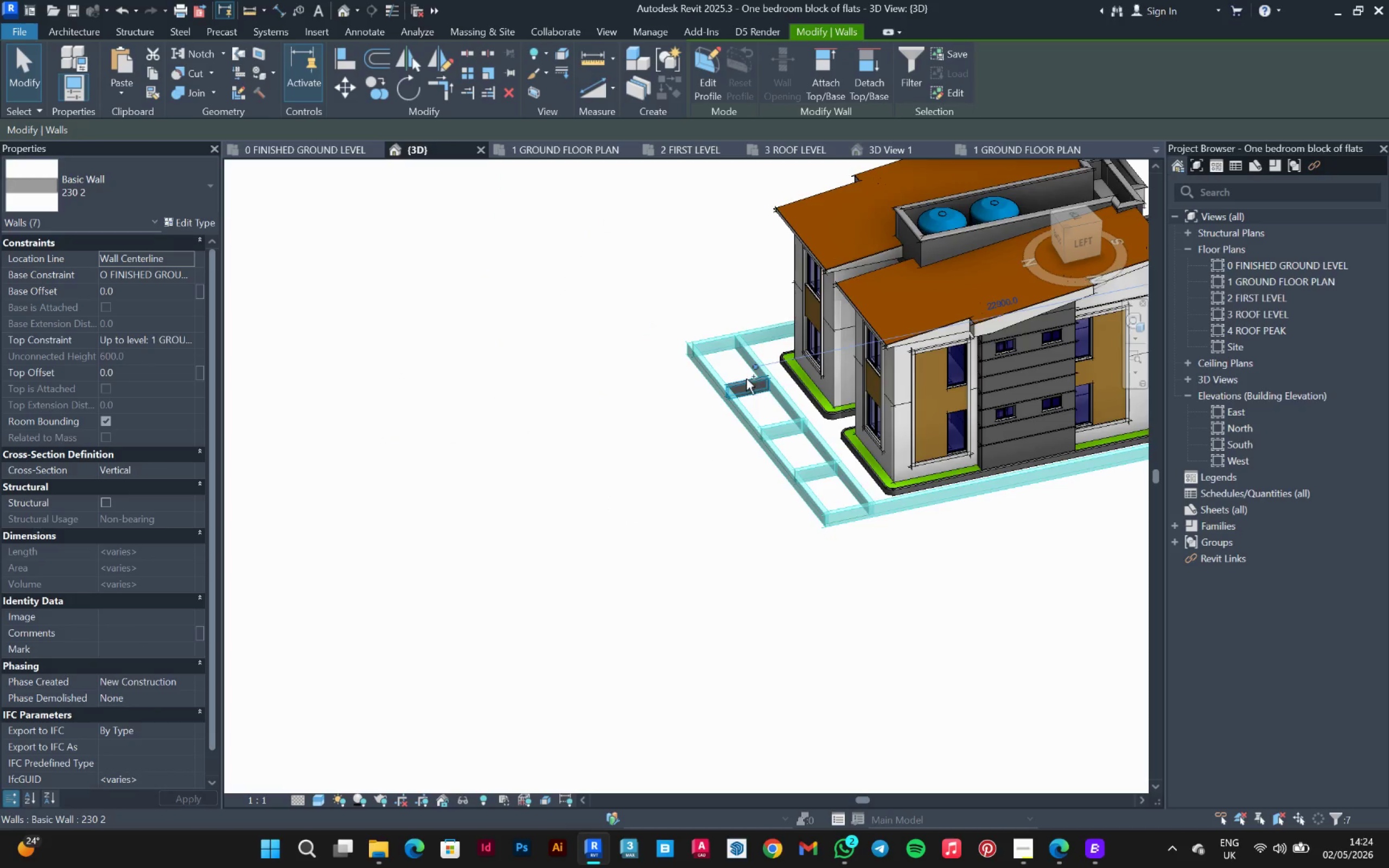 
scroll: coordinate [806, 406], scroll_direction: up, amount: 4.0
 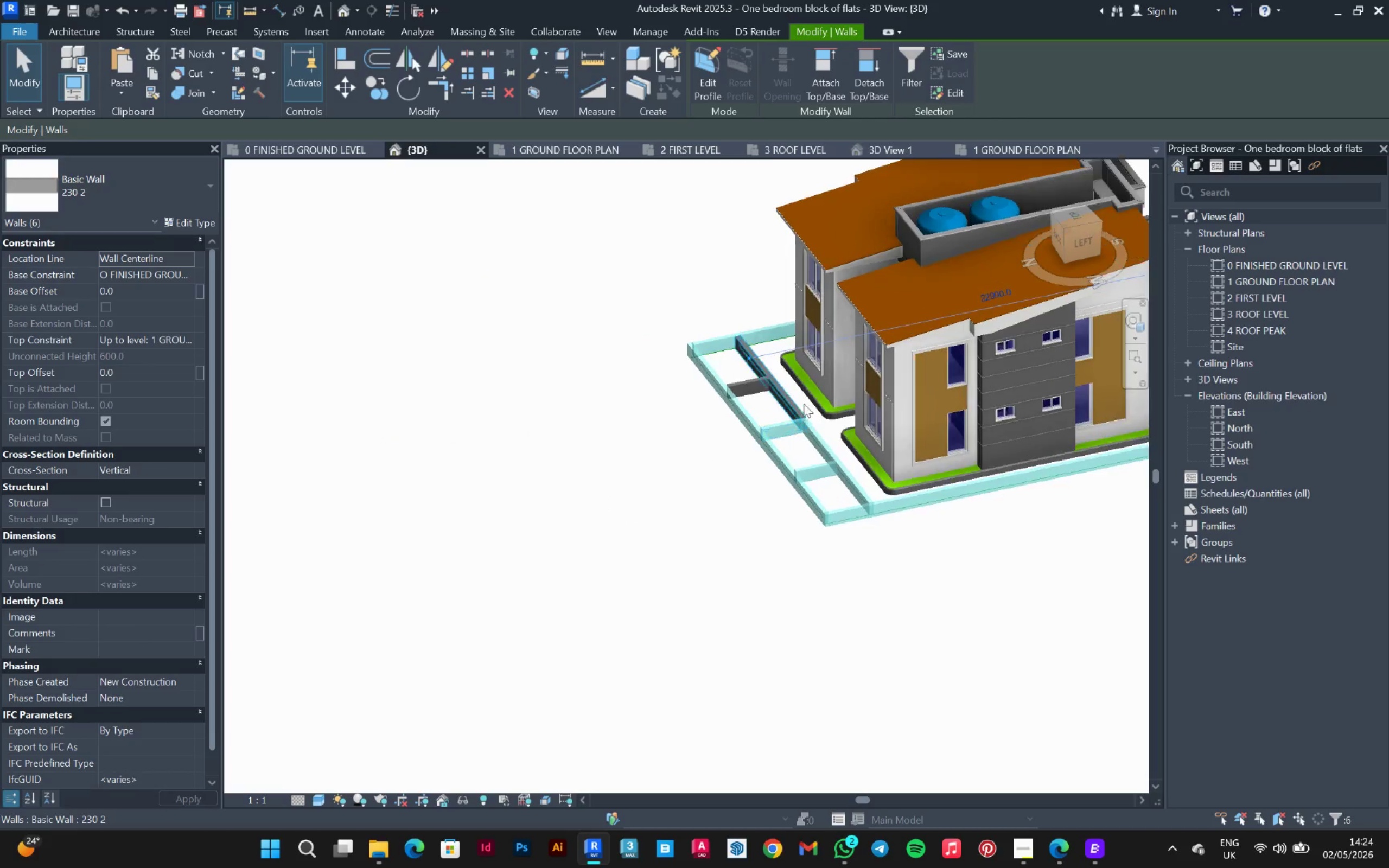 
left_click([746, 379])
 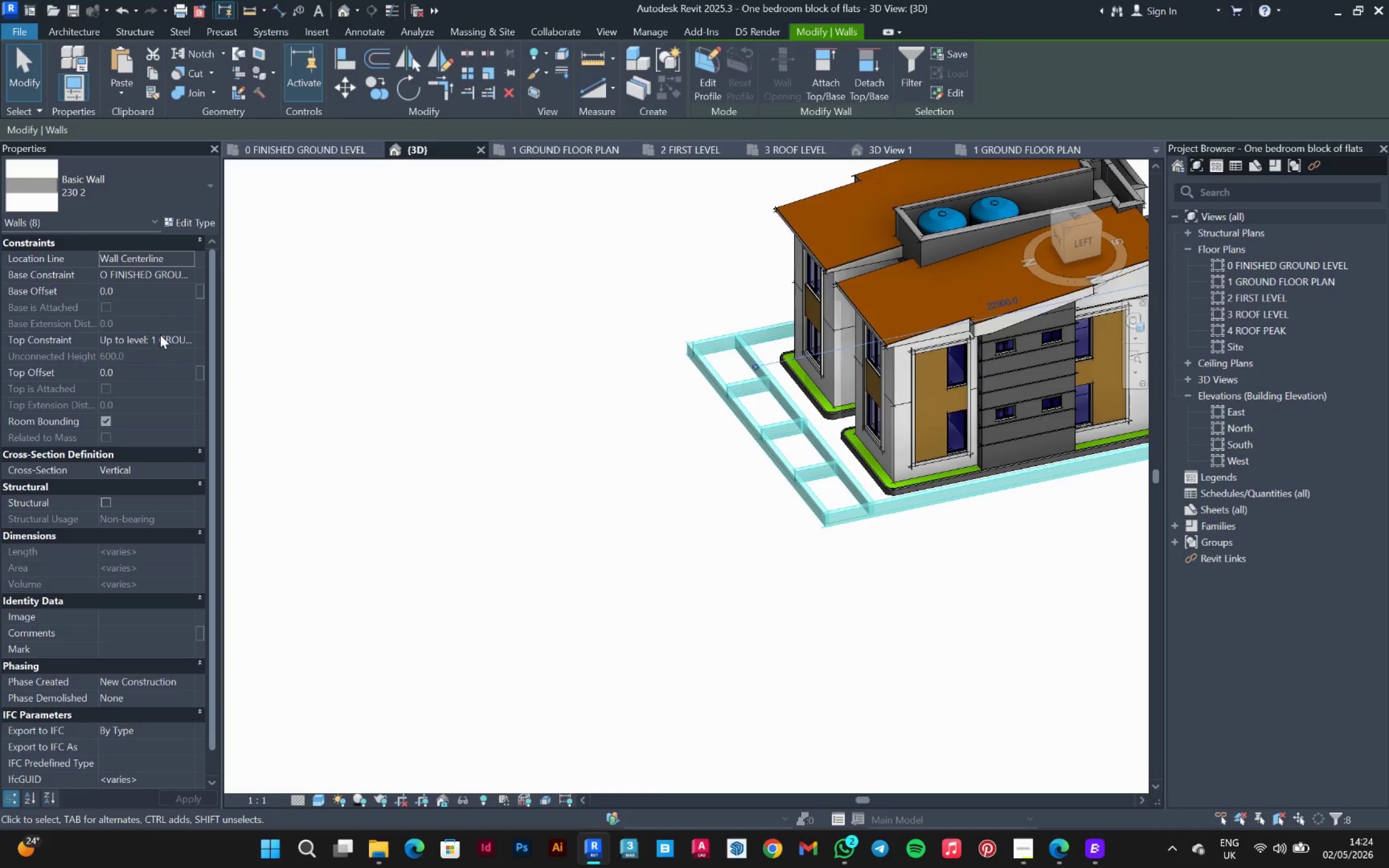 
left_click([148, 373])
 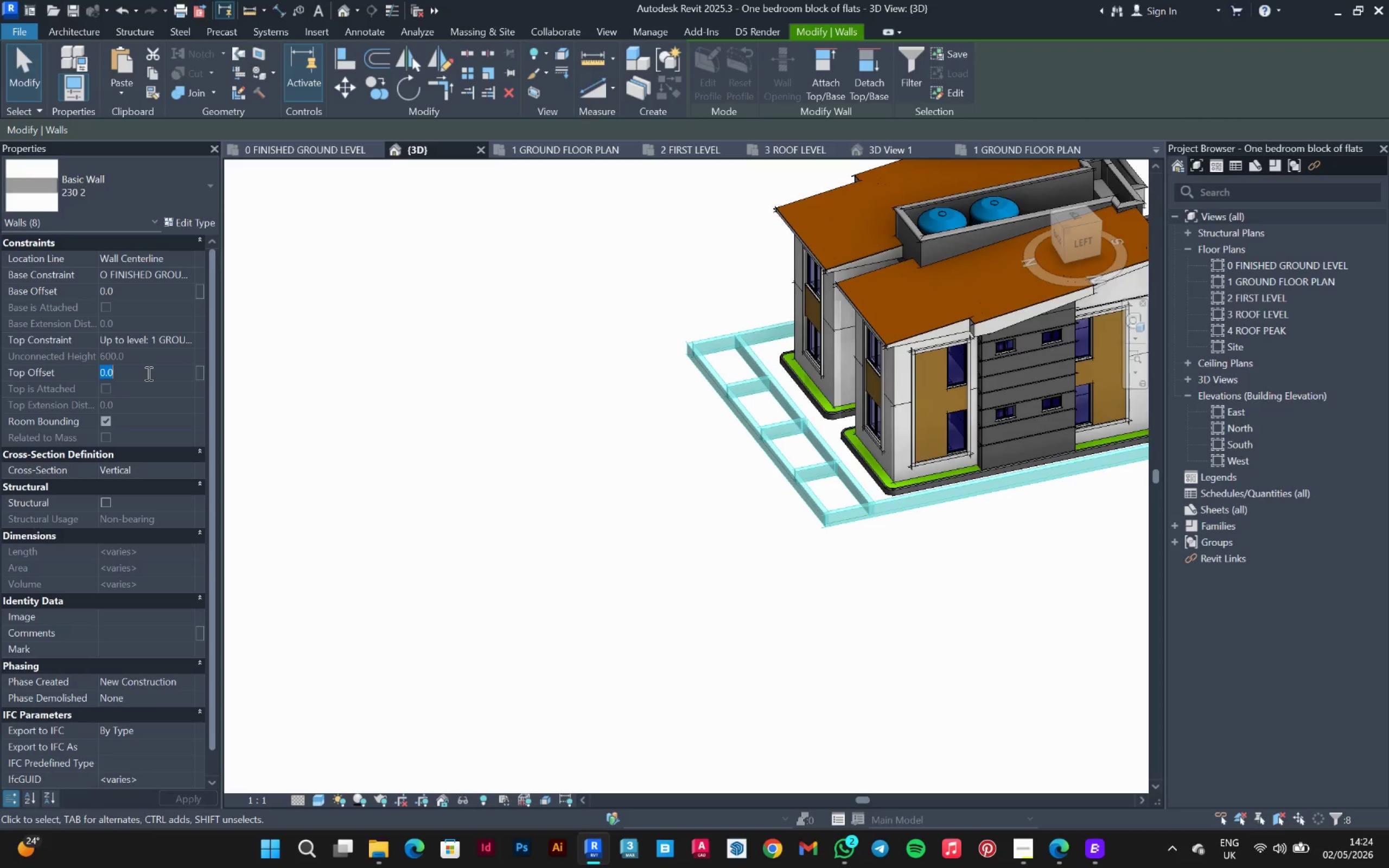 
type(18800)
 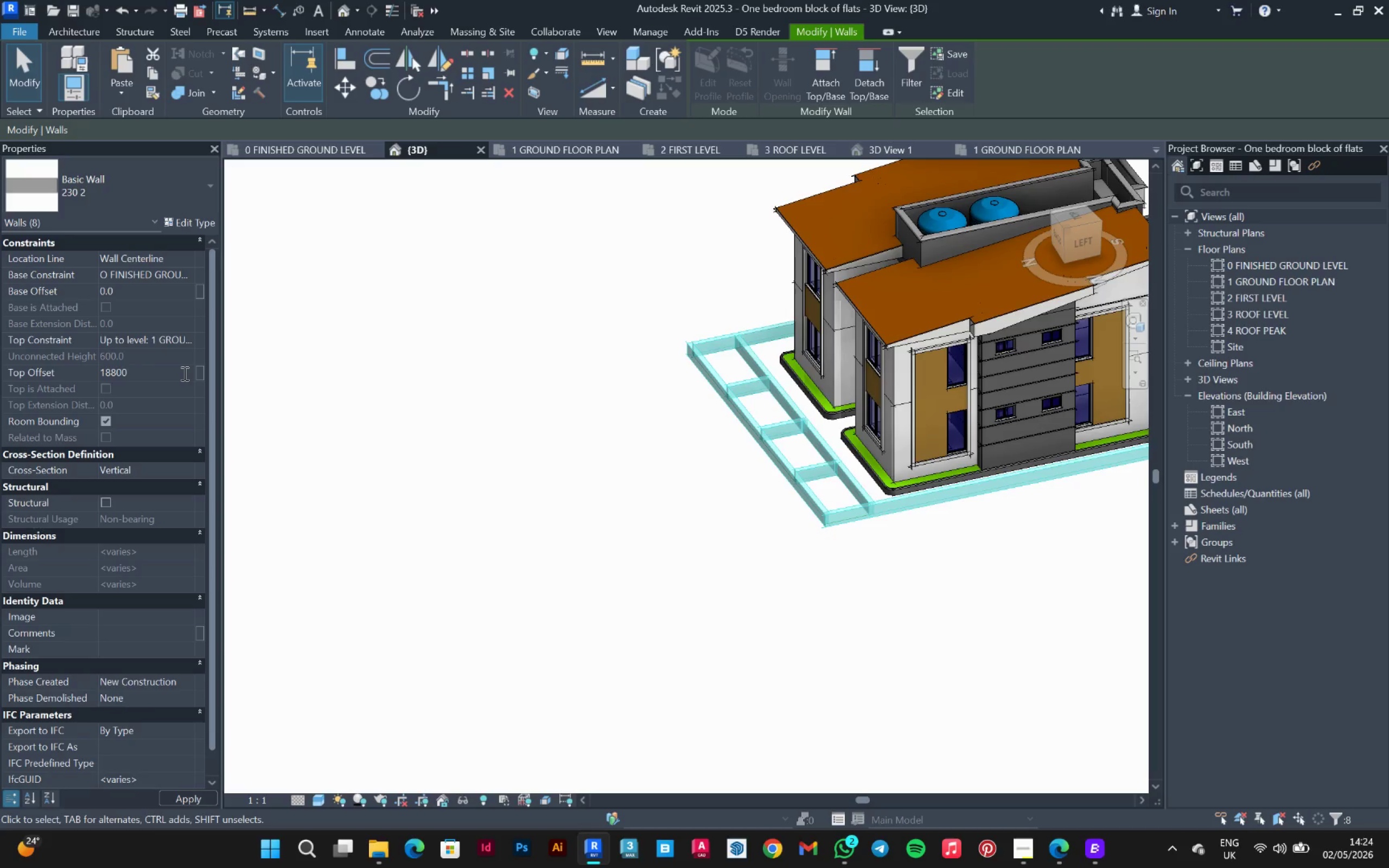 
key(Backspace)
key(Backspace)
key(Backspace)
type(00)
 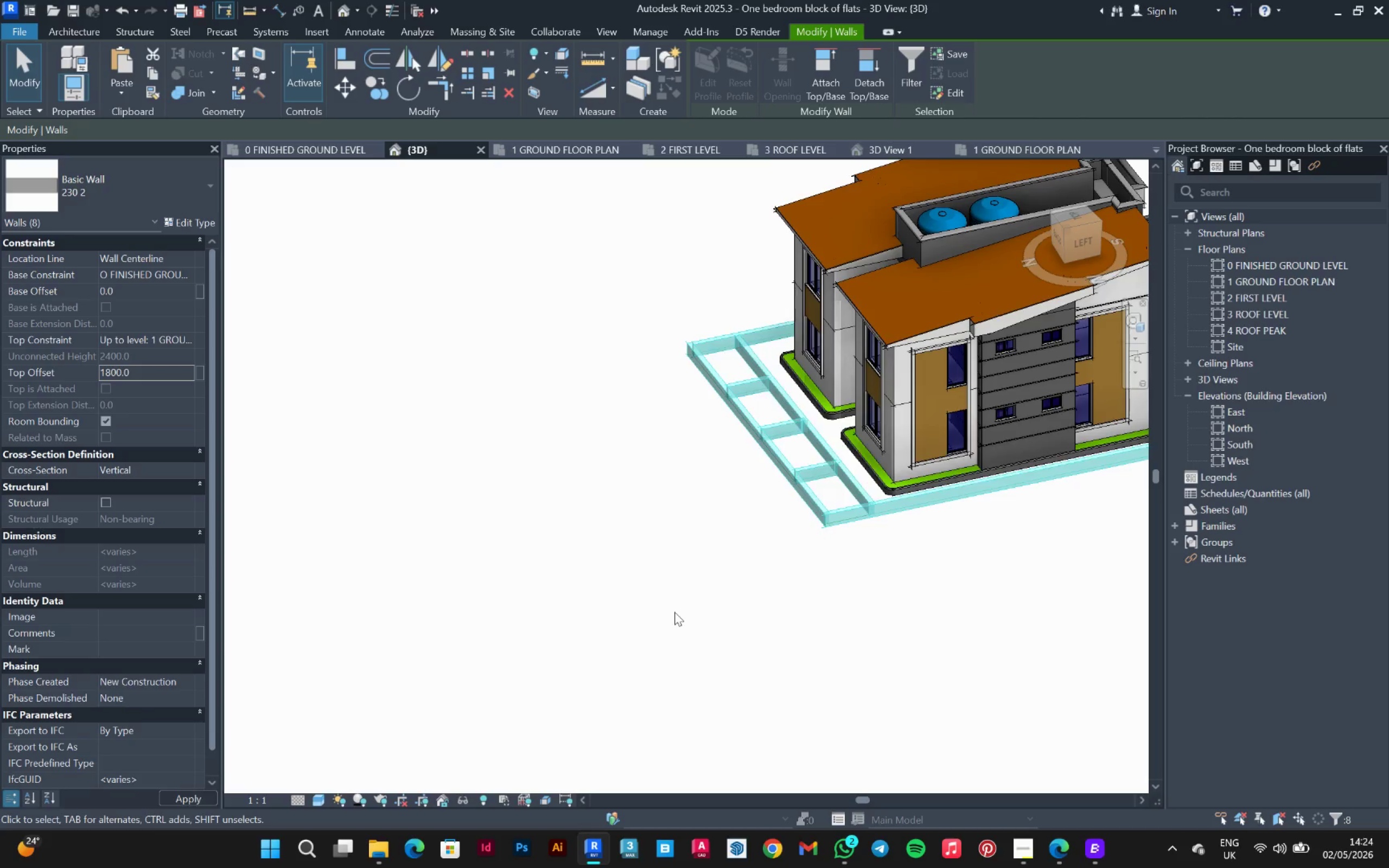 
left_click([629, 614])
 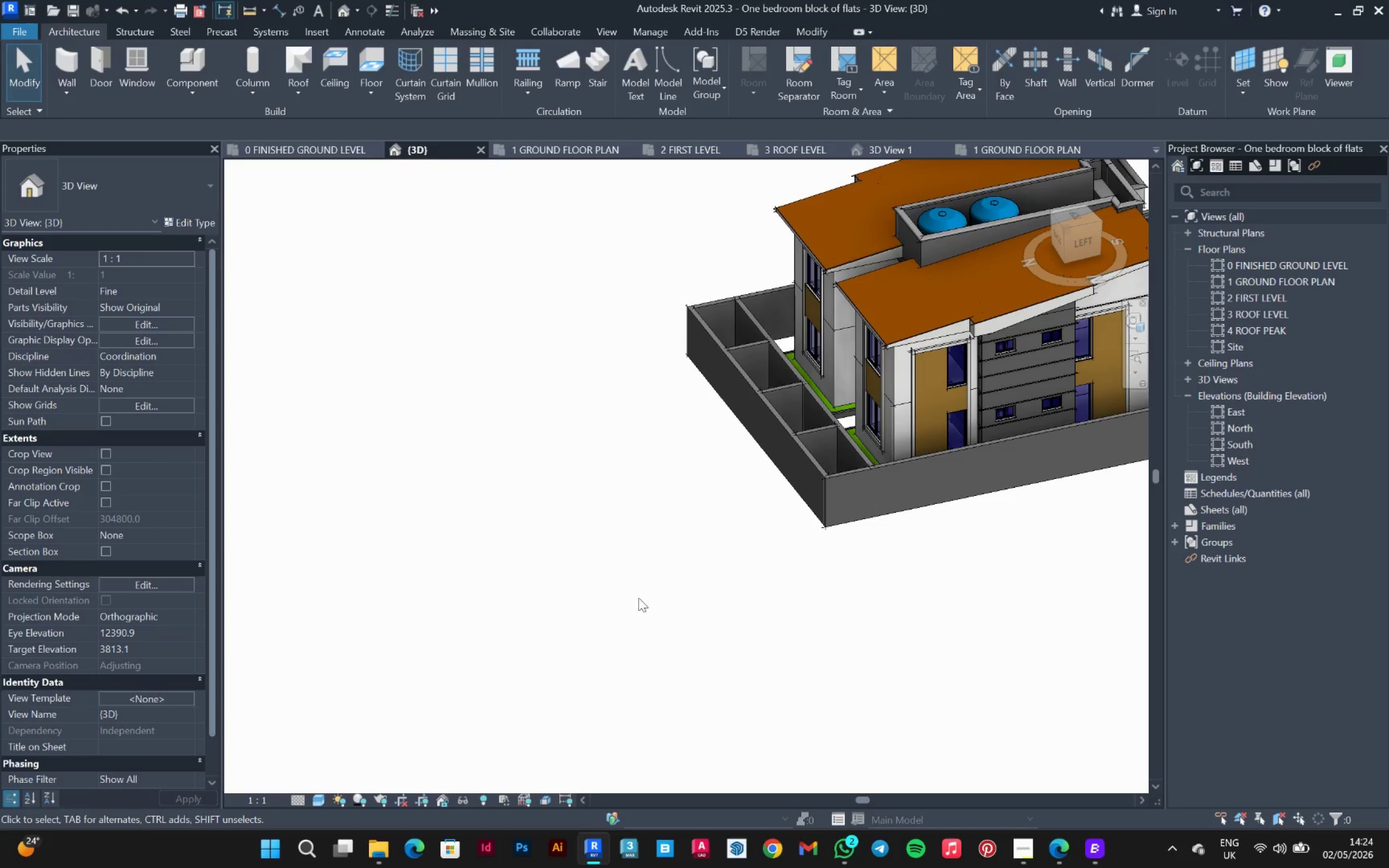 
scroll: coordinate [650, 580], scroll_direction: down, amount: 3.0
 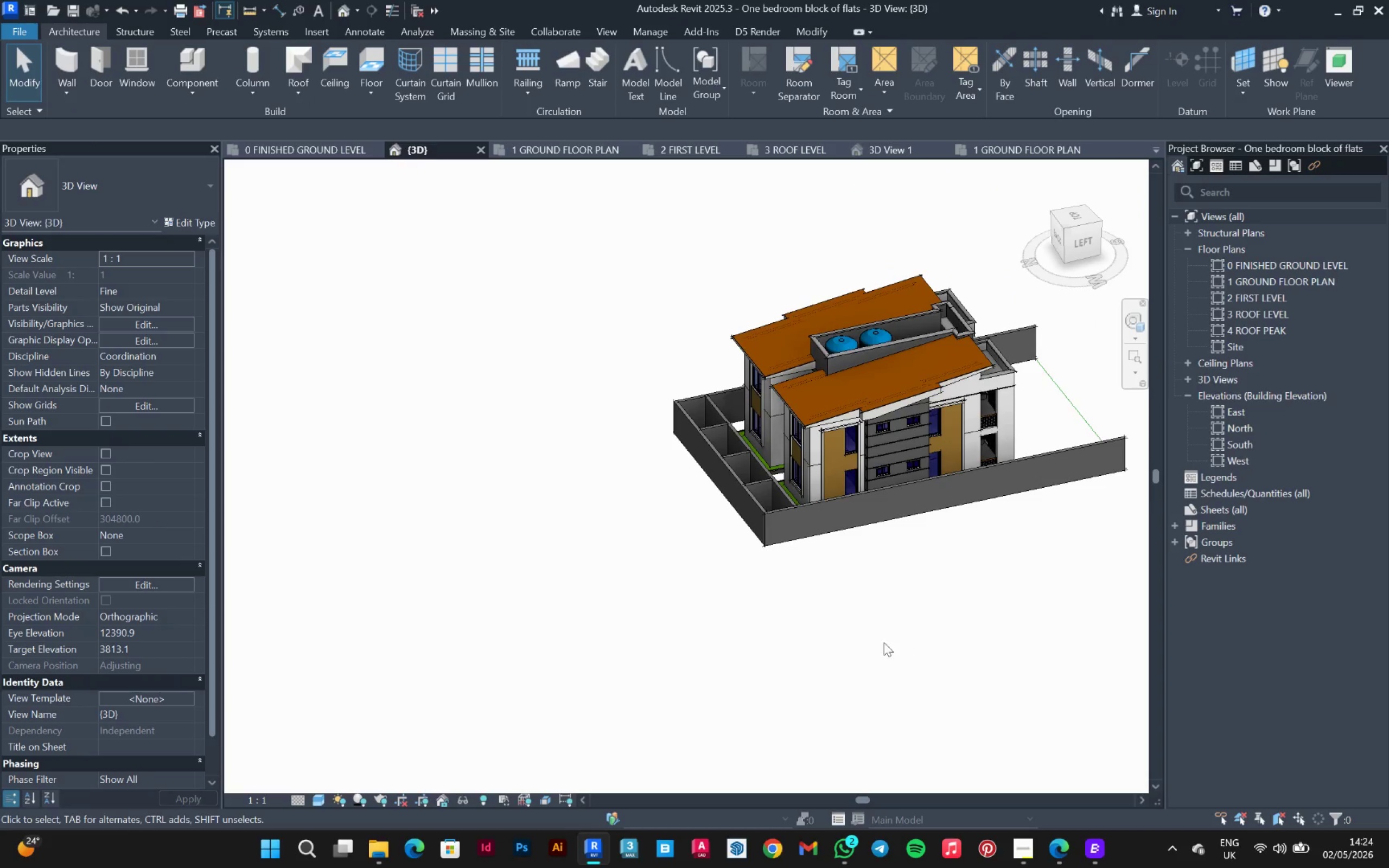 
scroll: coordinate [795, 496], scroll_direction: up, amount: 5.0
 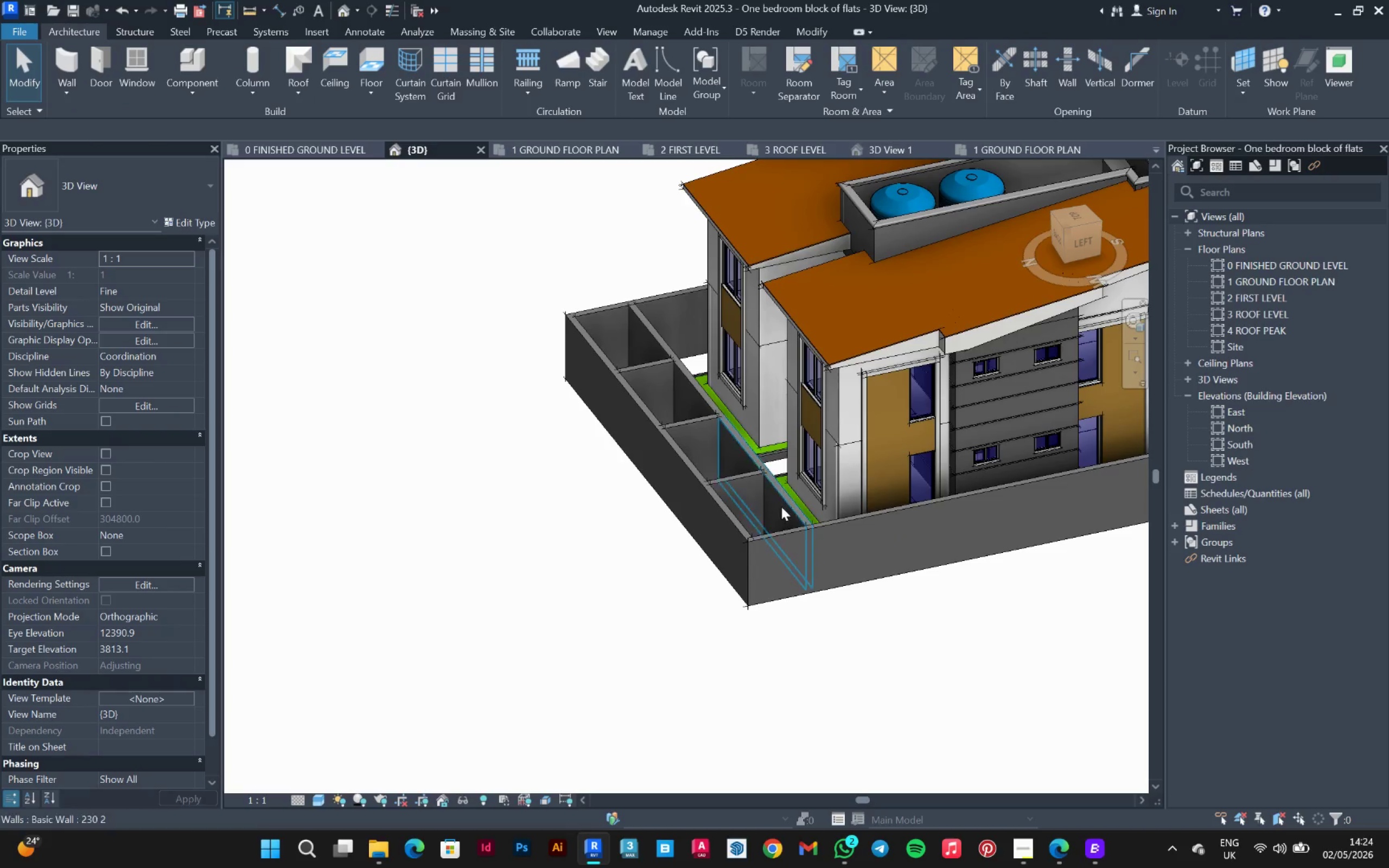 
left_click([785, 504])
 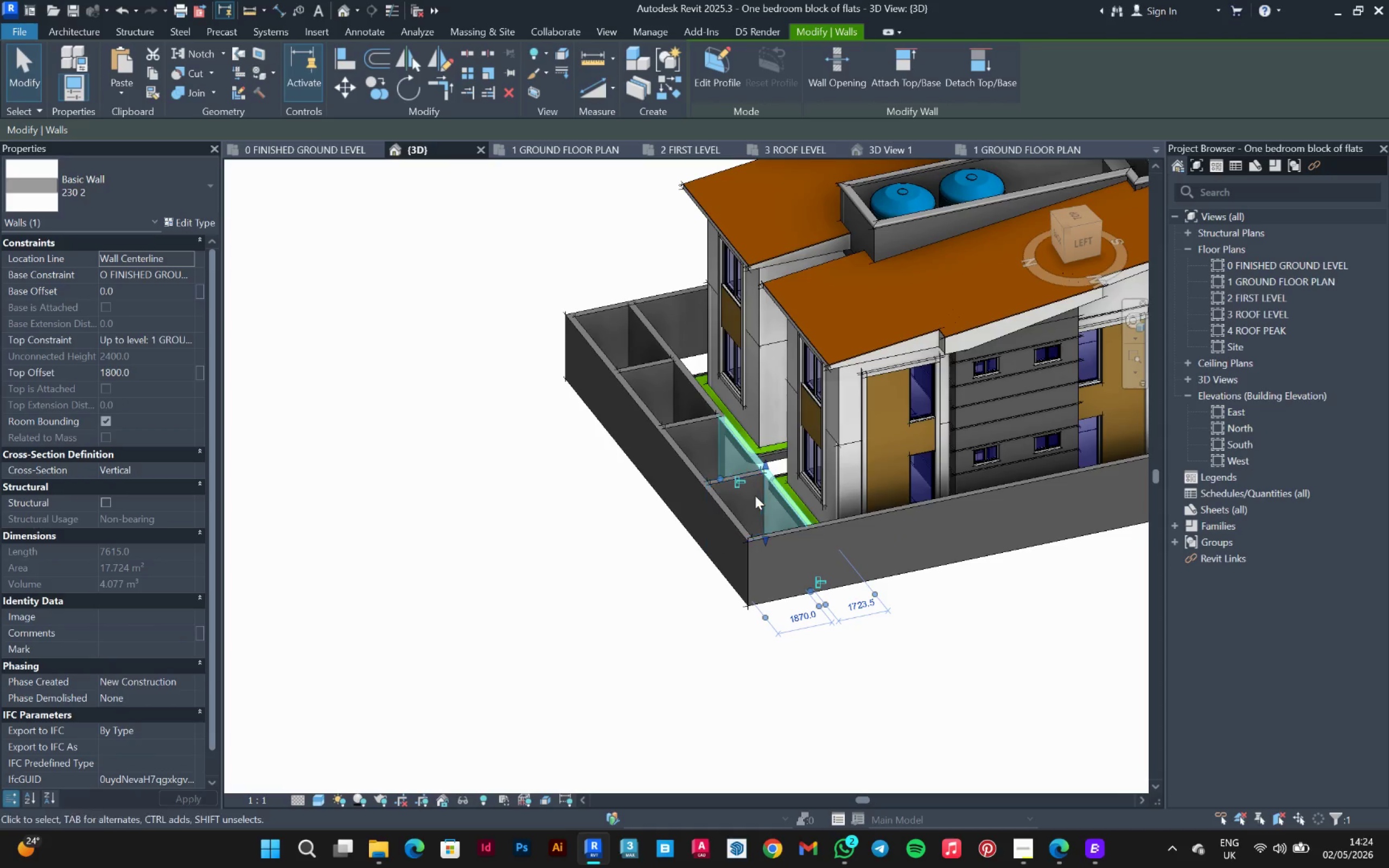 
key(Delete)
 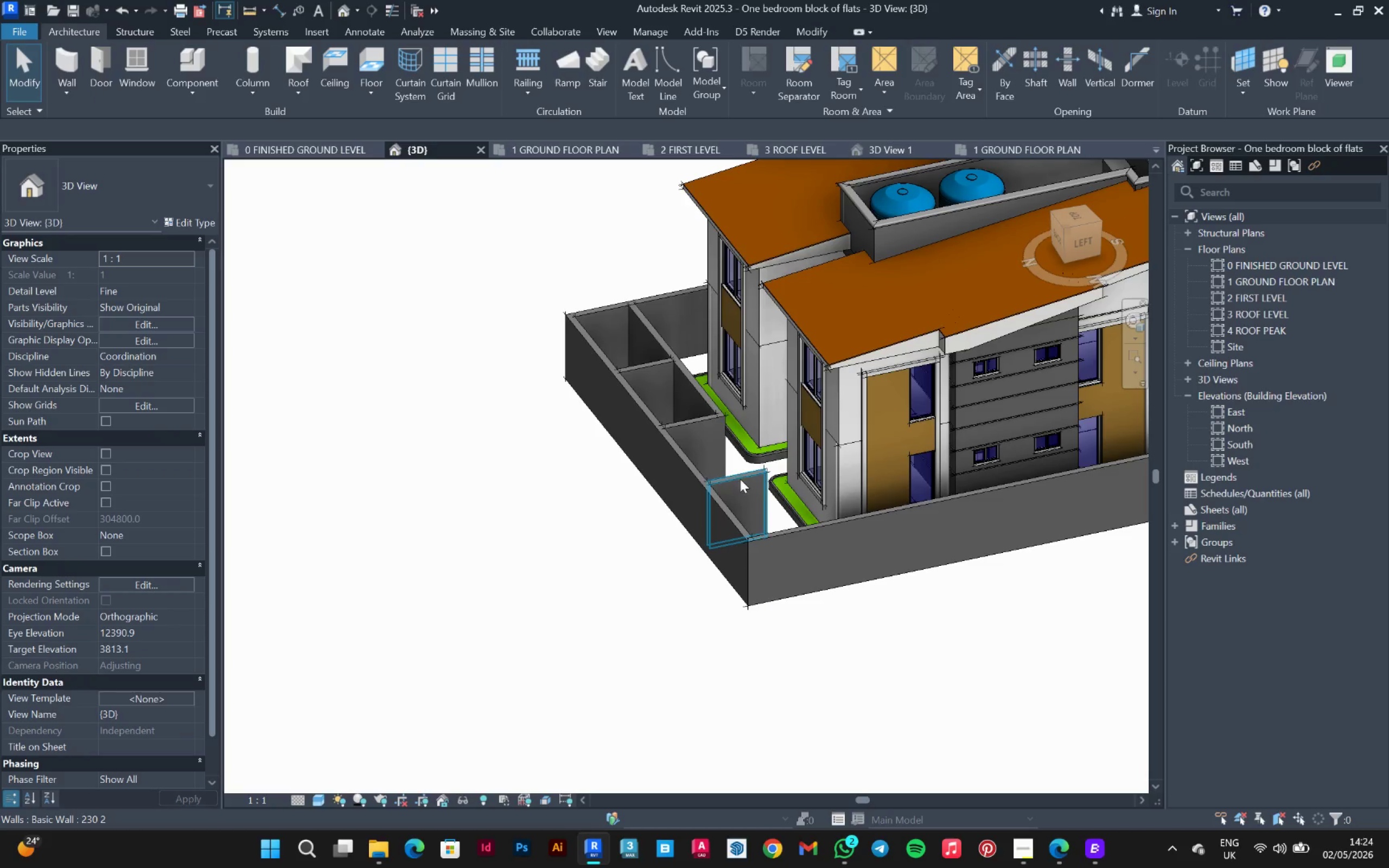 
left_click([740, 479])
 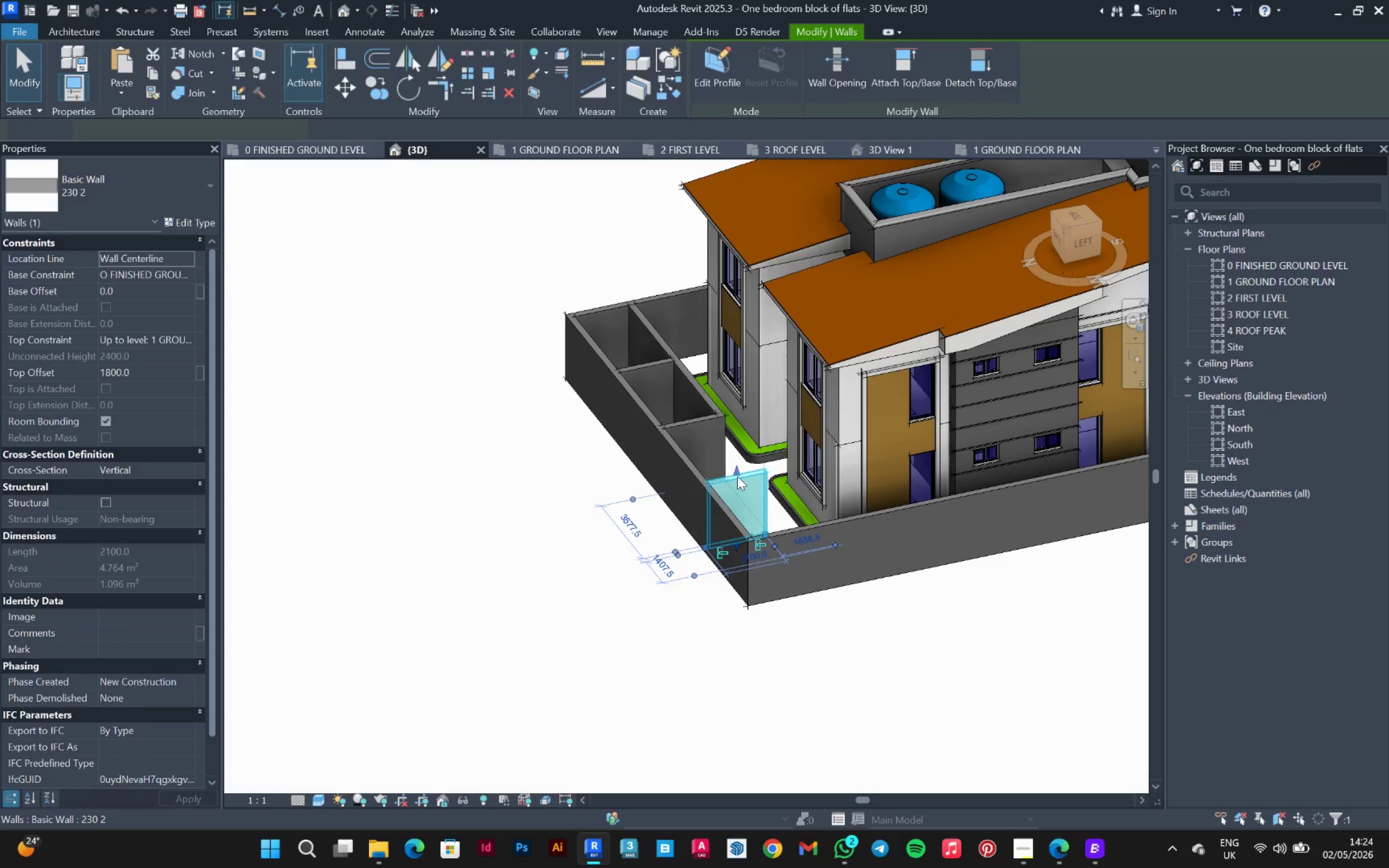 
key(Delete)
 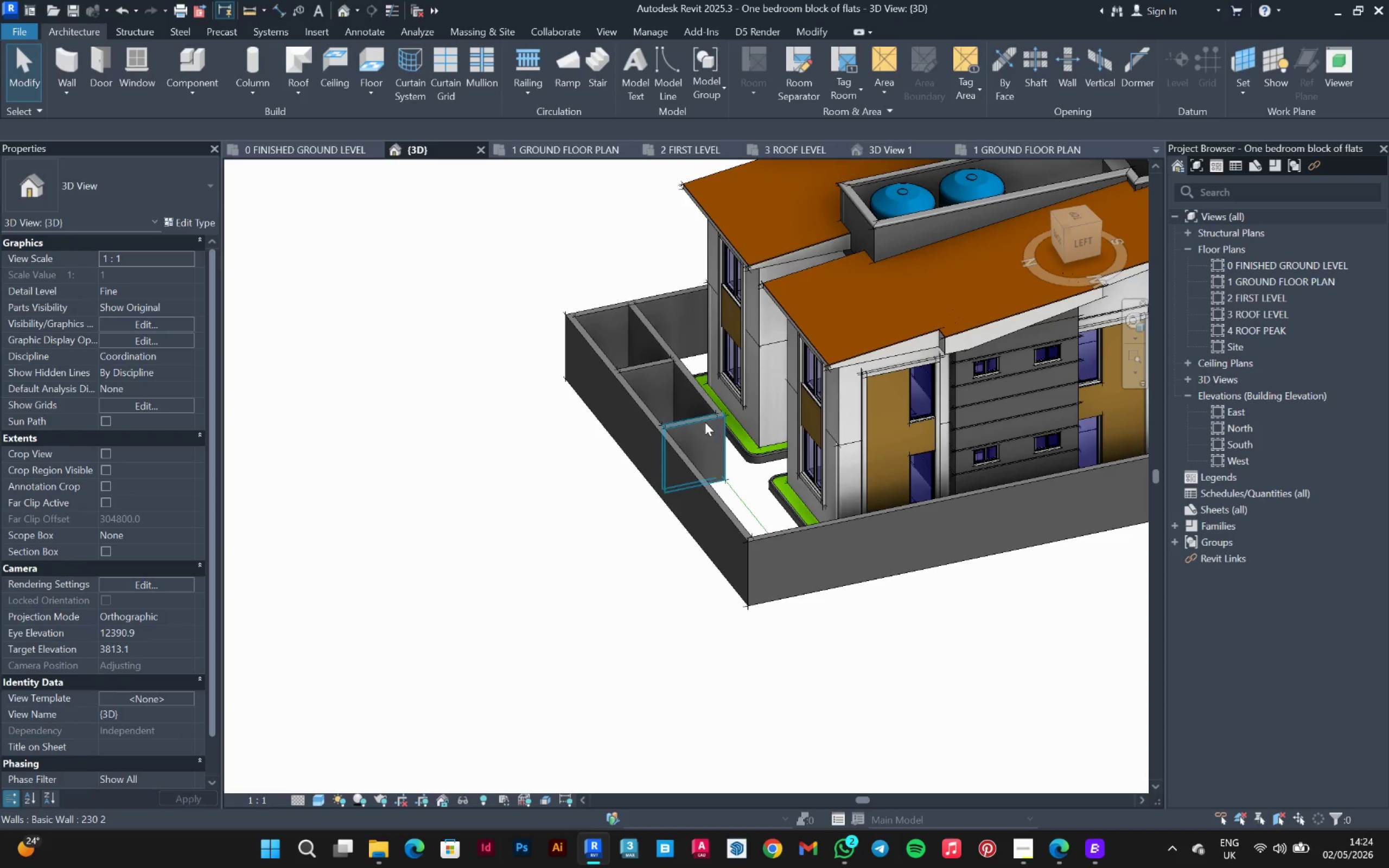 
left_click([705, 422])
 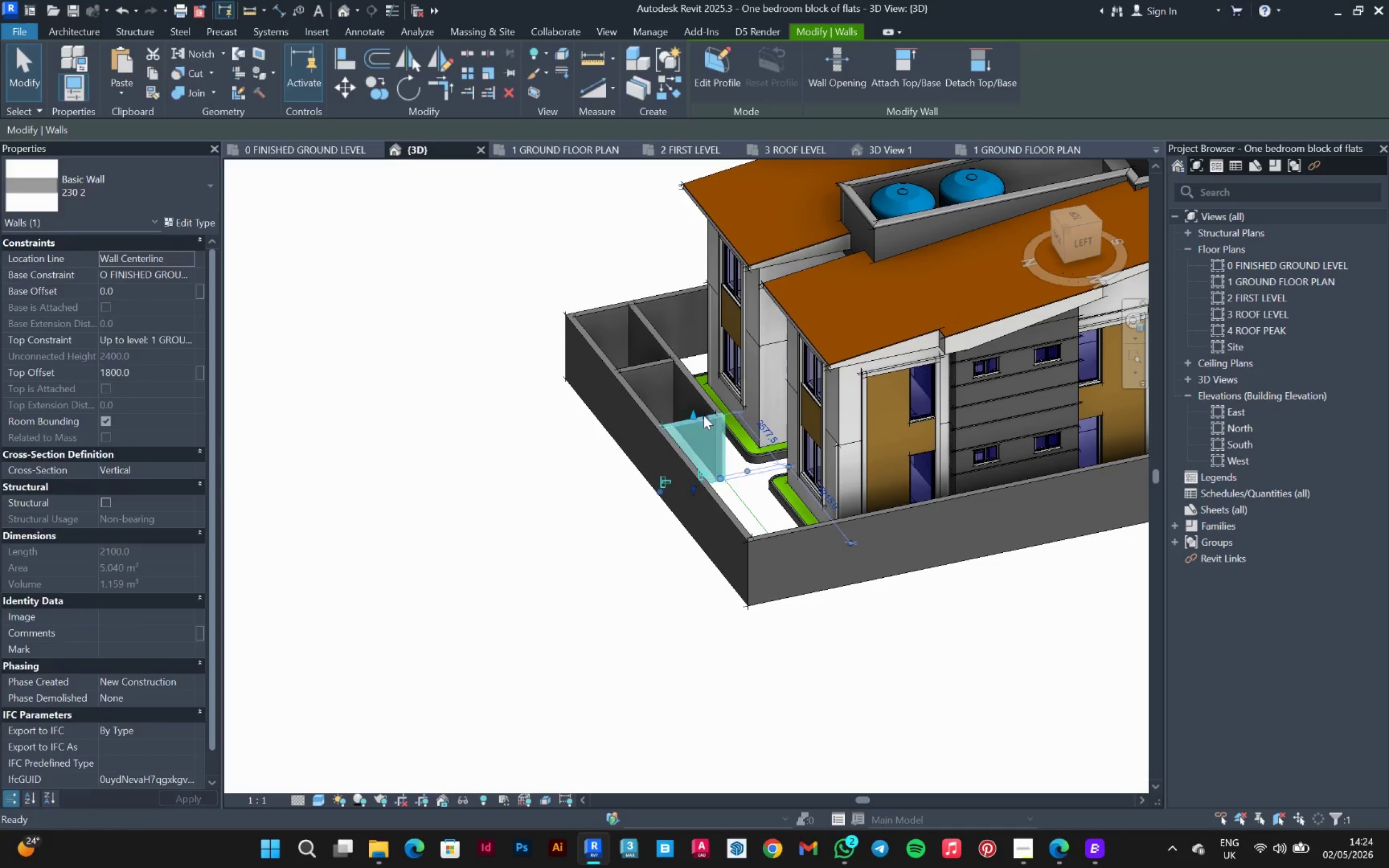 
key(Delete)
 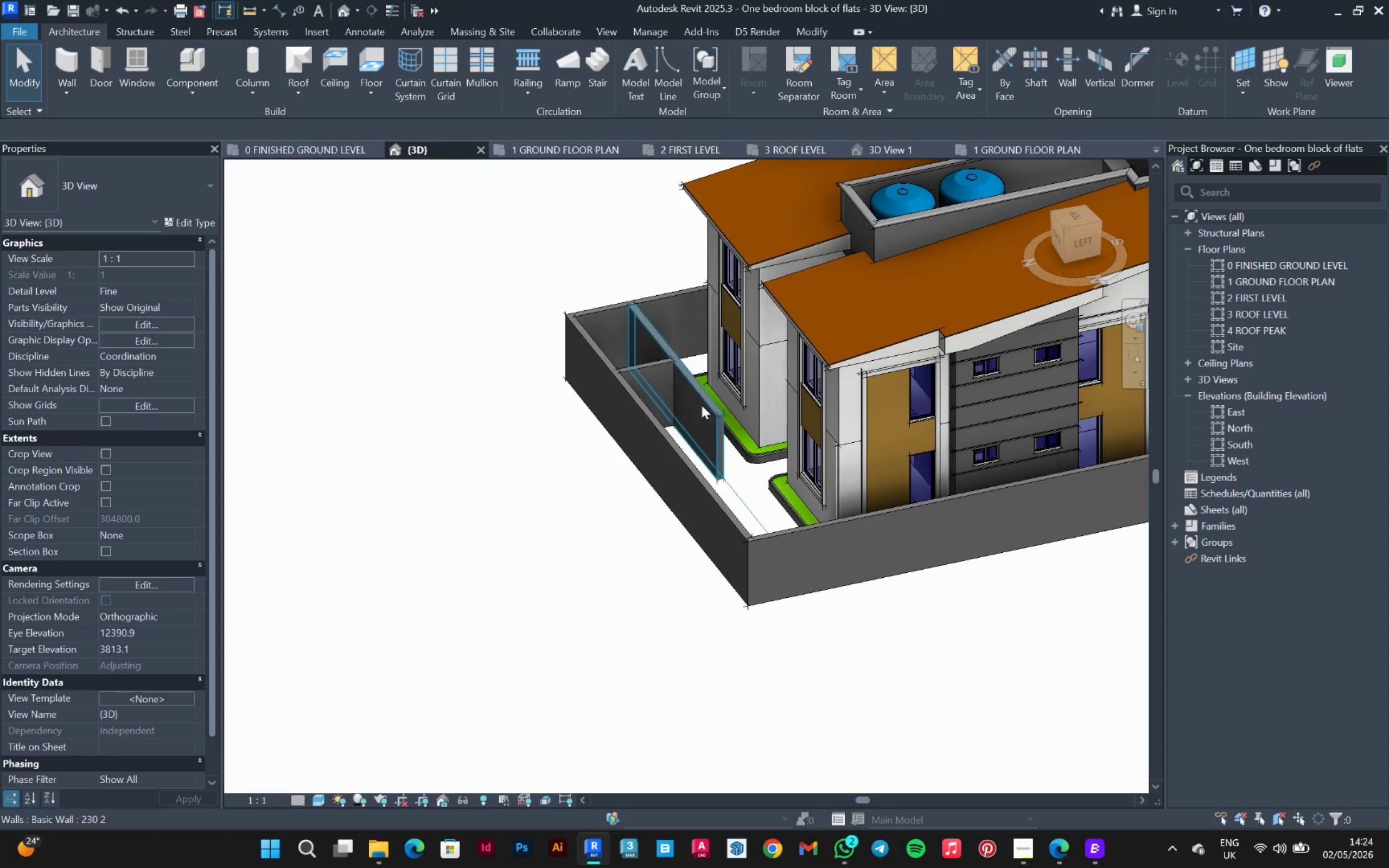 
left_click_drag(start_coordinate=[702, 405], to_coordinate=[668, 368])
 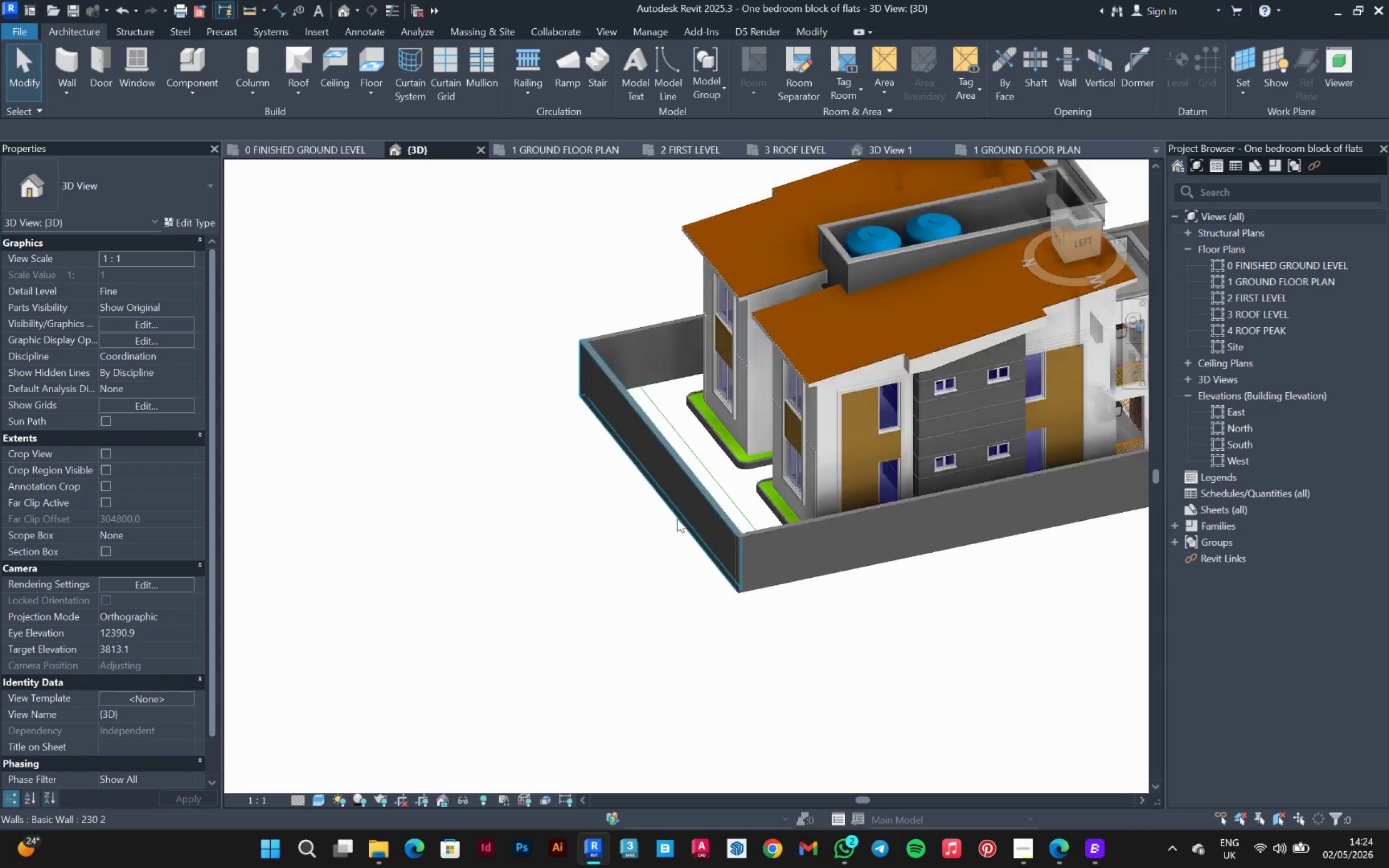 
key(Delete)
 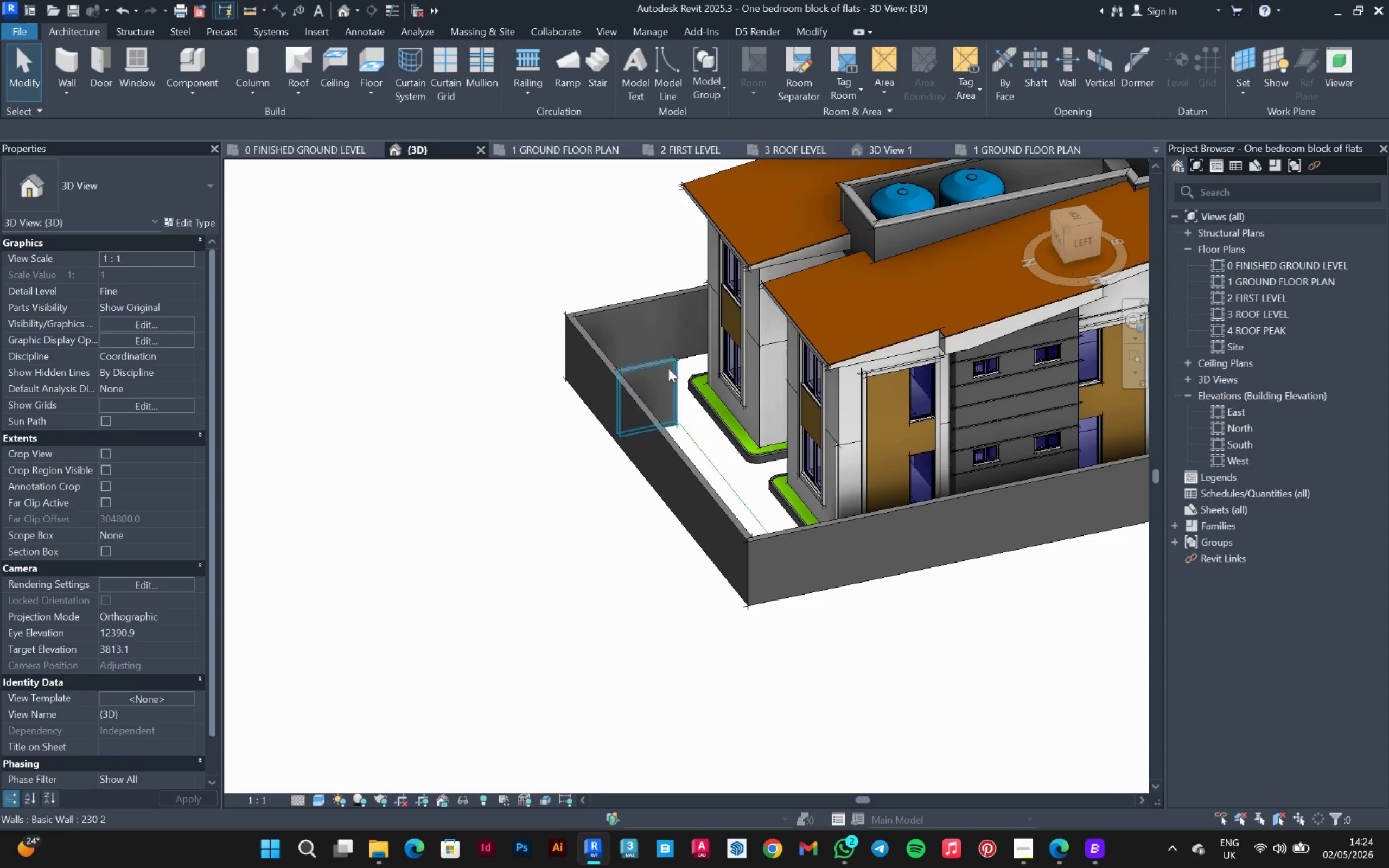 
left_click([668, 368])
 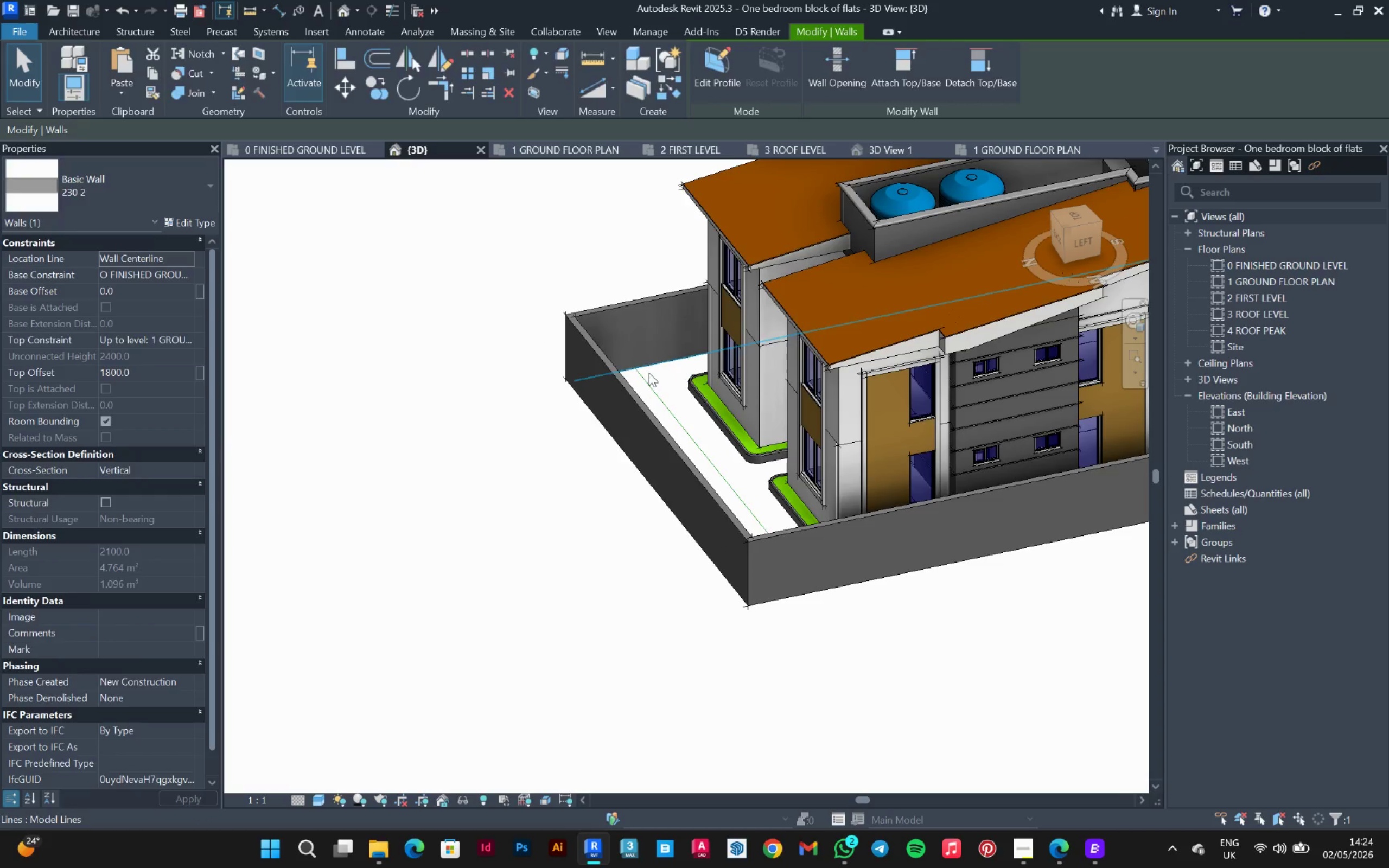 
key(Delete)
 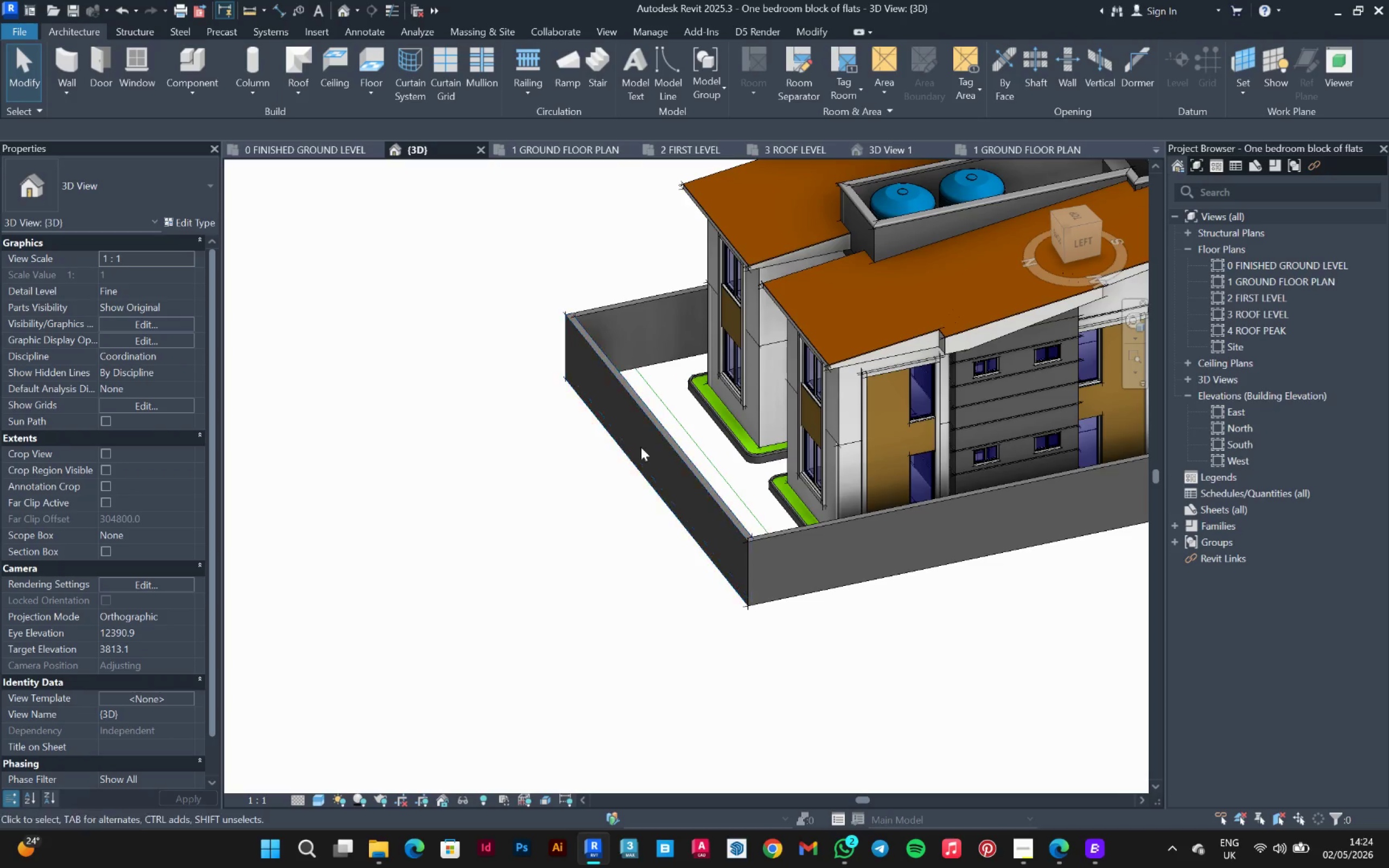 
hold_key(key=ShiftLeft, duration=1.3)
 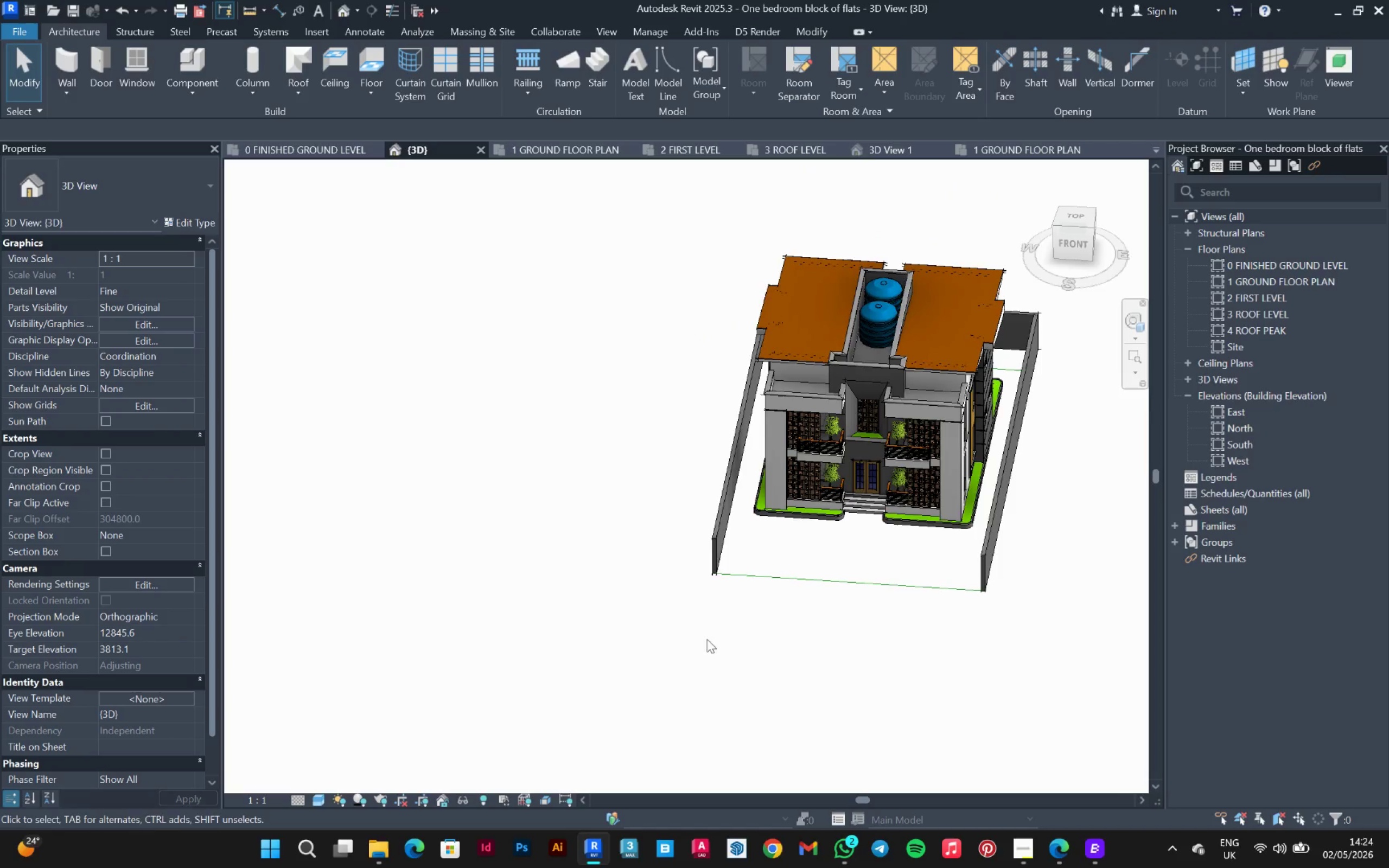 
scroll: coordinate [702, 539], scroll_direction: down, amount: 4.0
 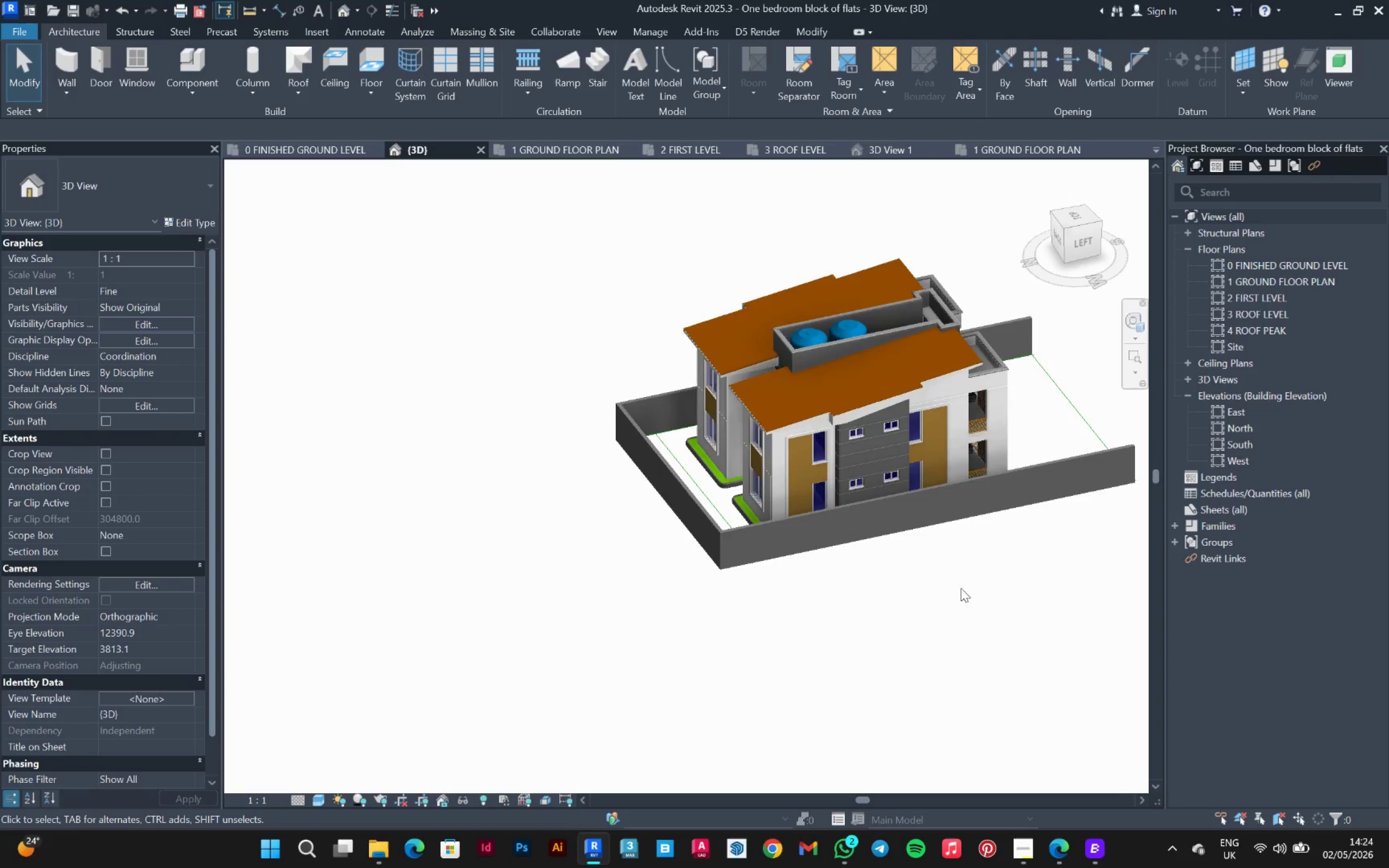 
hold_key(key=ShiftLeft, duration=1.5)
 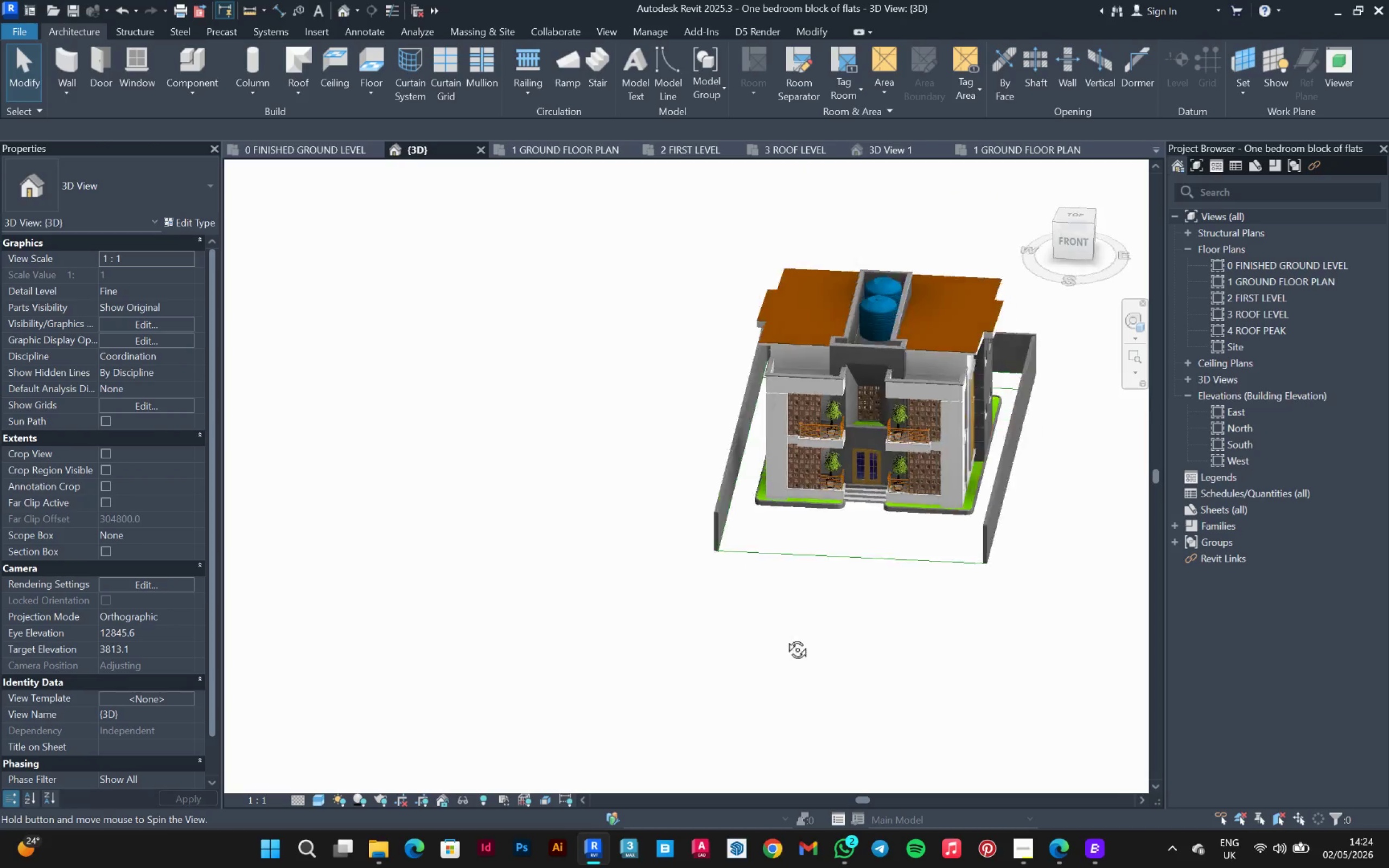 
hold_key(key=ShiftLeft, duration=1.52)
 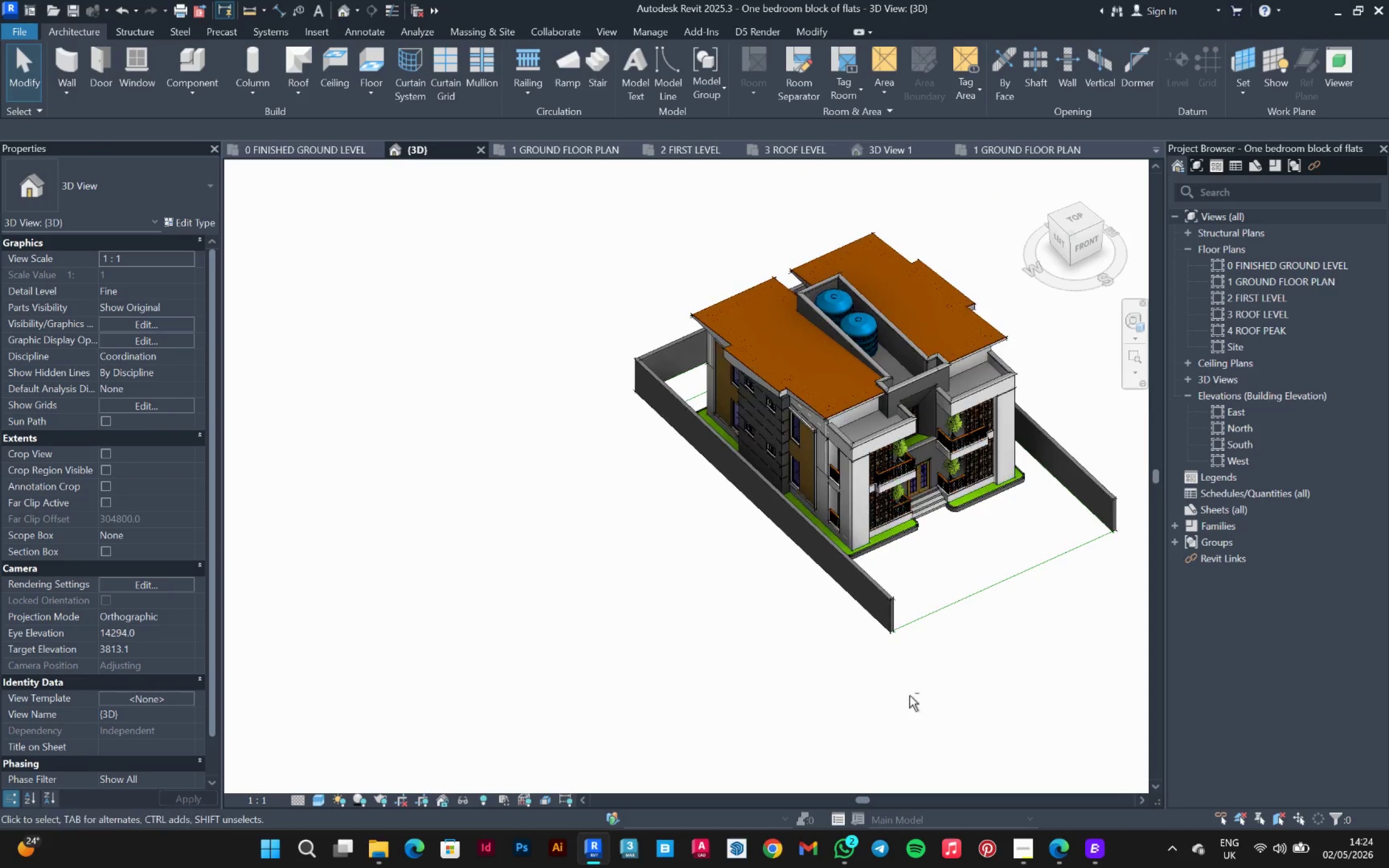 
key(Shift+ShiftLeft)
 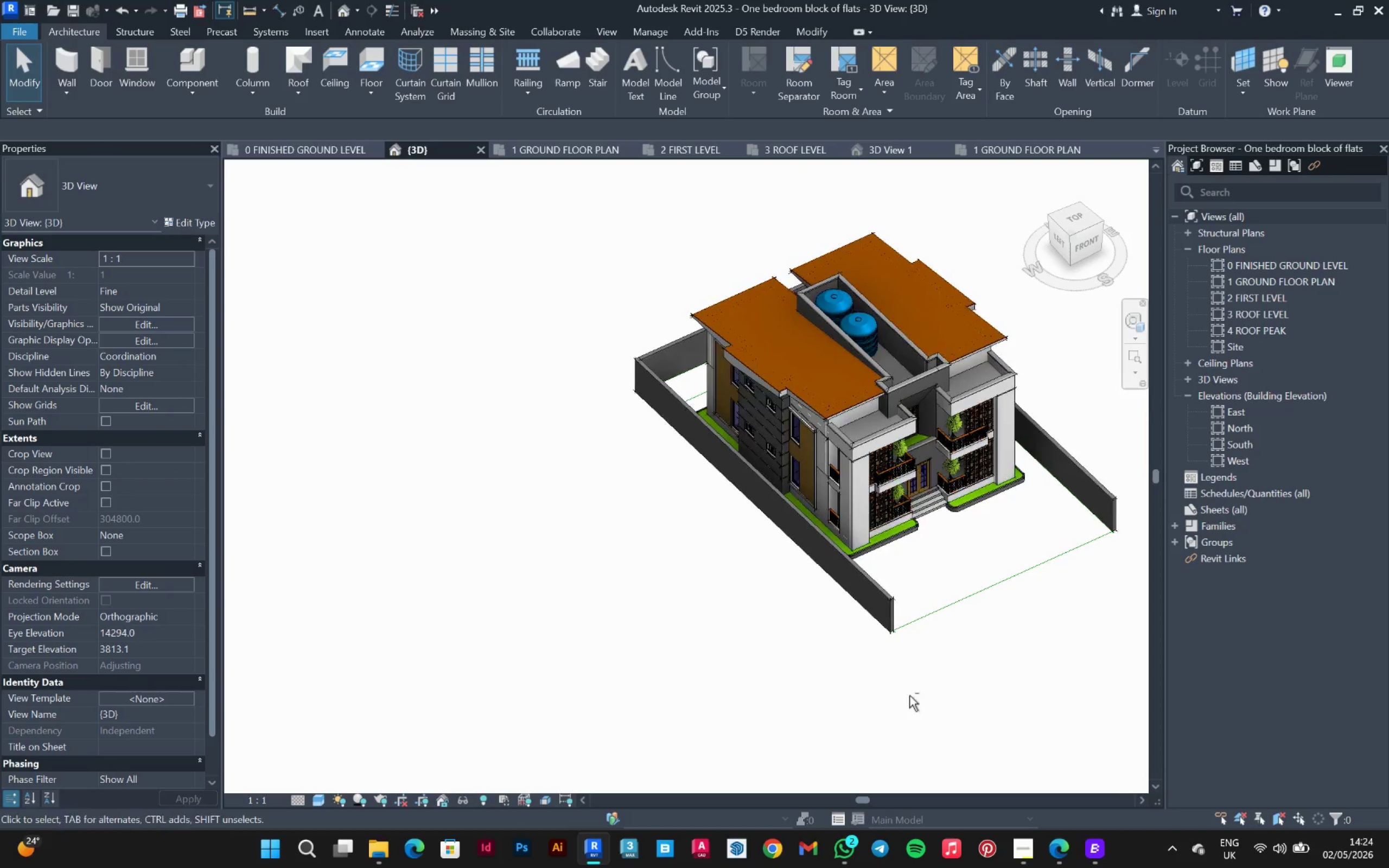 
key(Shift+ShiftLeft)
 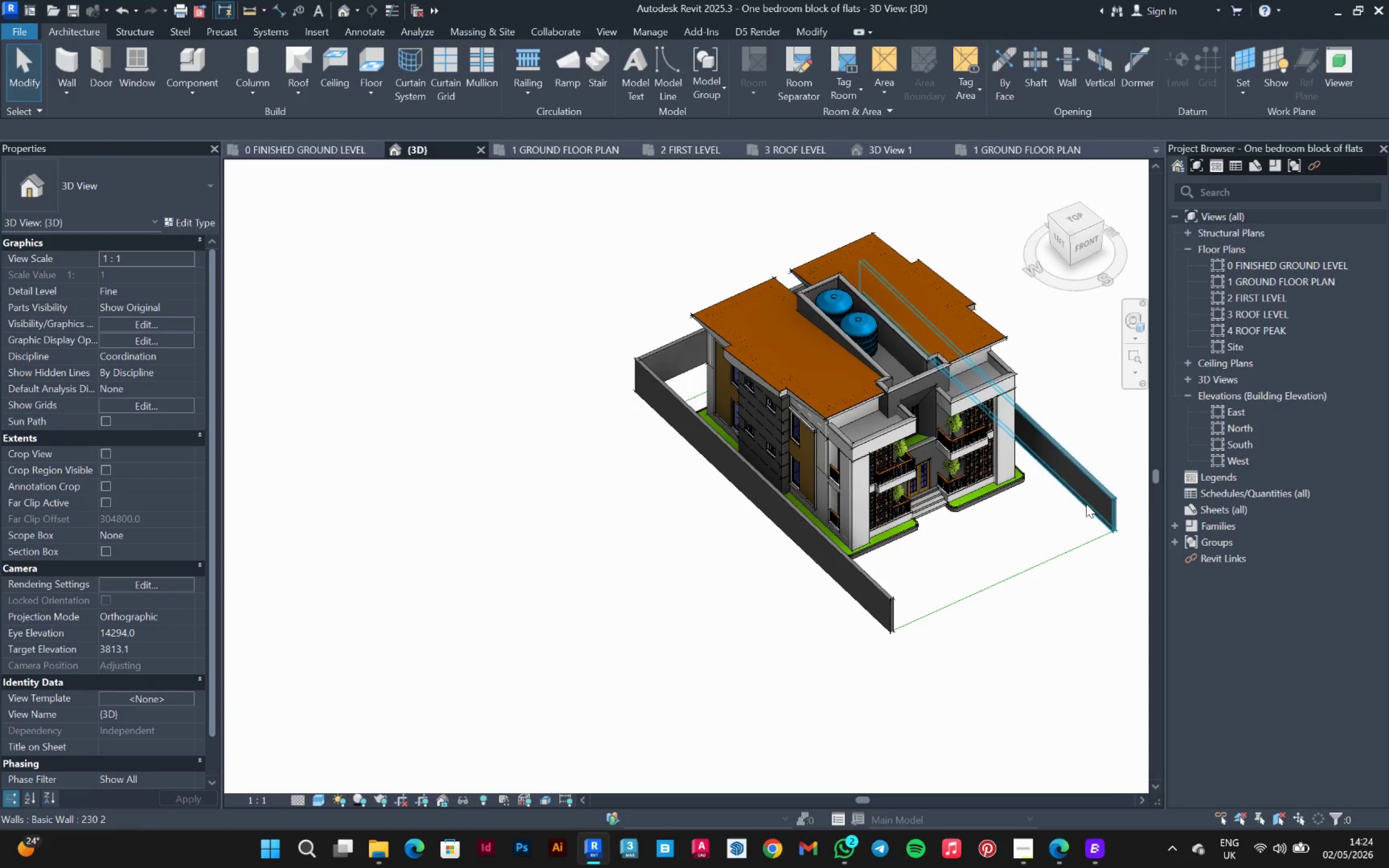 
left_click([1089, 481])
 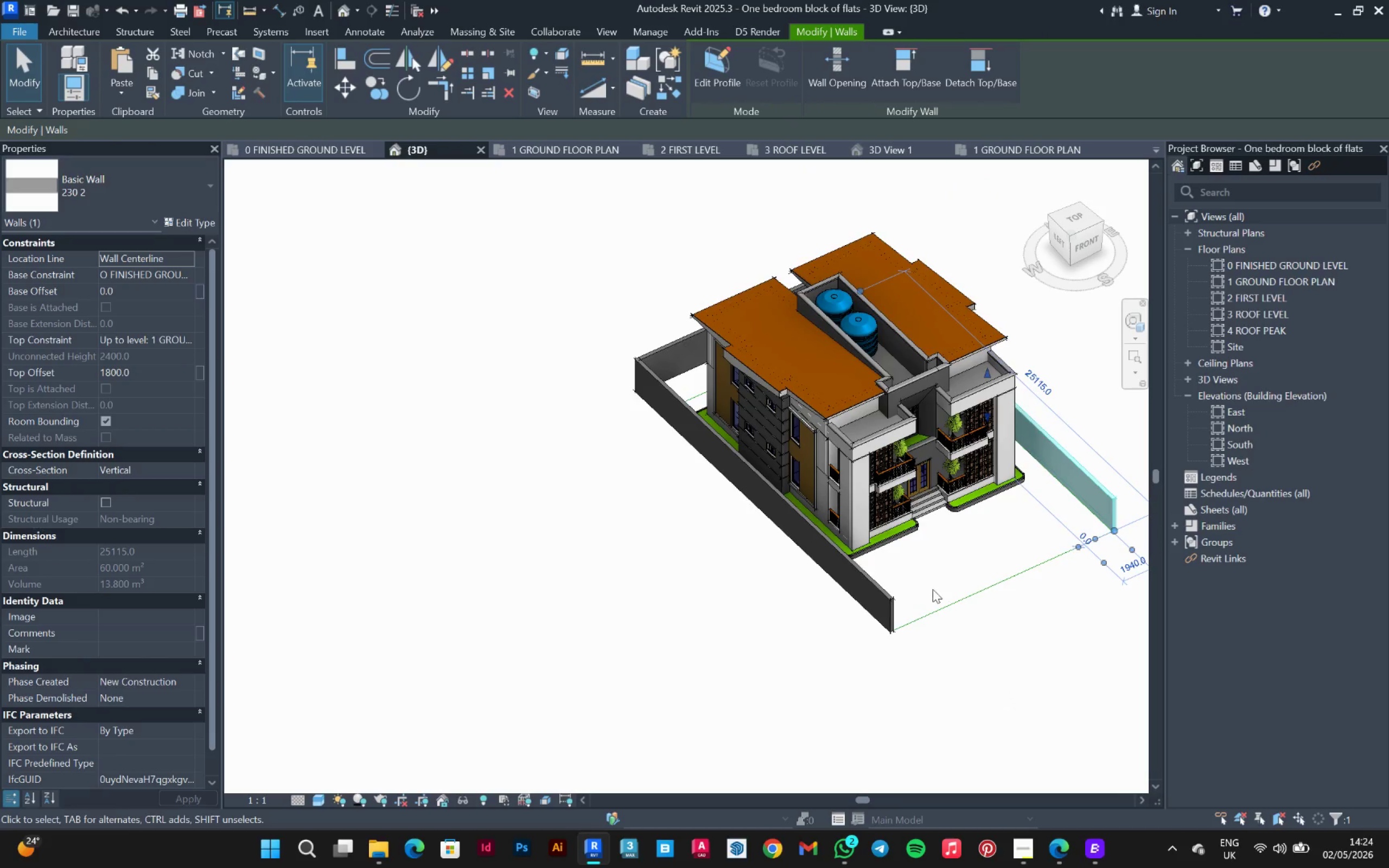 
hold_key(key=ControlLeft, duration=1.38)
left_click([891, 602])
 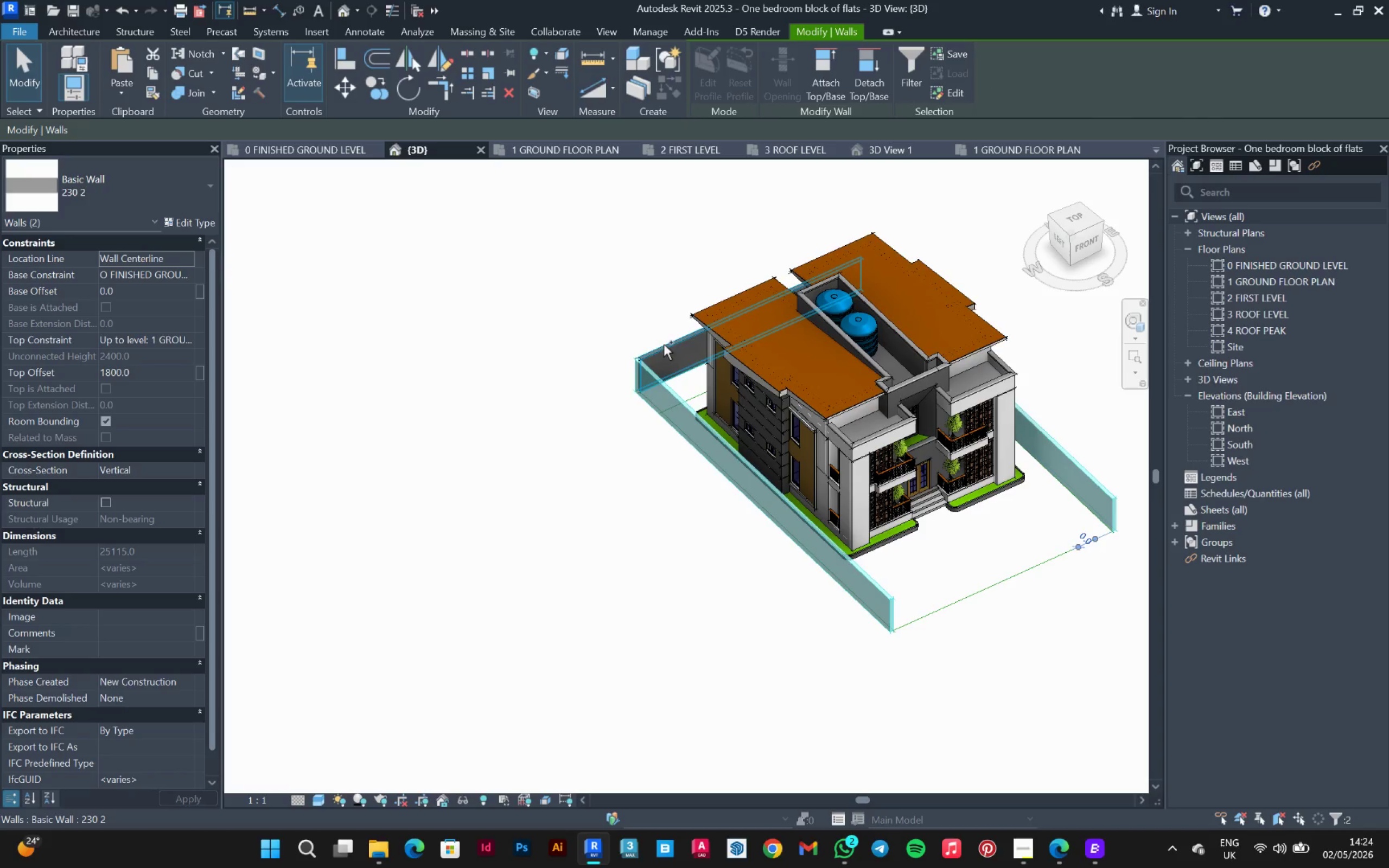 
left_click([664, 344])
 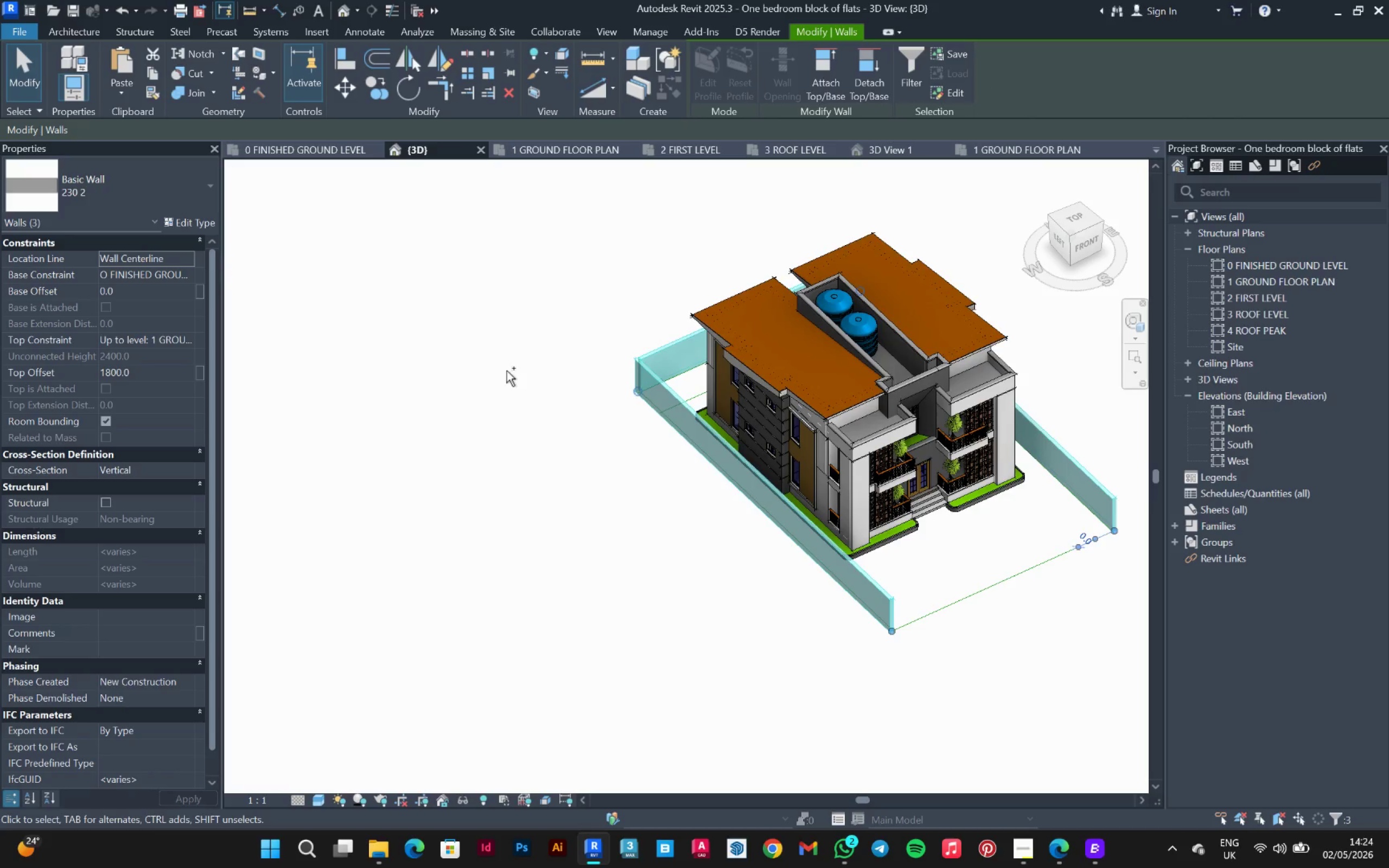 
wait(7.34)
 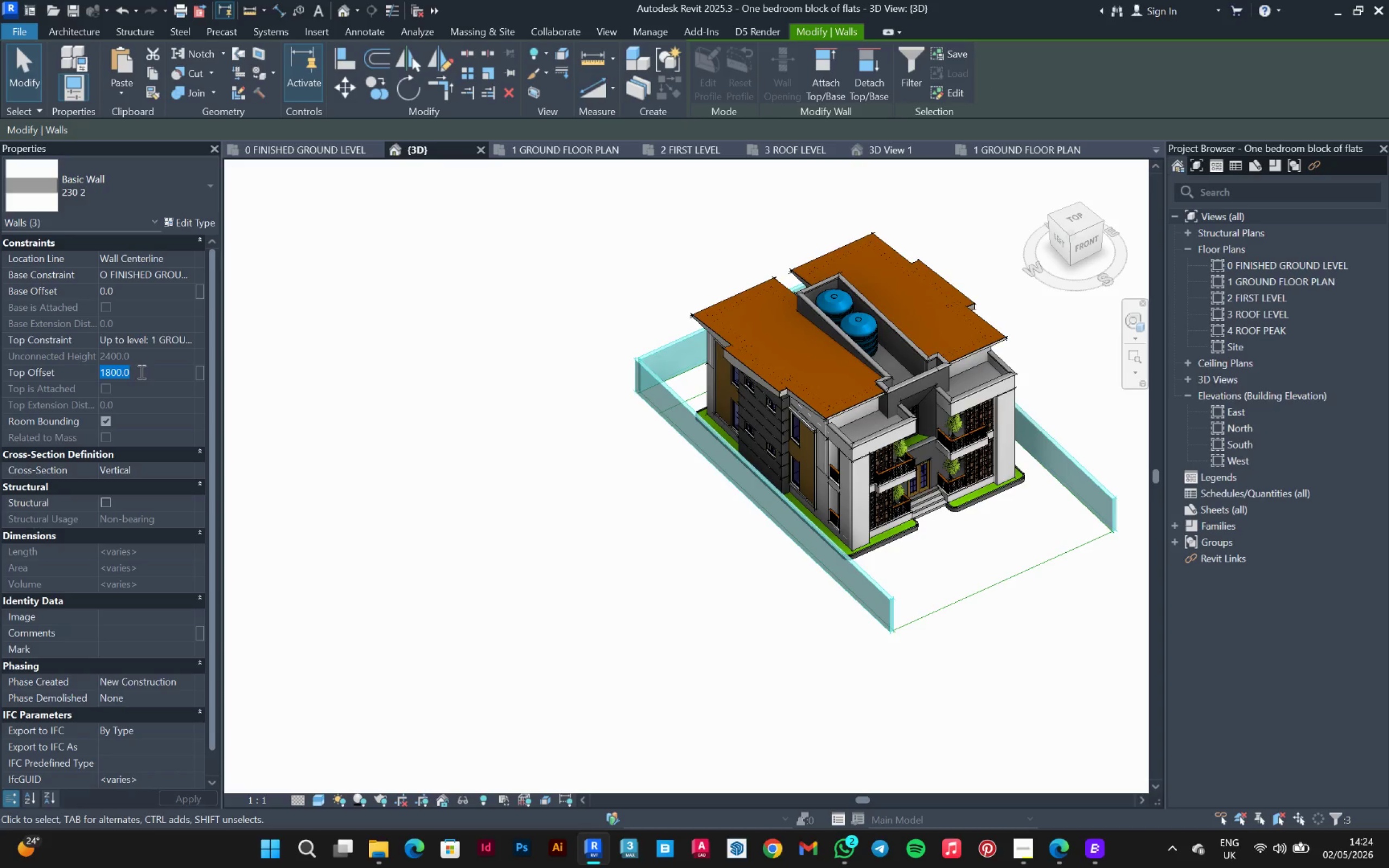 
type(1200)
 